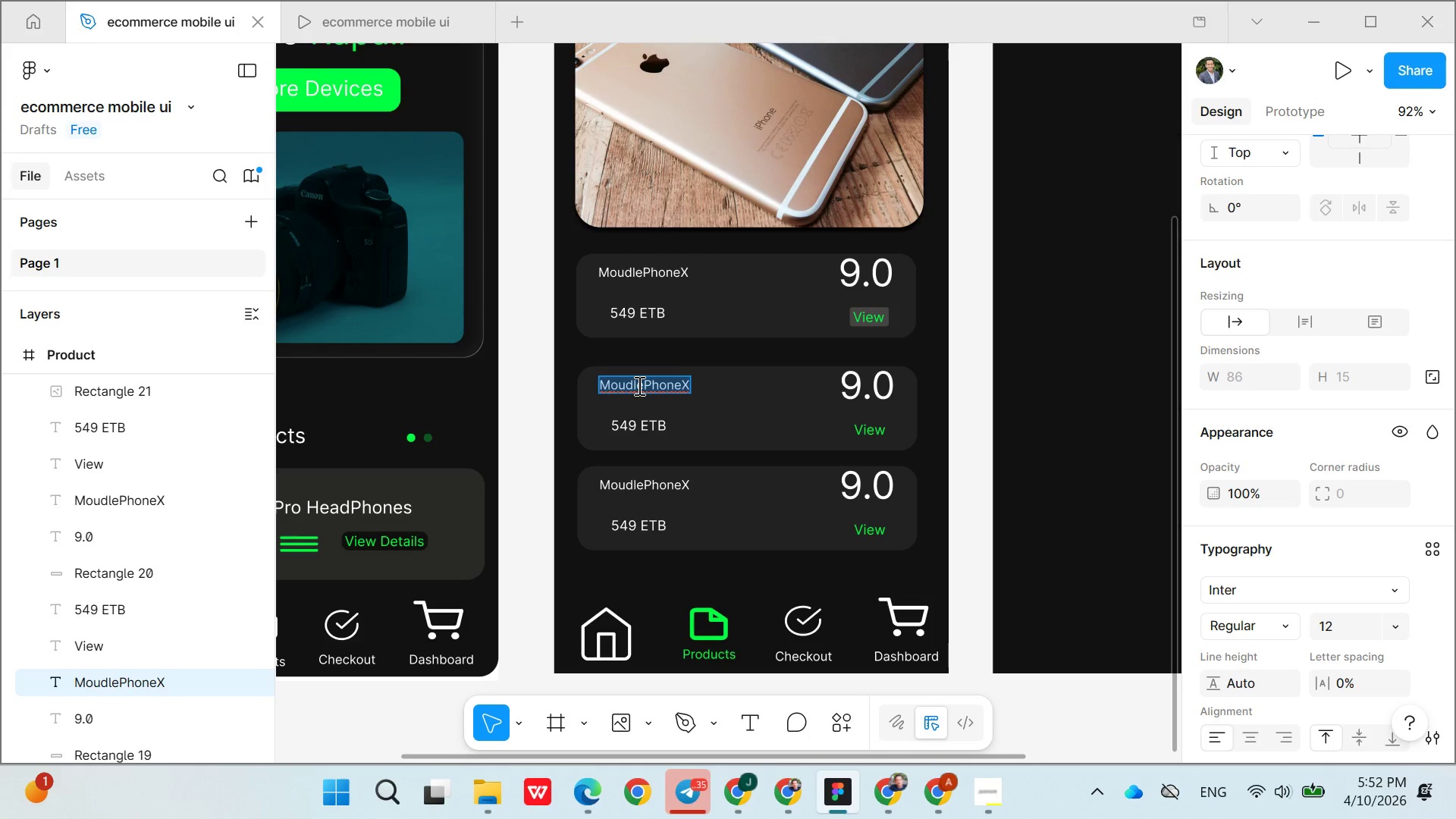 
type(Repair)
 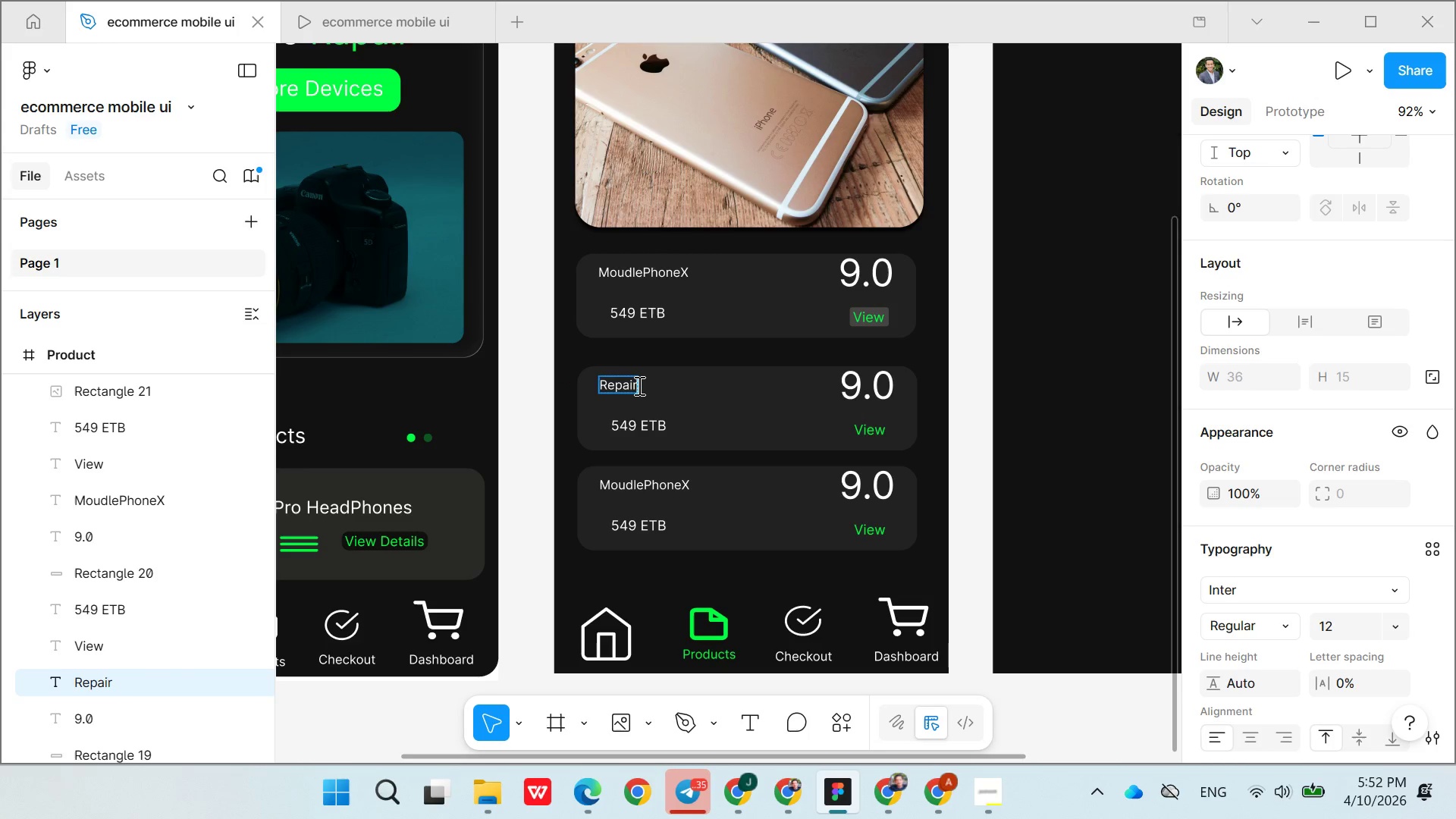 
type(Tech Laptop)
 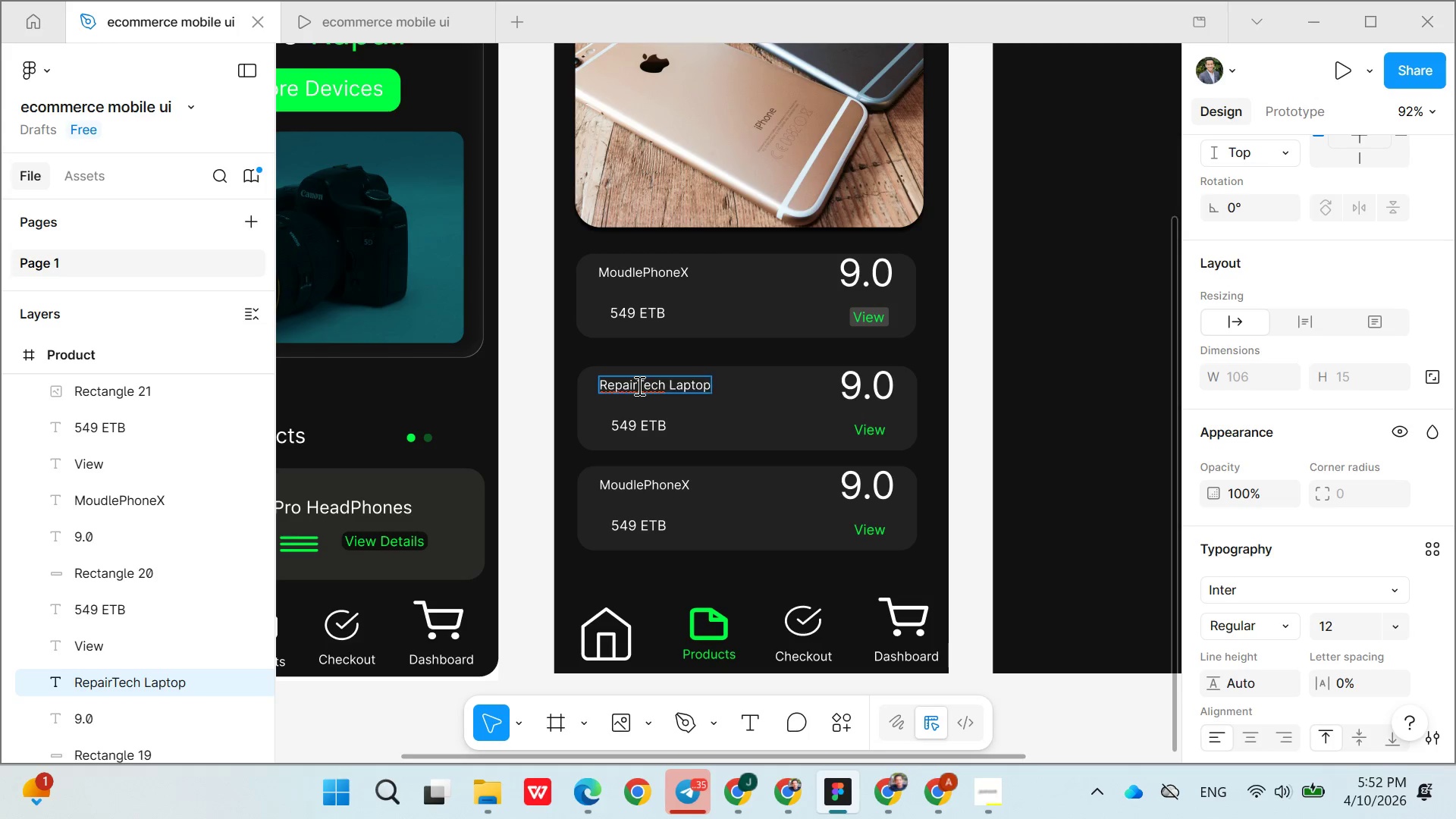 
double_click([623, 432])
 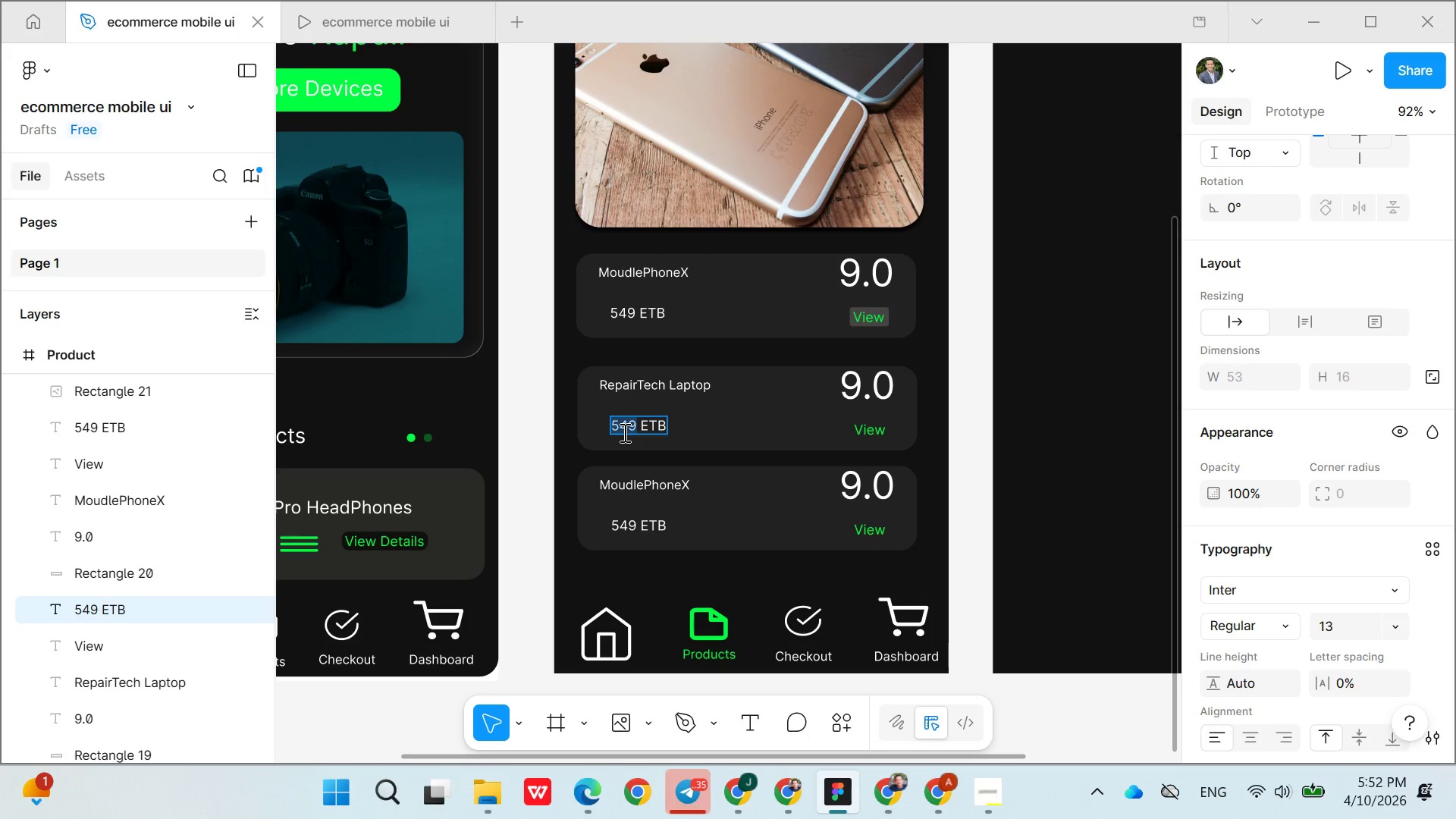 
type(899 )
 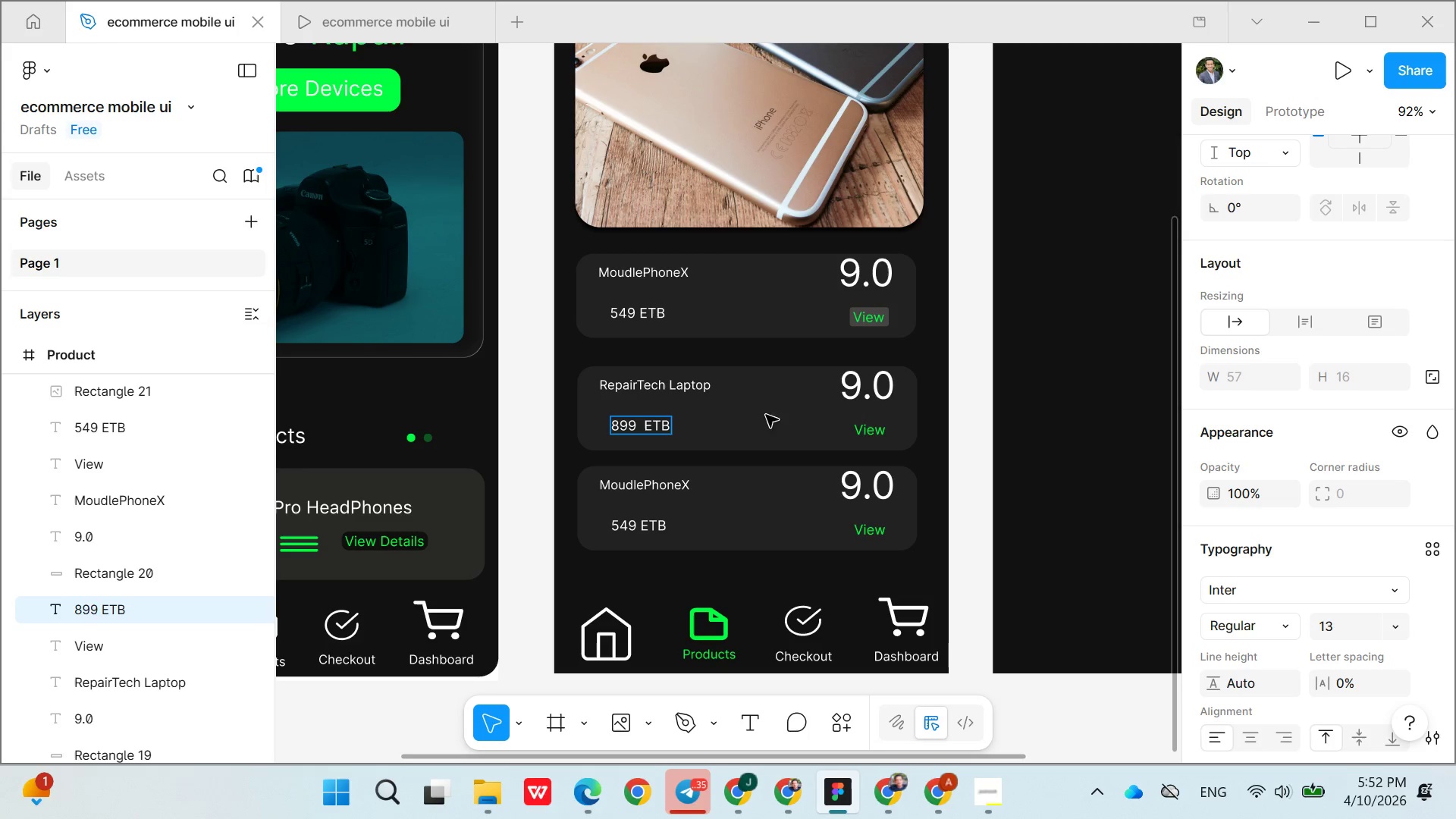 
left_click([786, 425])
 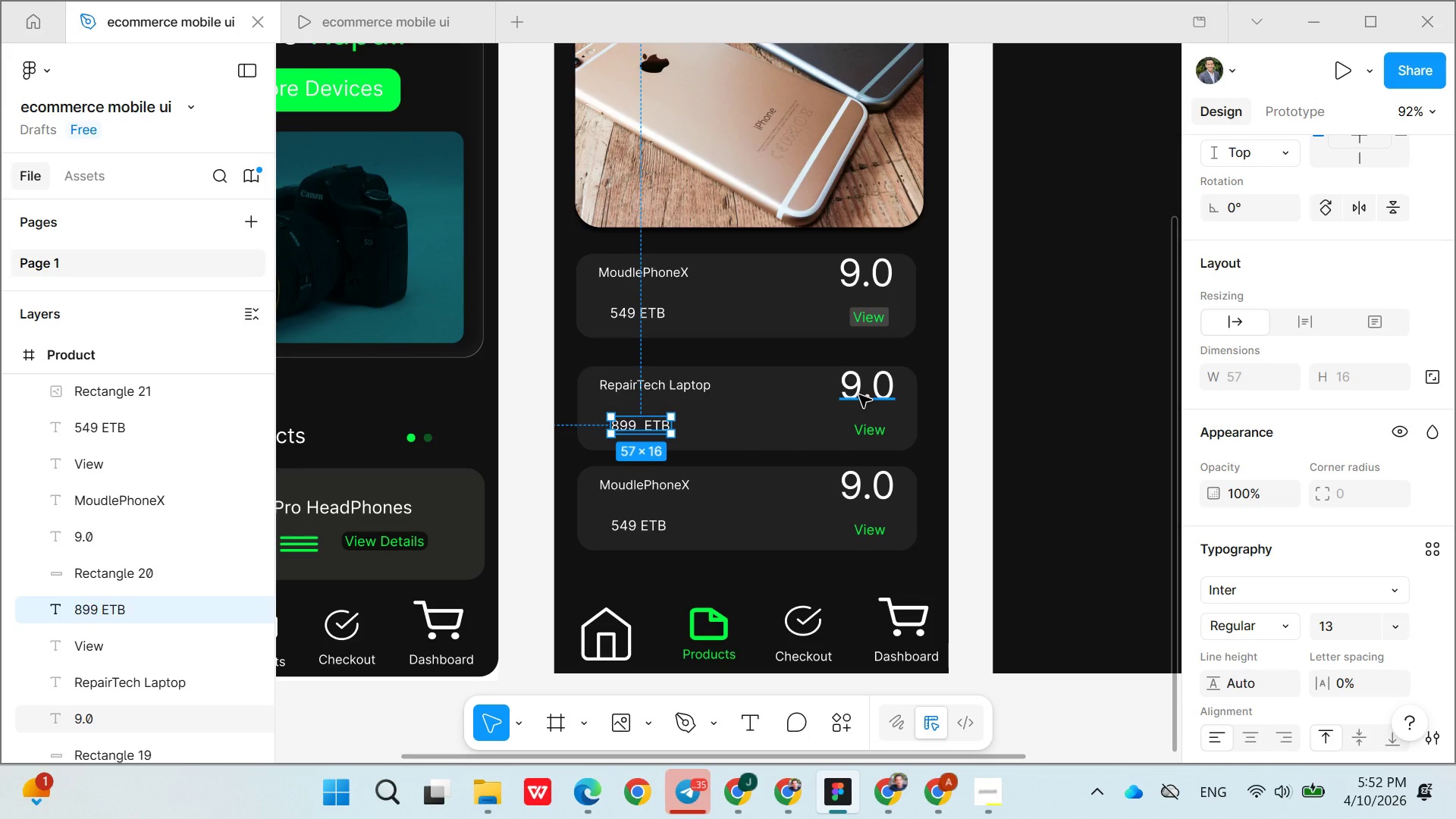 
left_click([859, 395])
 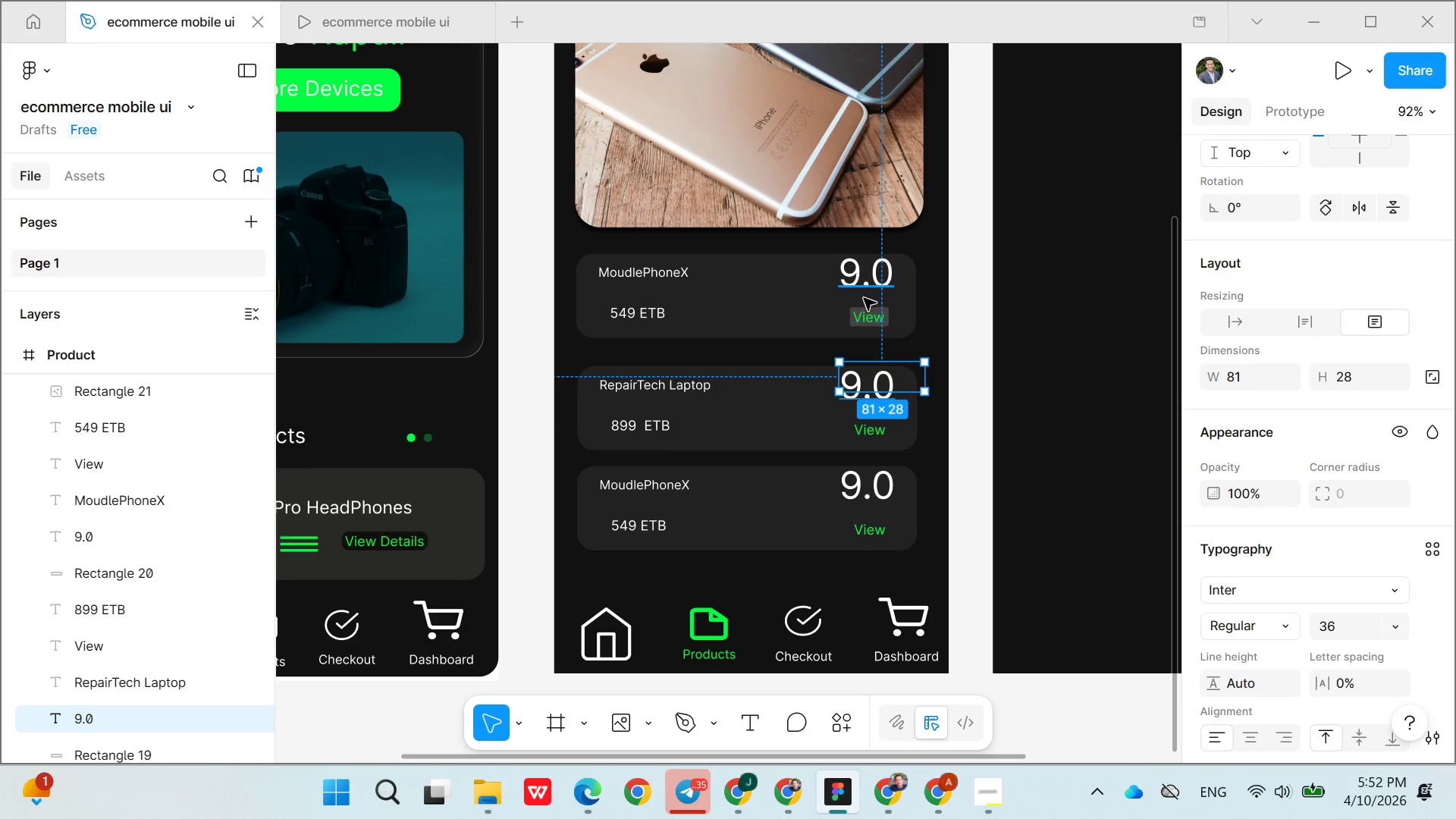 
left_click([864, 278])
 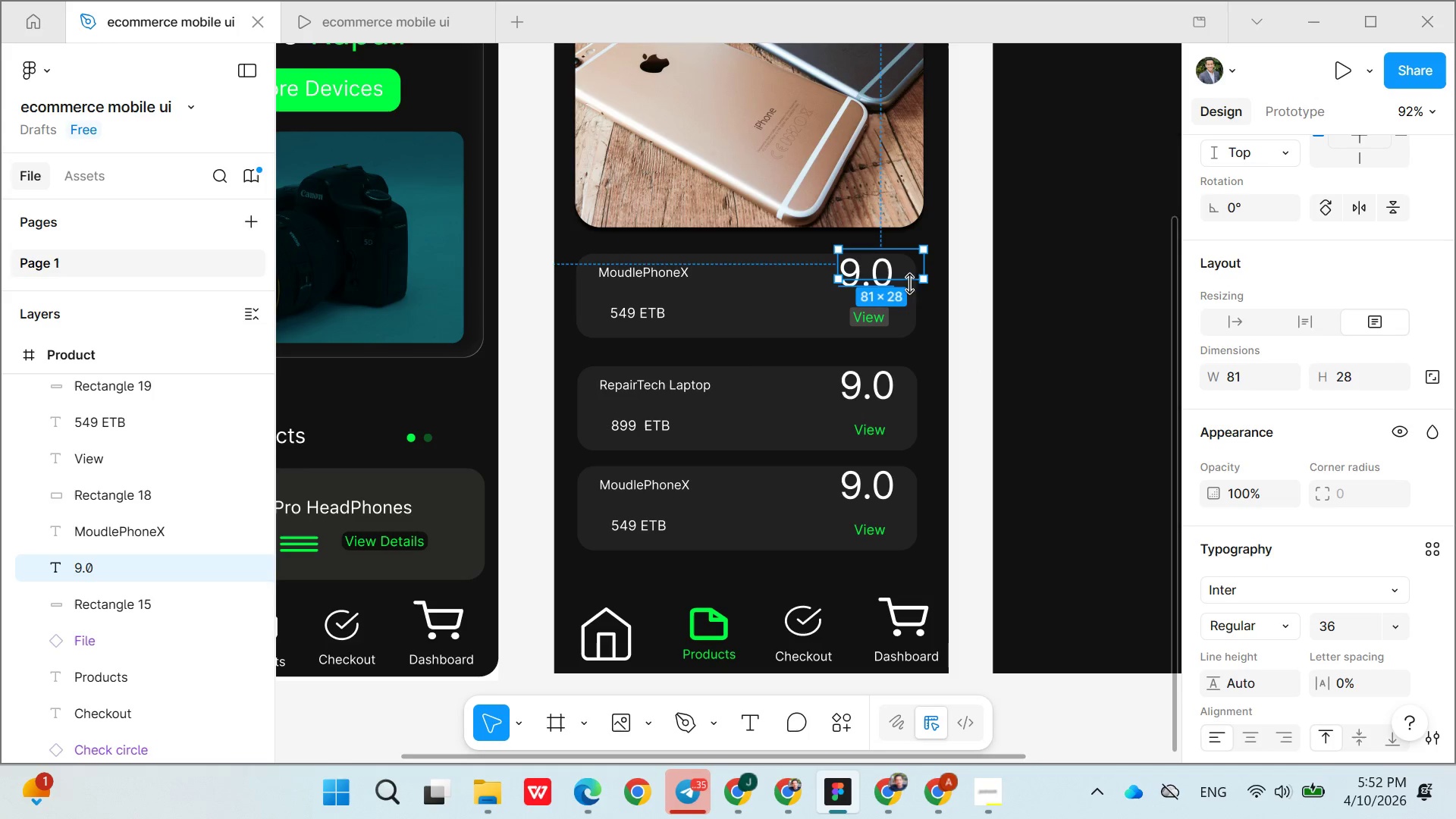 
left_click_drag(start_coordinate=[918, 281], to_coordinate=[908, 287])
 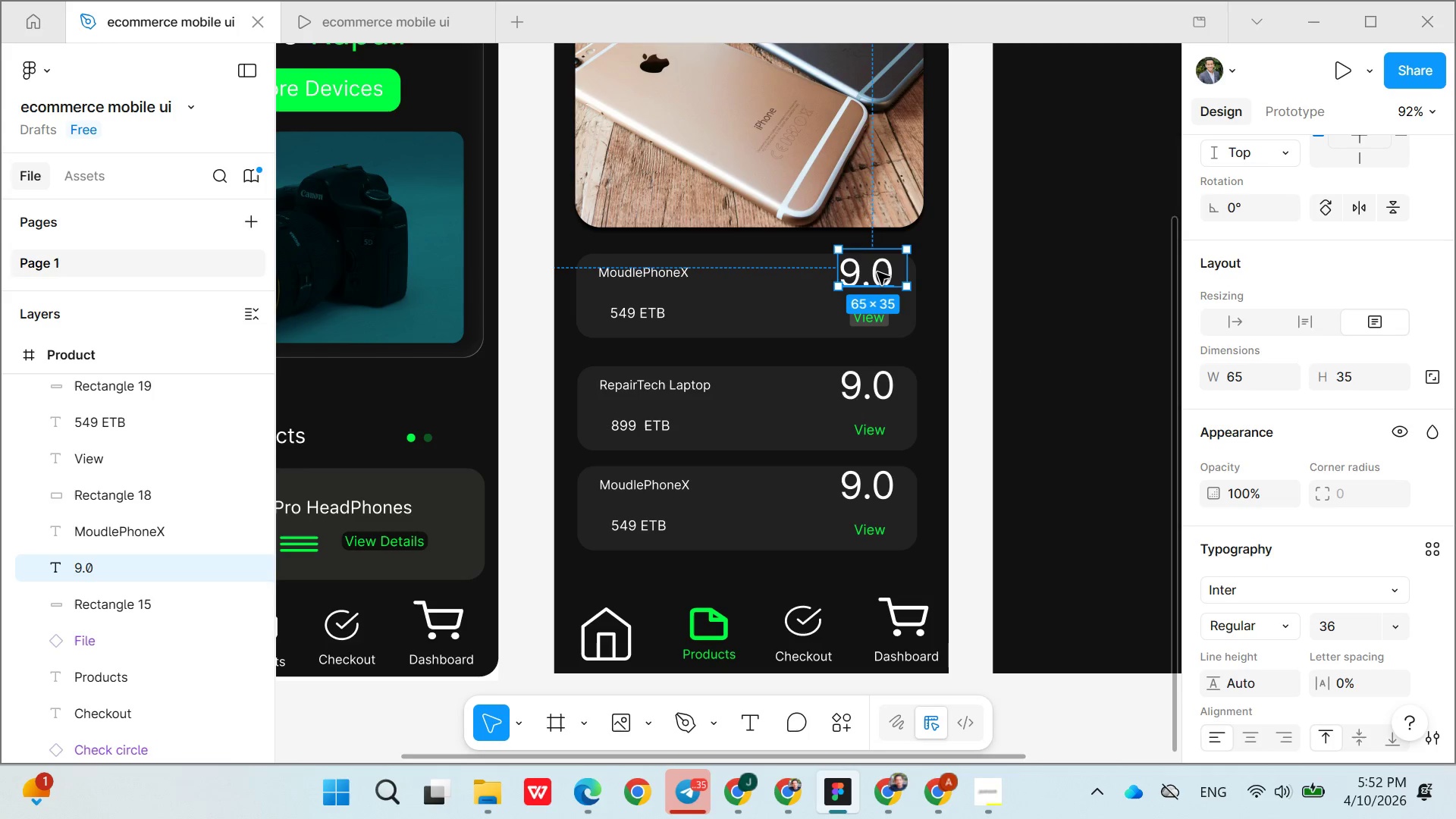 
double_click([877, 272])
 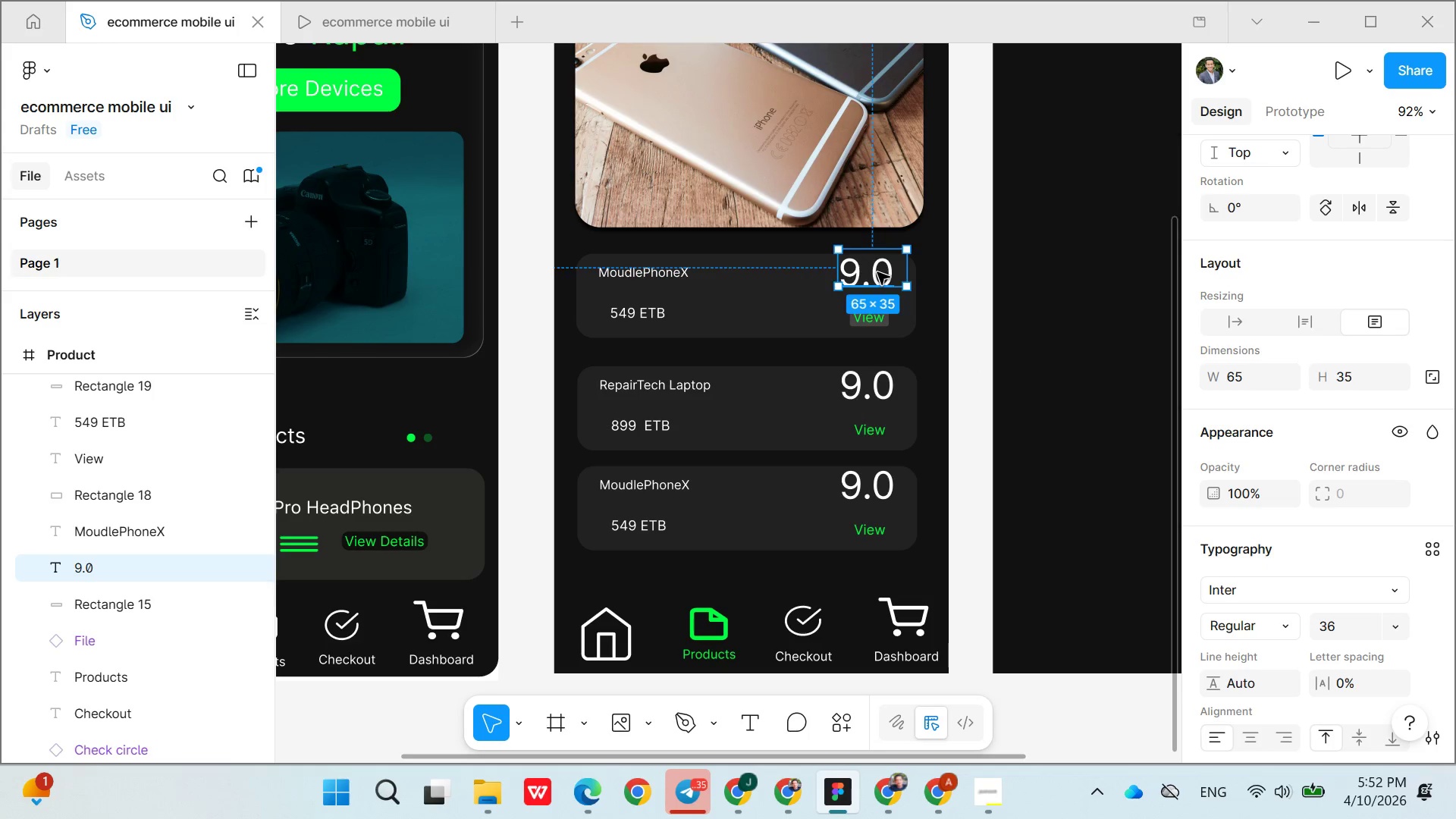 
triple_click([877, 272])
 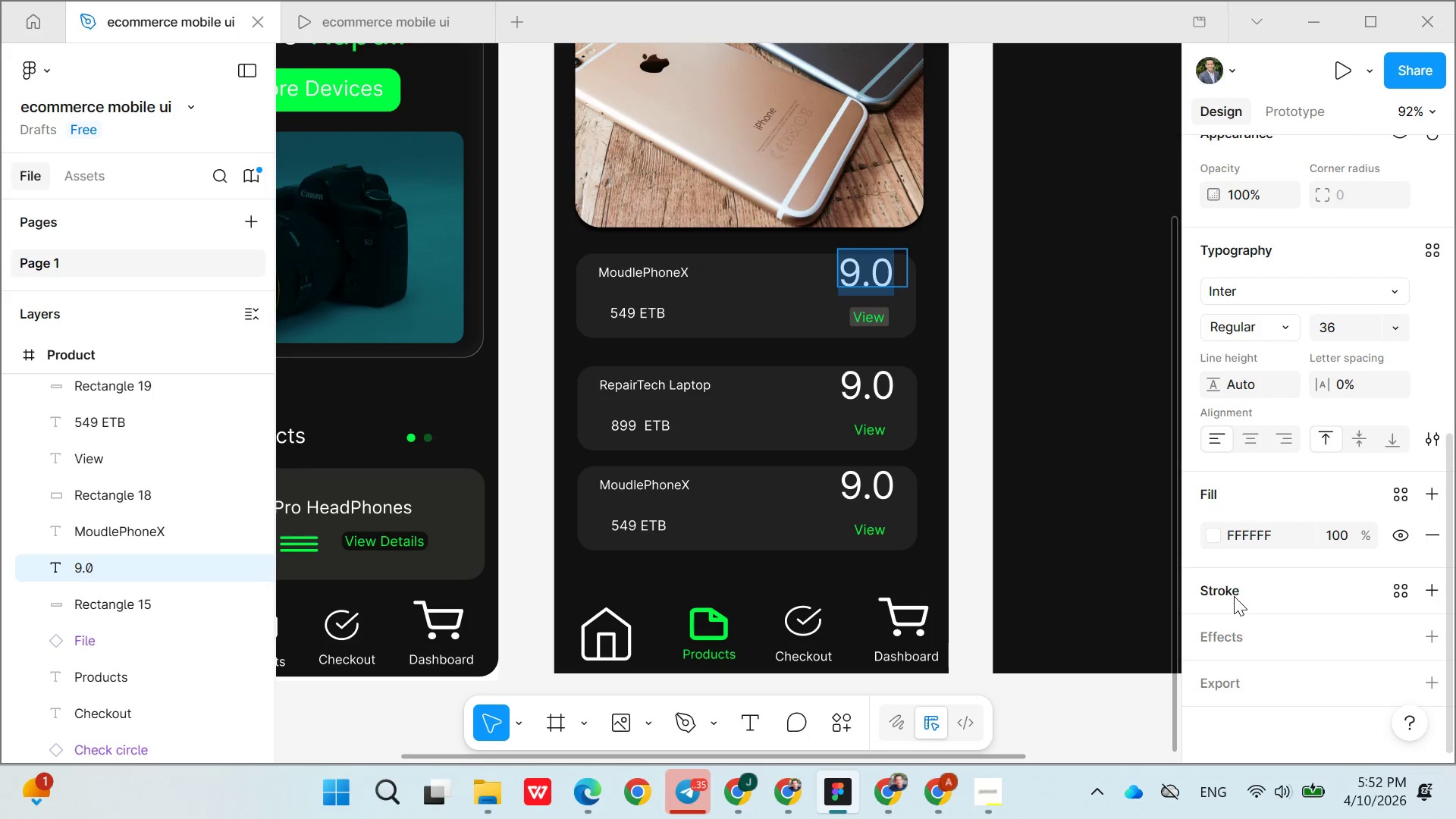 
double_click([1247, 532])
 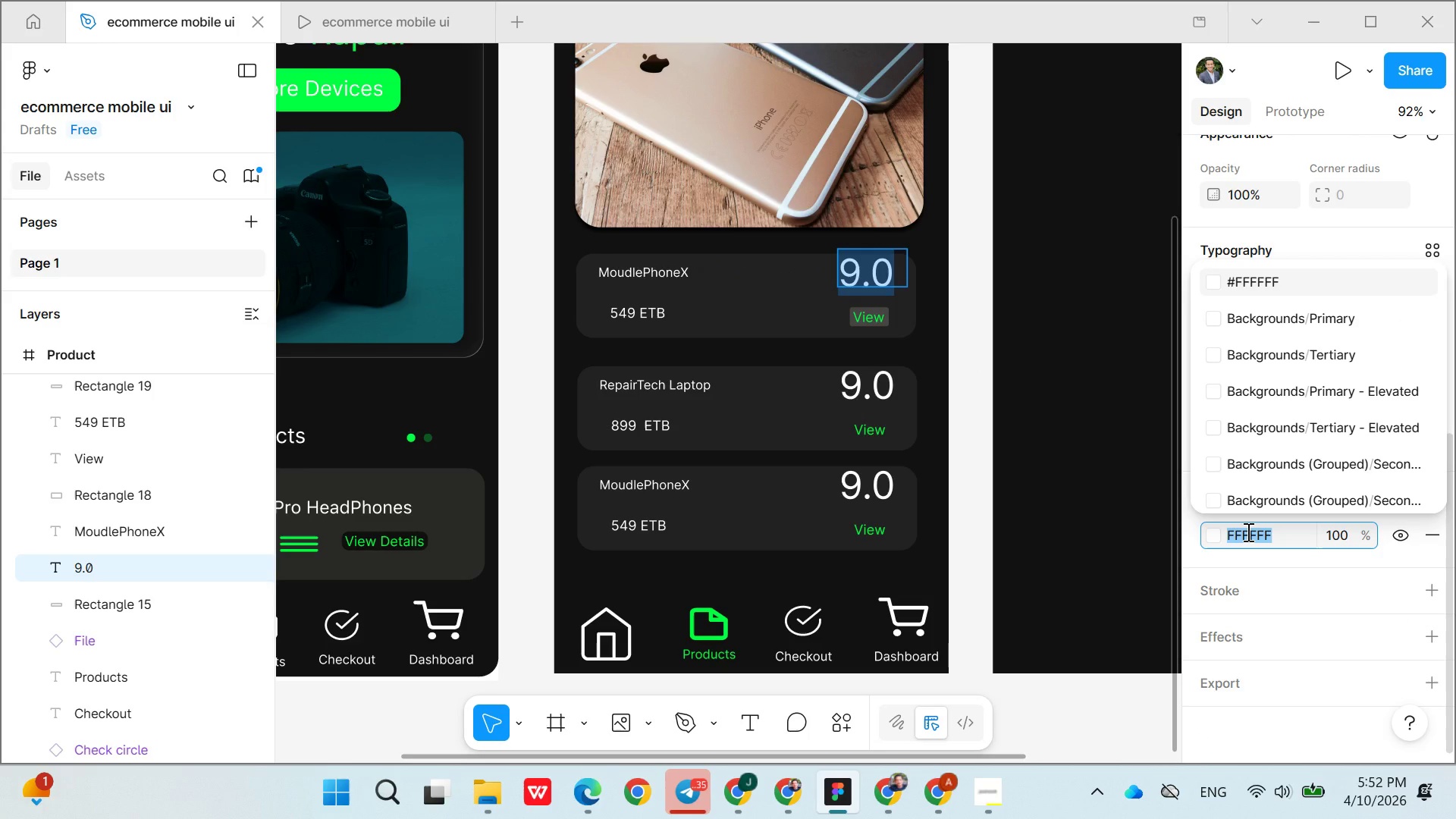 
key(Meta+V)
 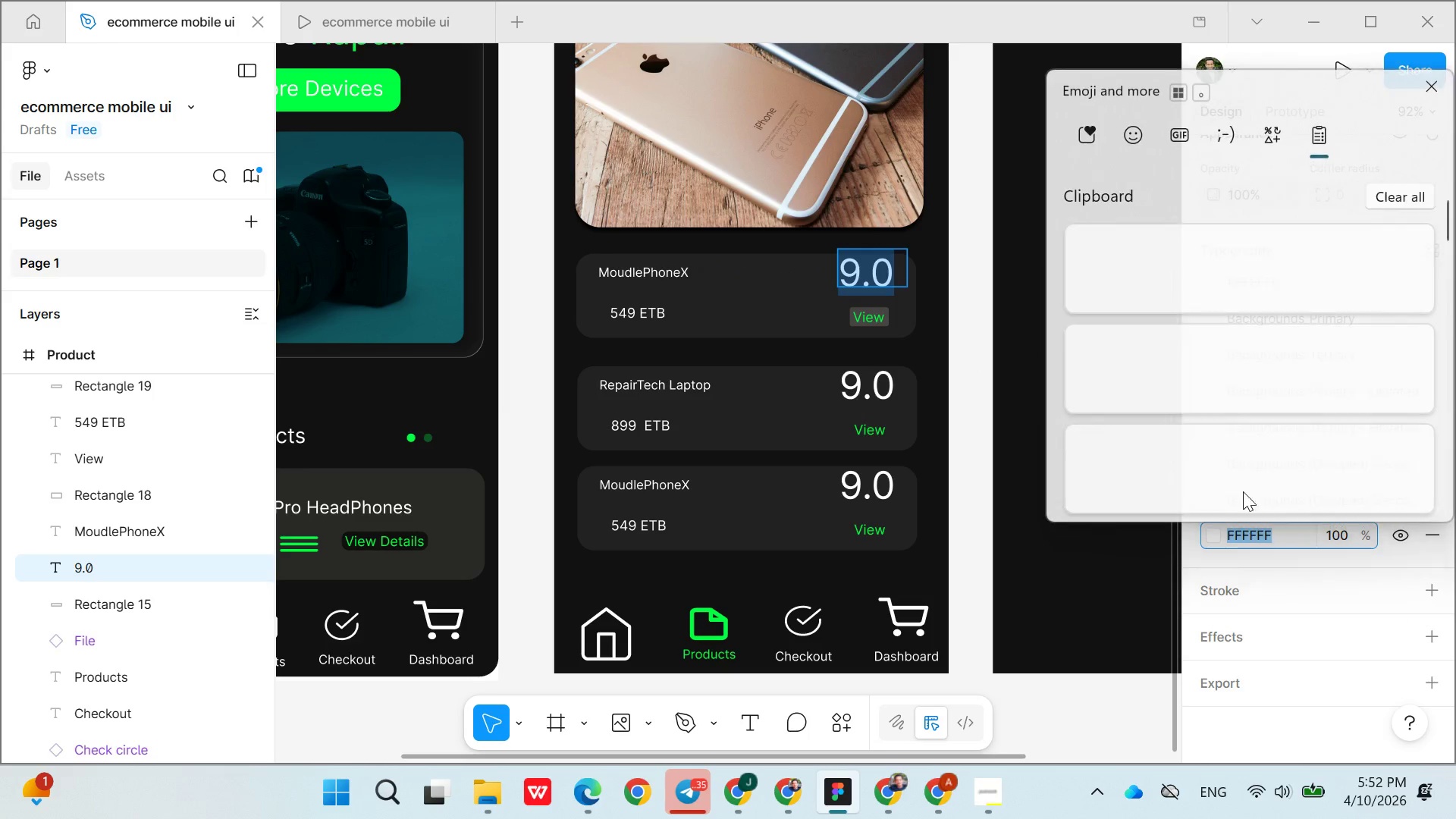 
mouse_move([1229, 450])
 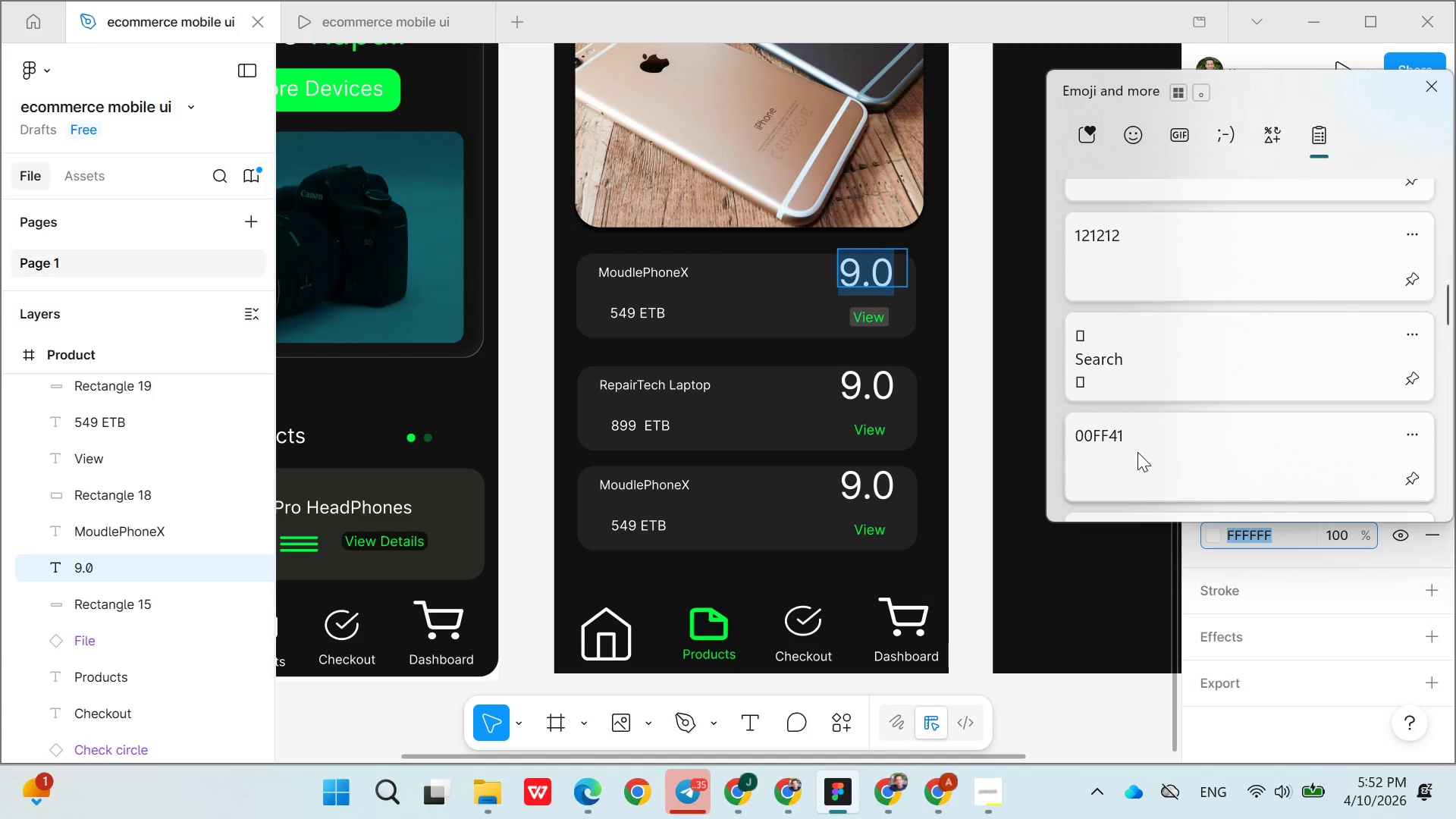 
left_click([1136, 438])
 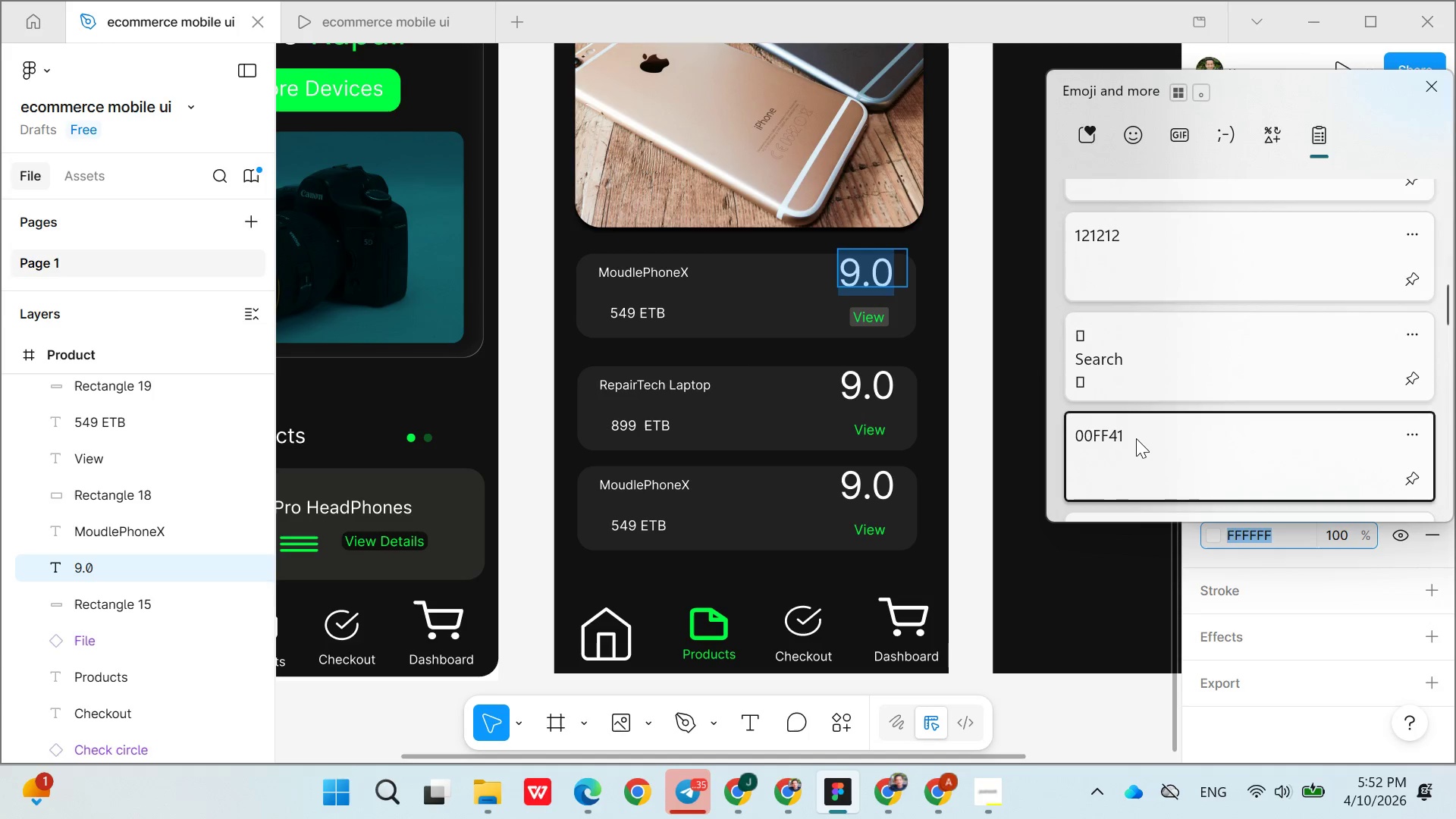 
key(Control+ControlLeft)
 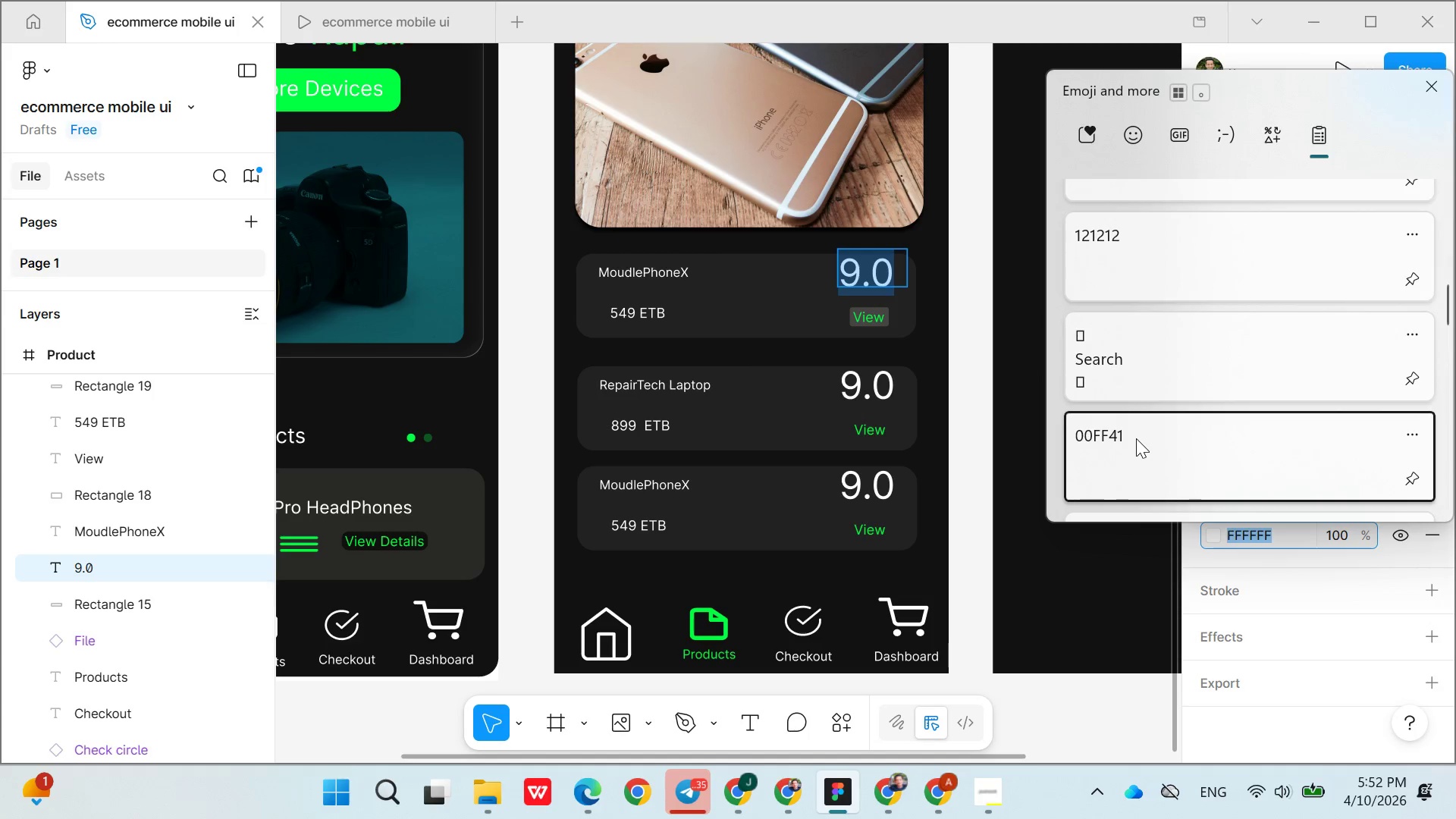 
hold_key(key=V, duration=13.05)
 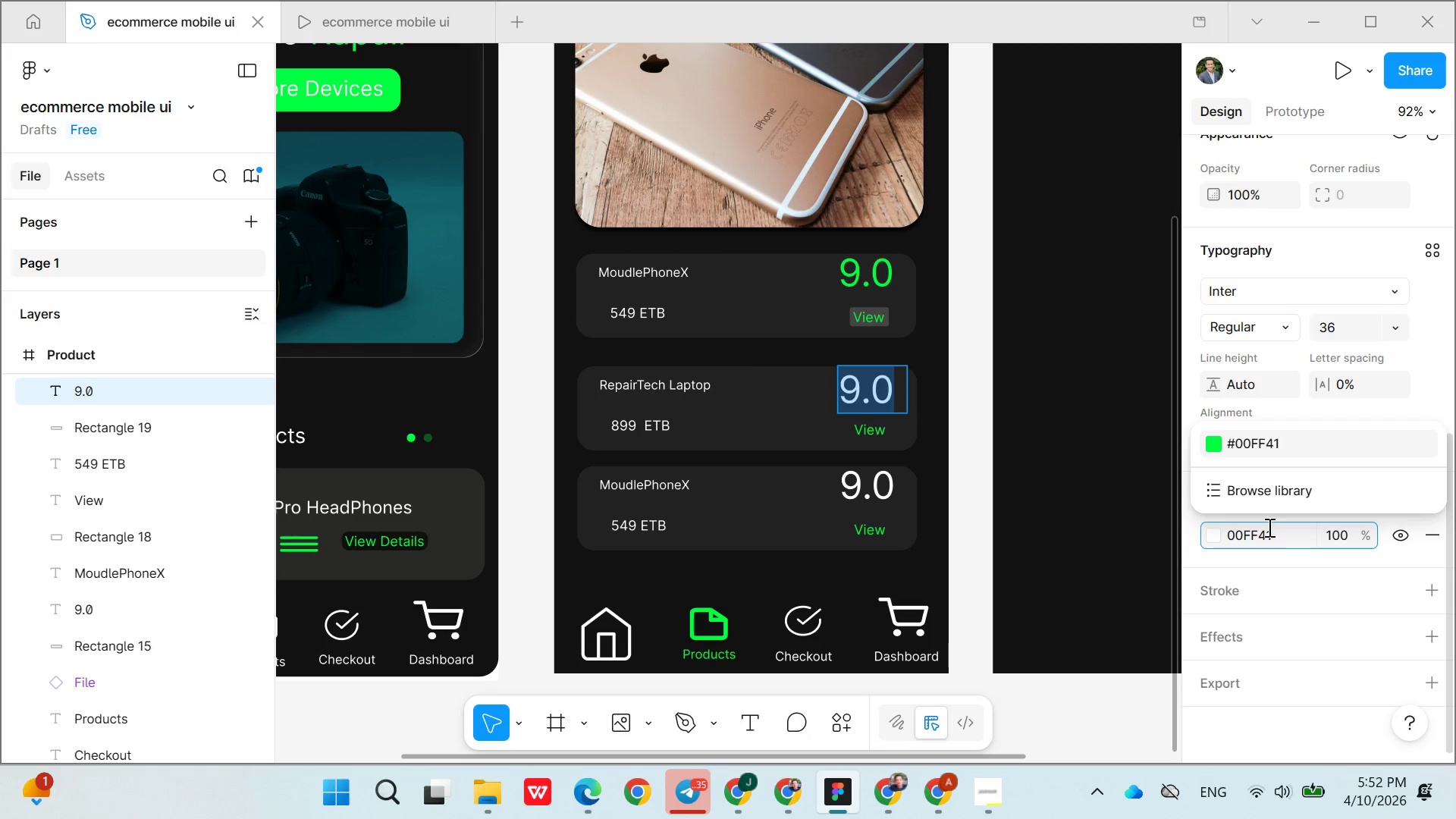 
key(Enter)
 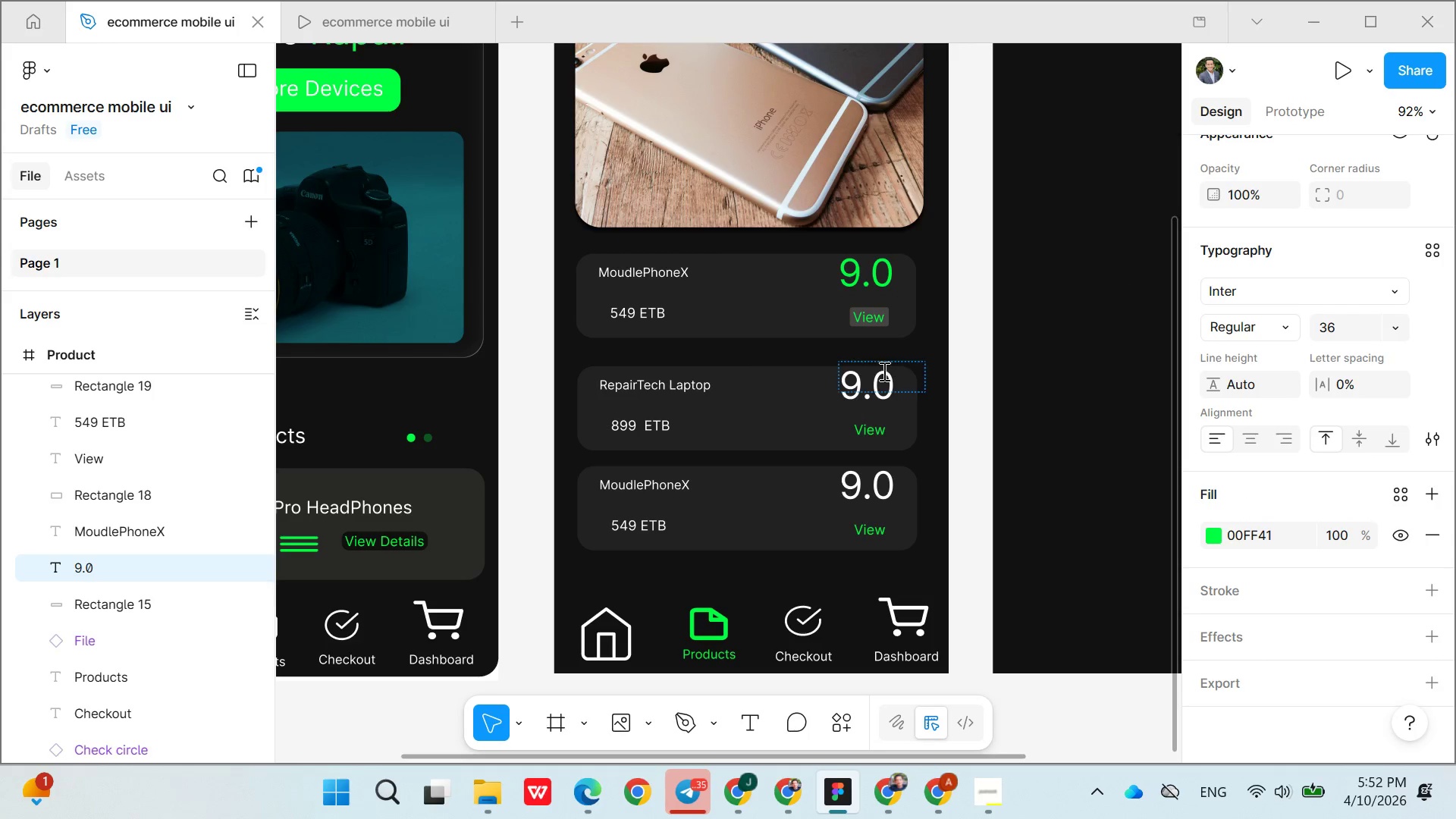 
left_click([877, 395])
 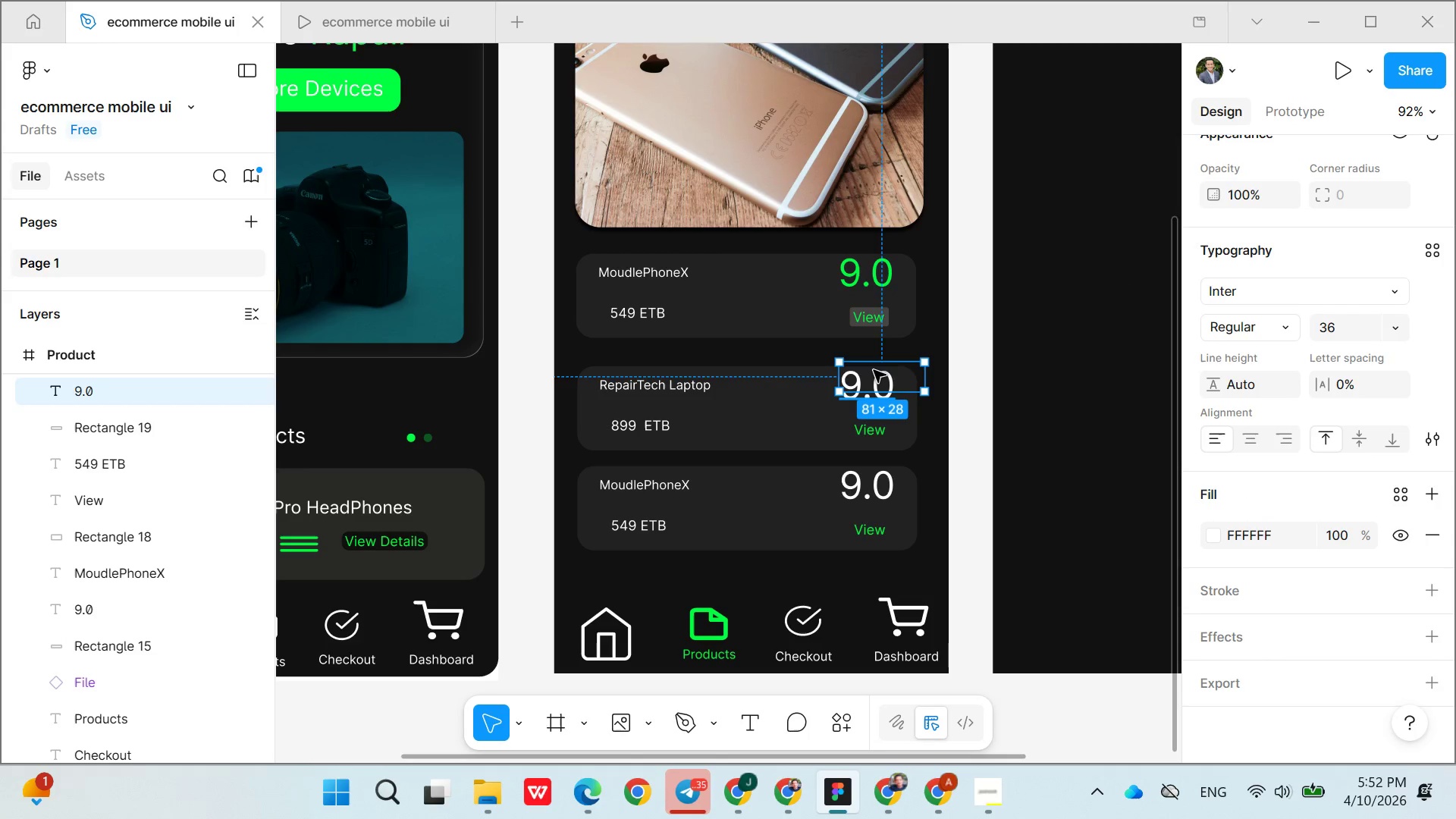 
left_click_drag(start_coordinate=[873, 366], to_coordinate=[871, 370])
 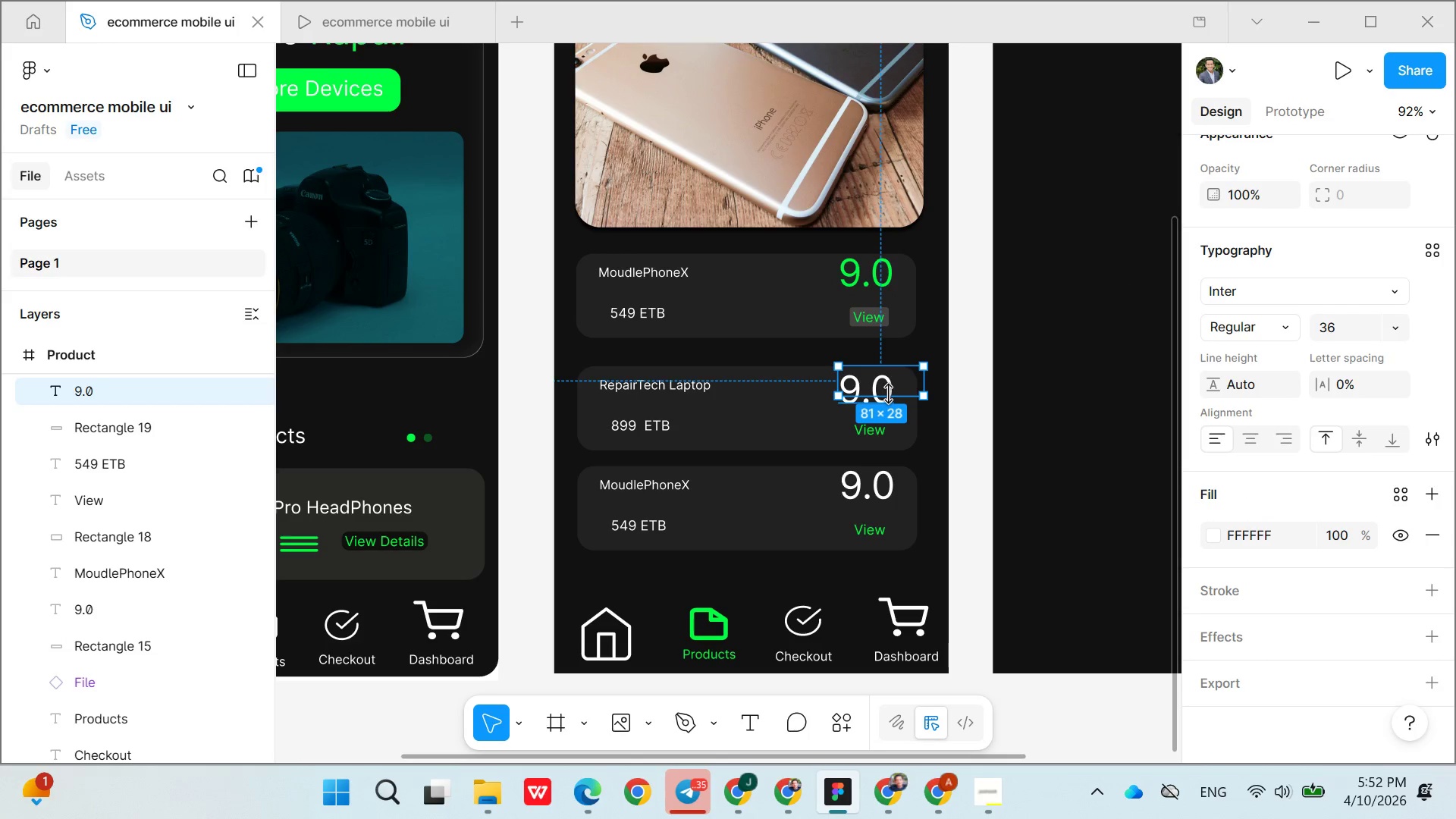 
left_click_drag(start_coordinate=[889, 394], to_coordinate=[871, 410])
 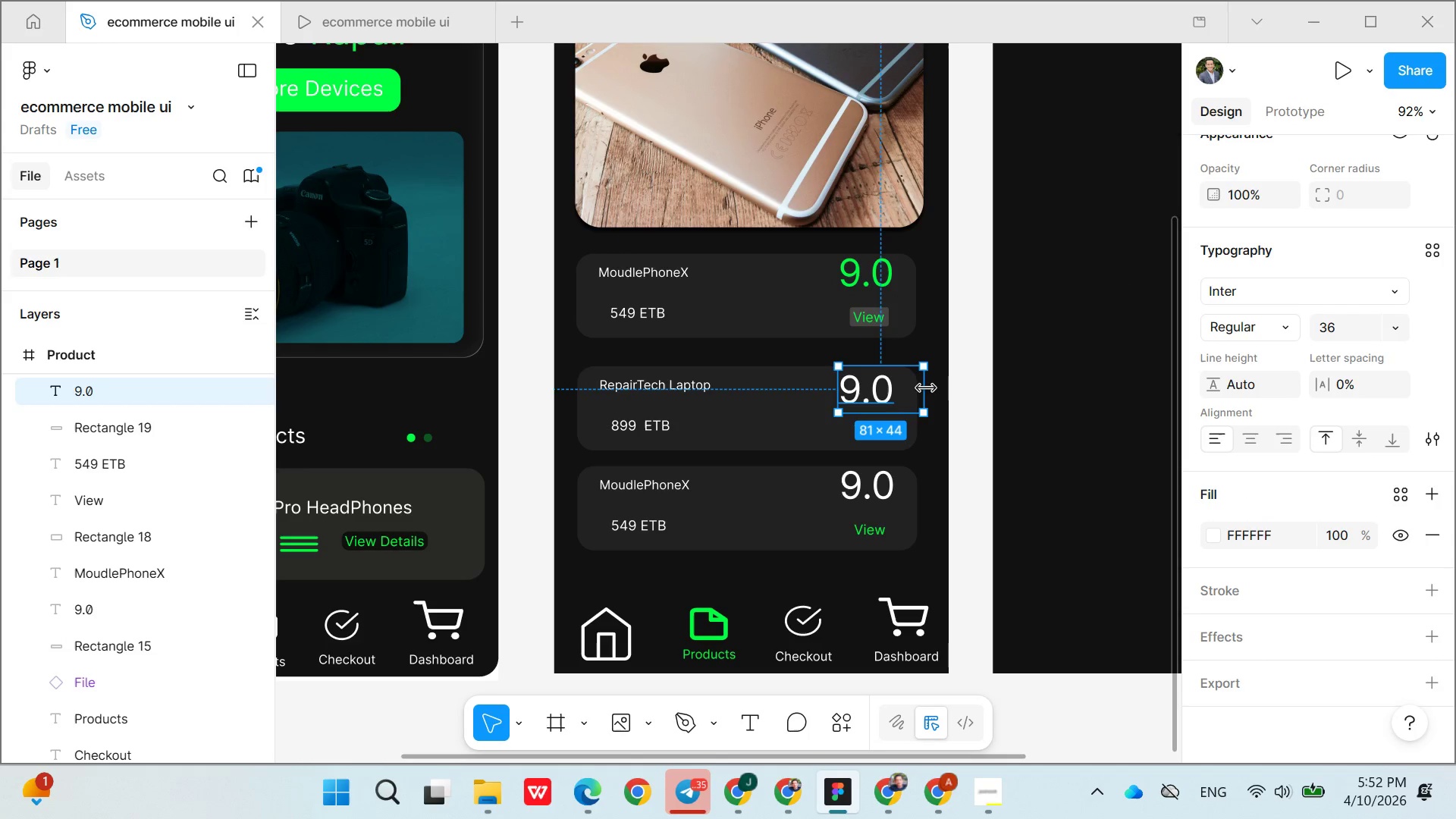 
left_click_drag(start_coordinate=[926, 388], to_coordinate=[905, 398])
 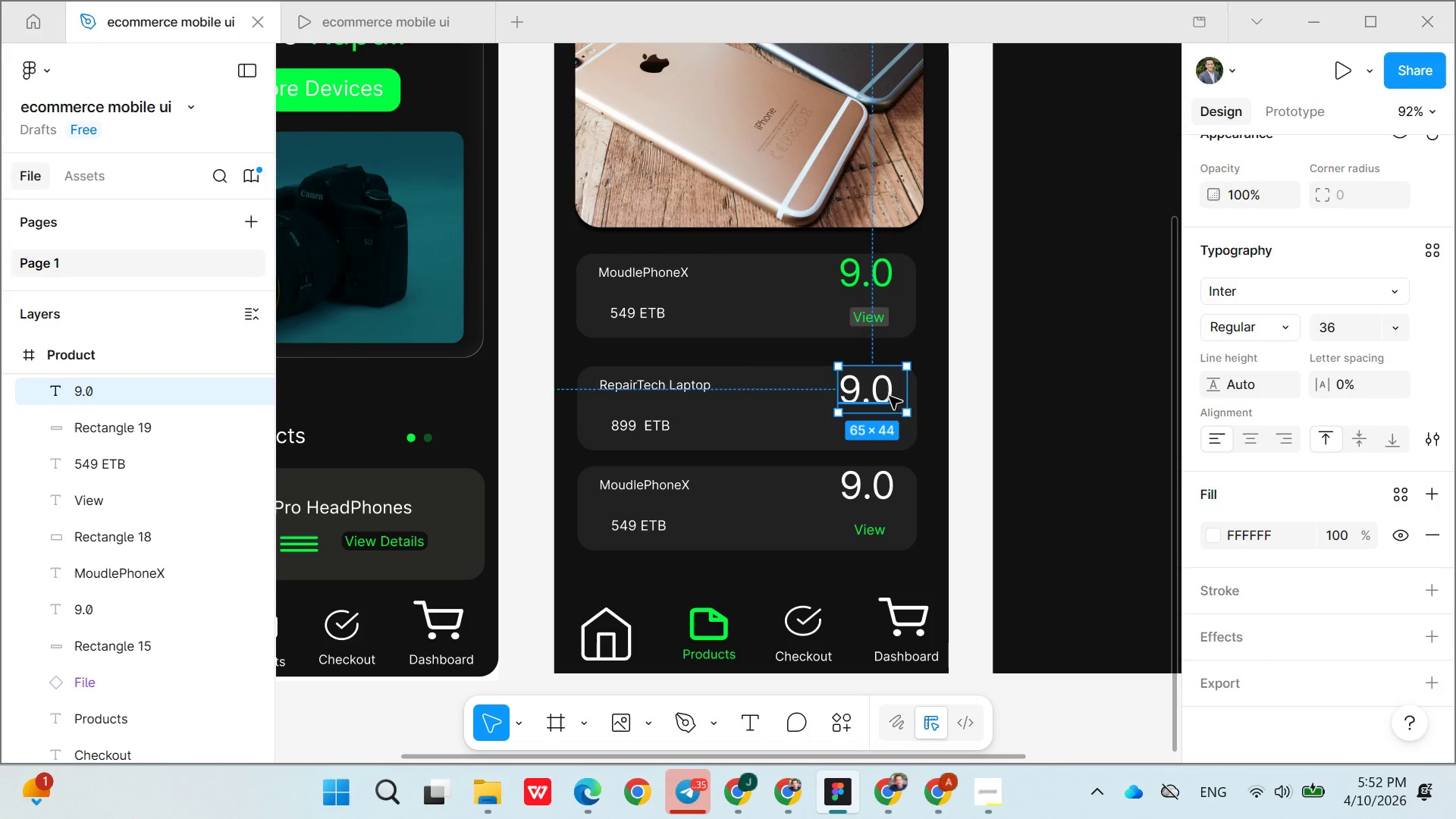 
double_click([890, 397])
 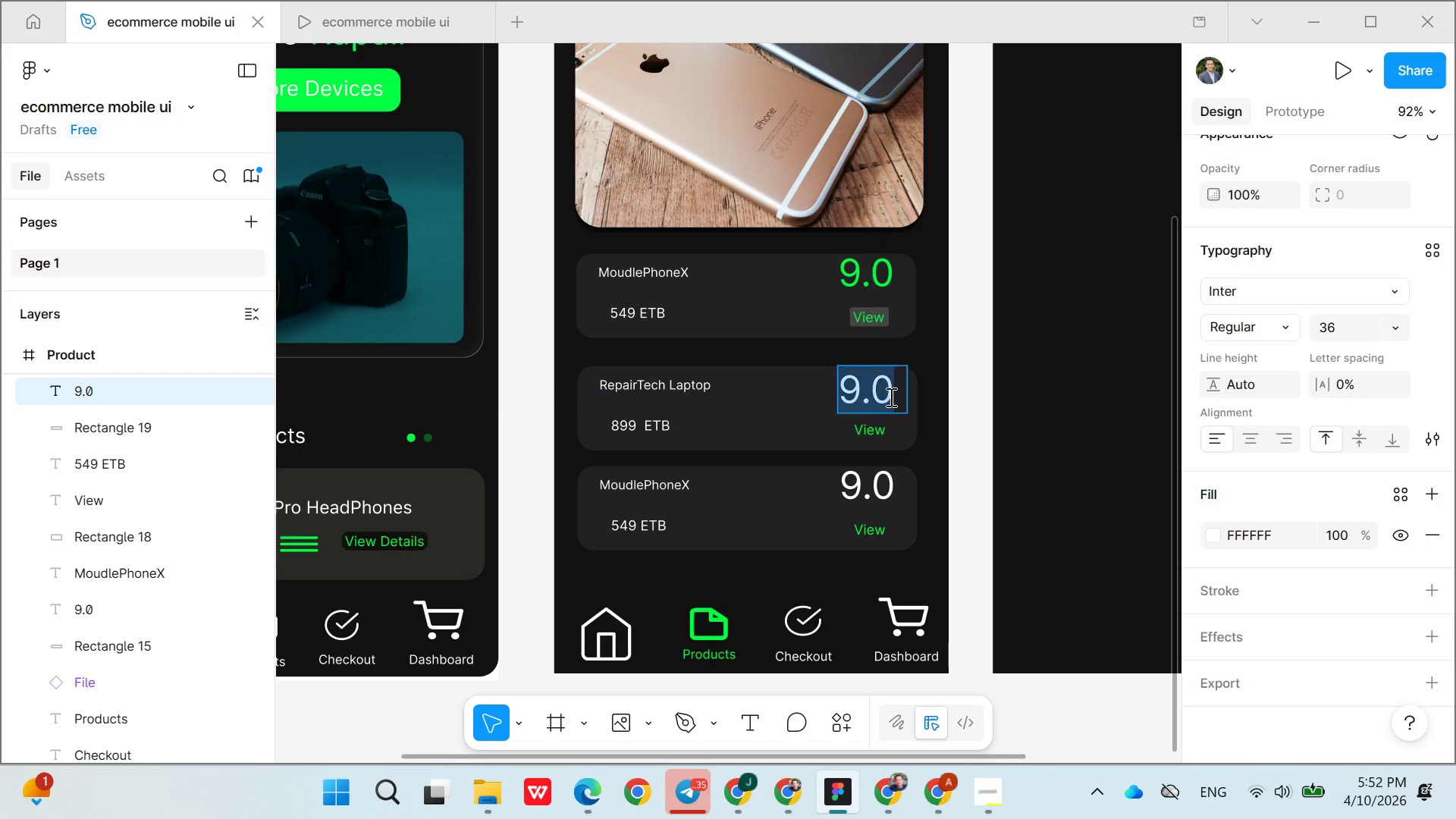 
triple_click([890, 397])
 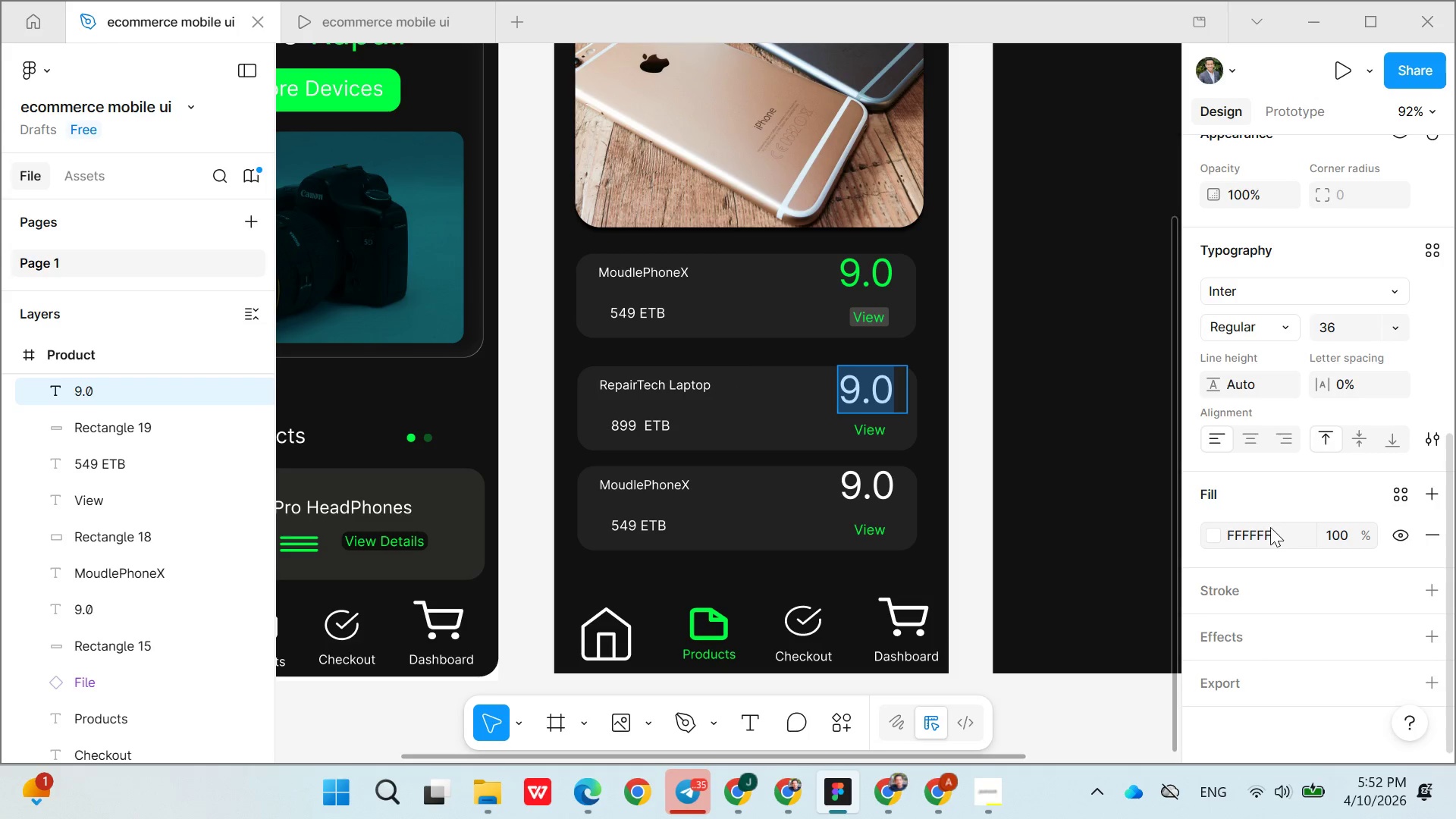 
double_click([1268, 527])
 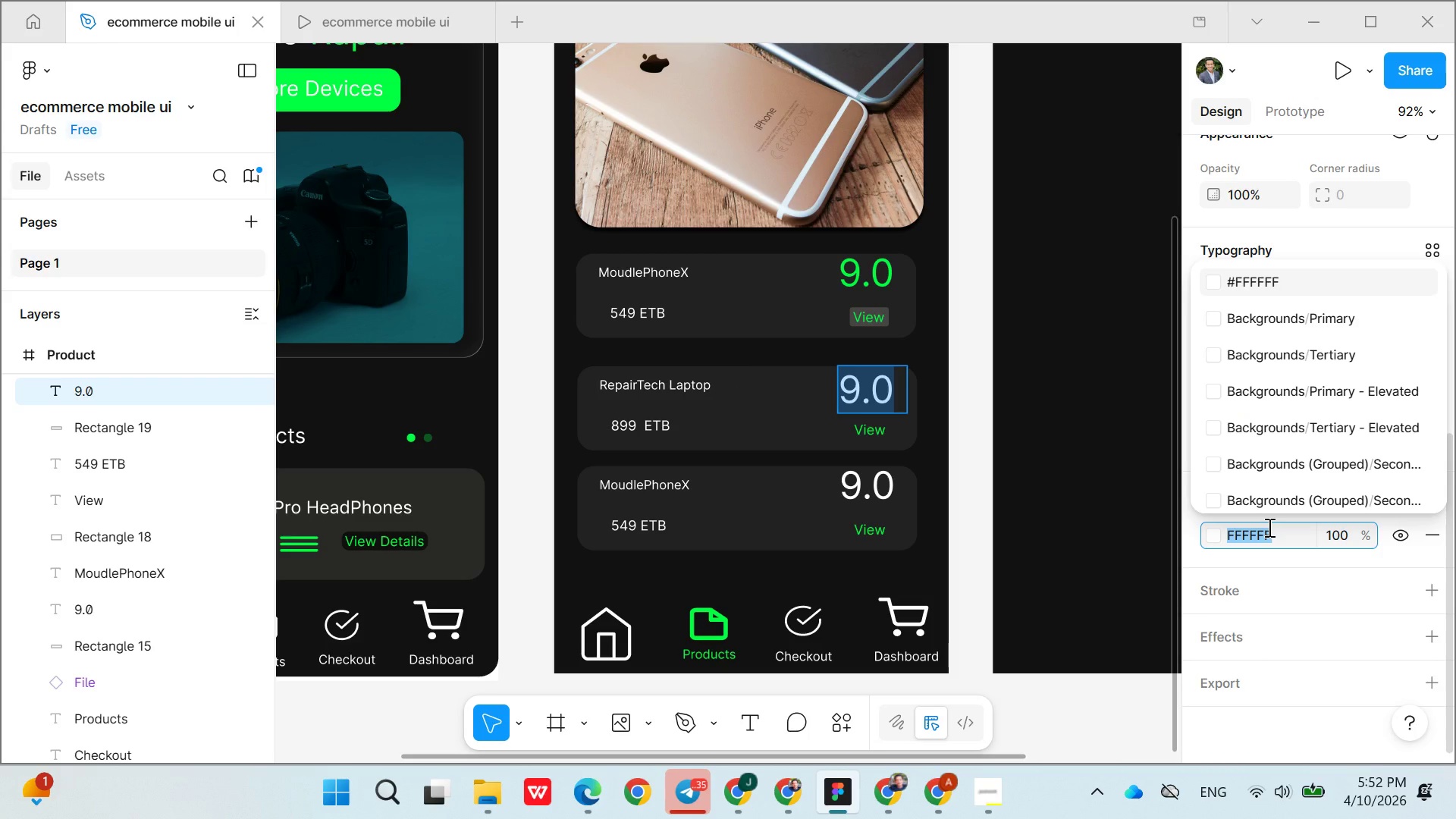 
hold_key(key=ControlLeft, duration=0.42)
 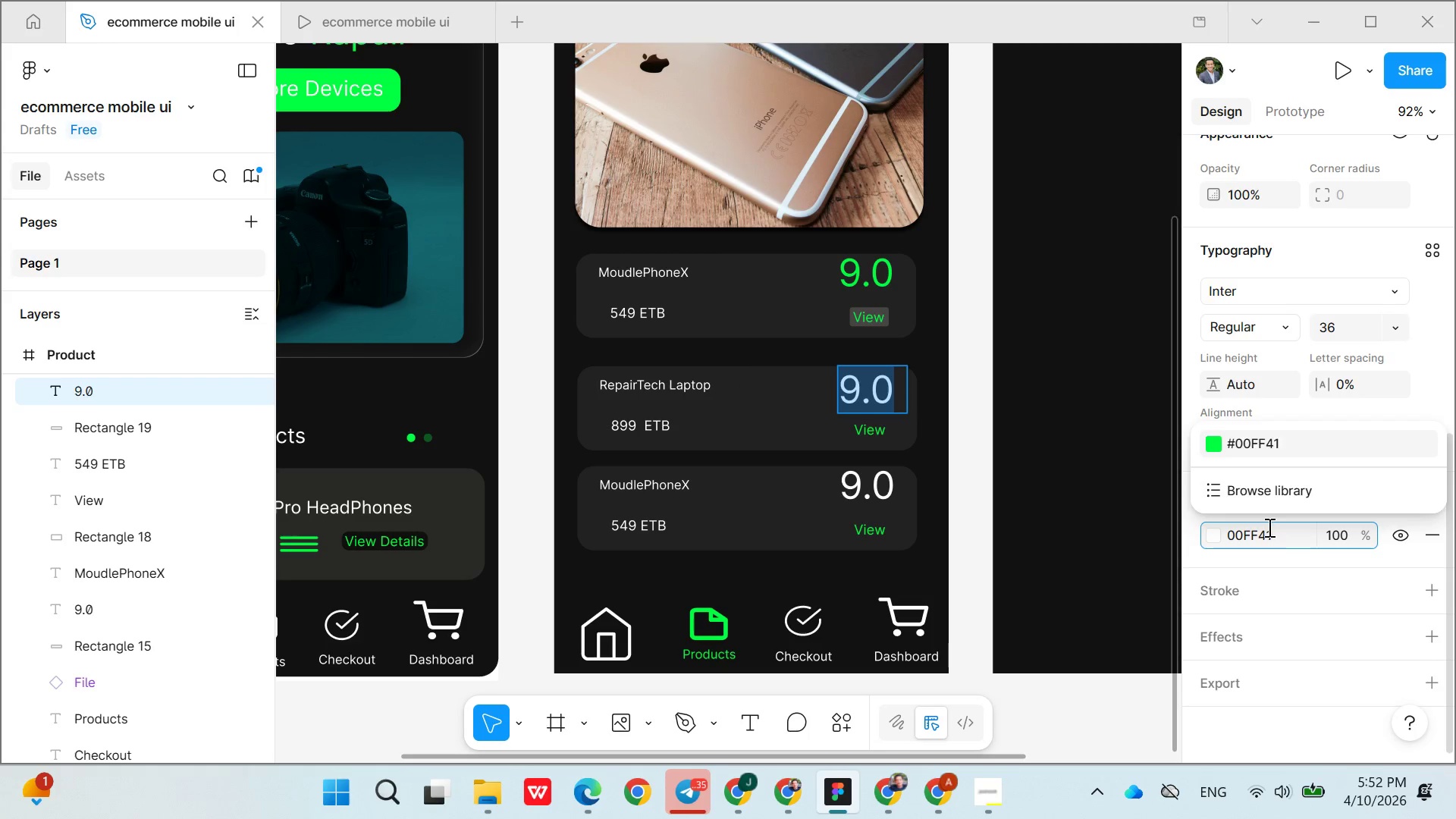 
key(Enter)
 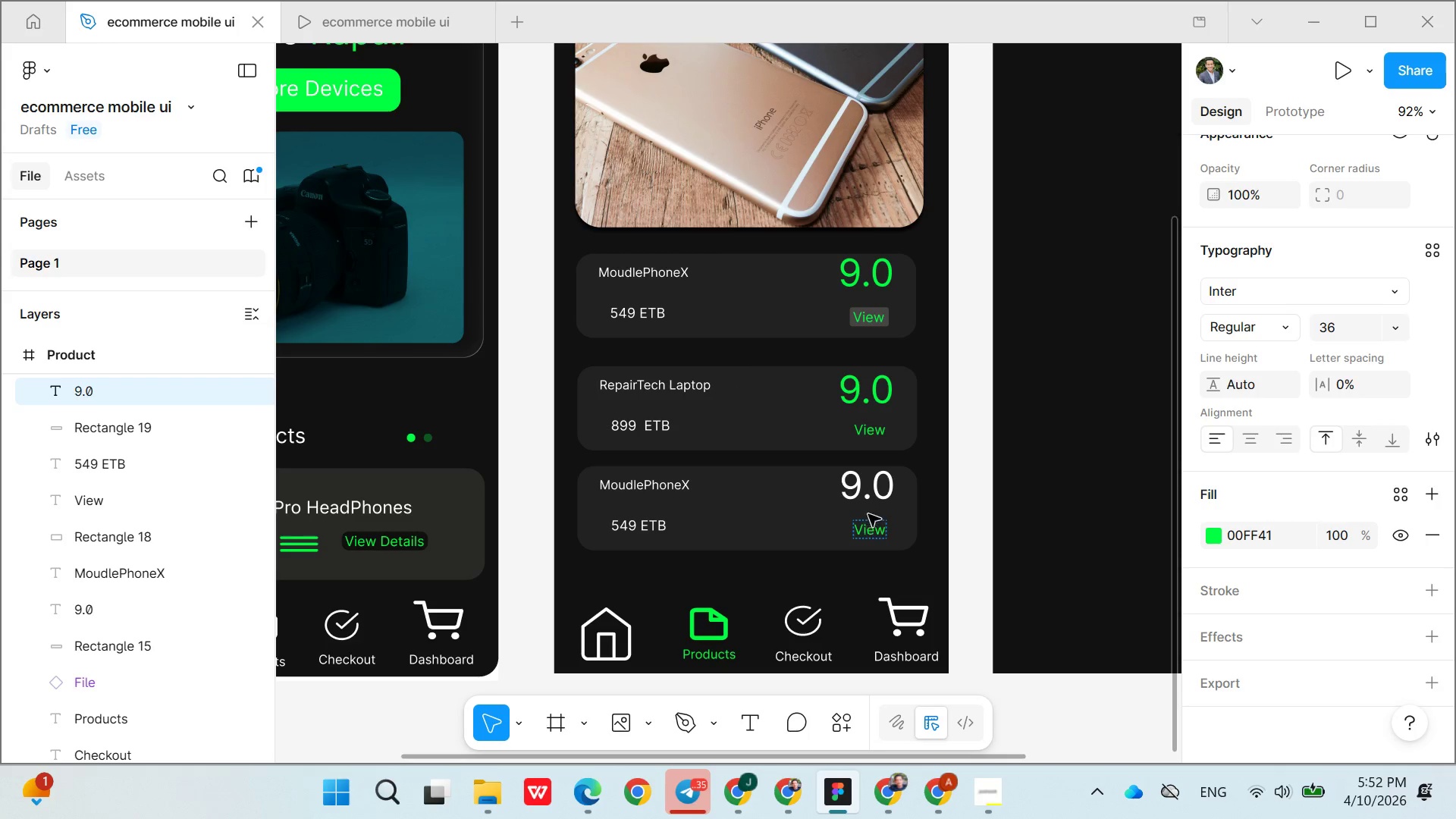 
double_click([877, 491])
 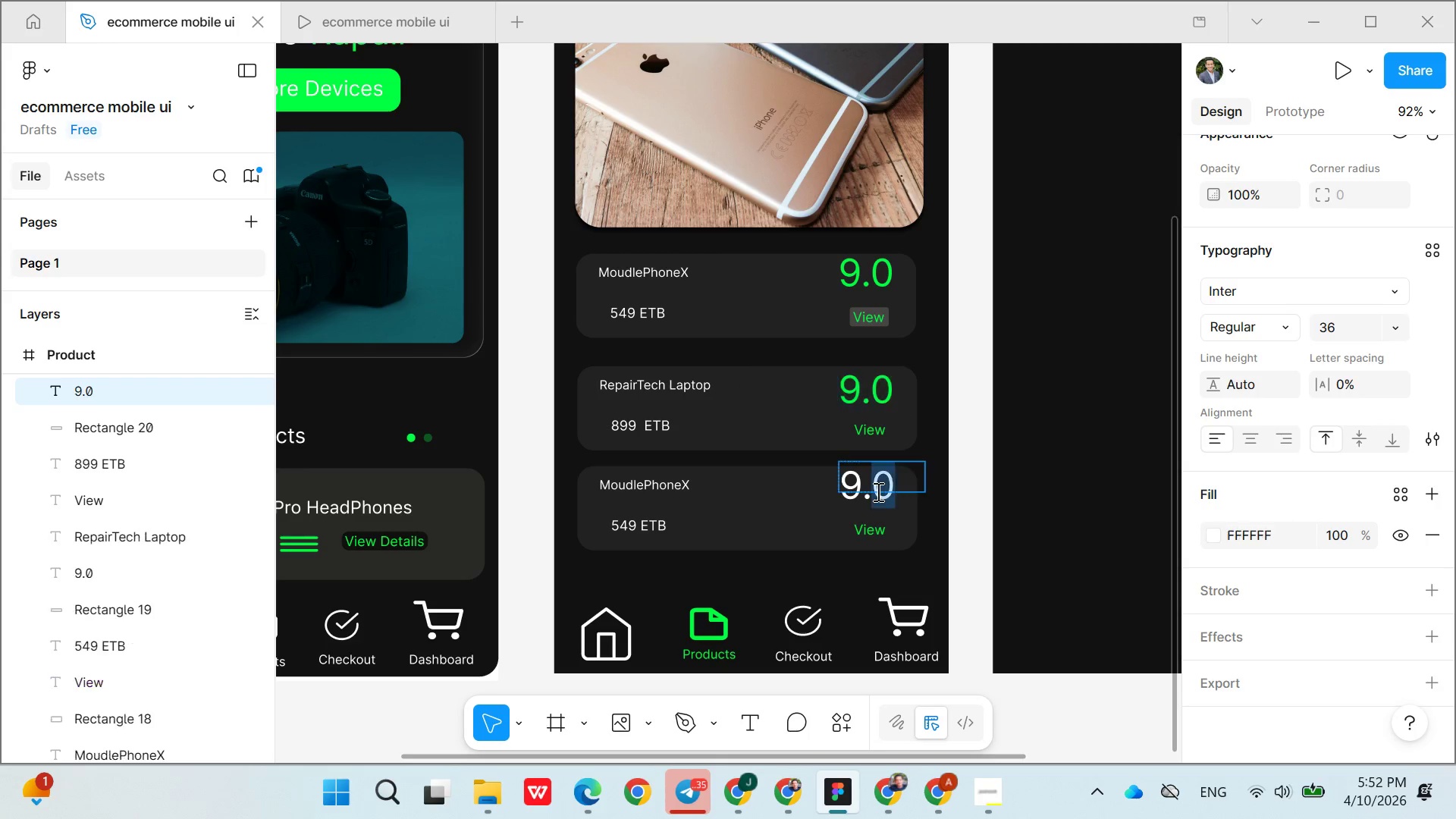 
triple_click([877, 491])
 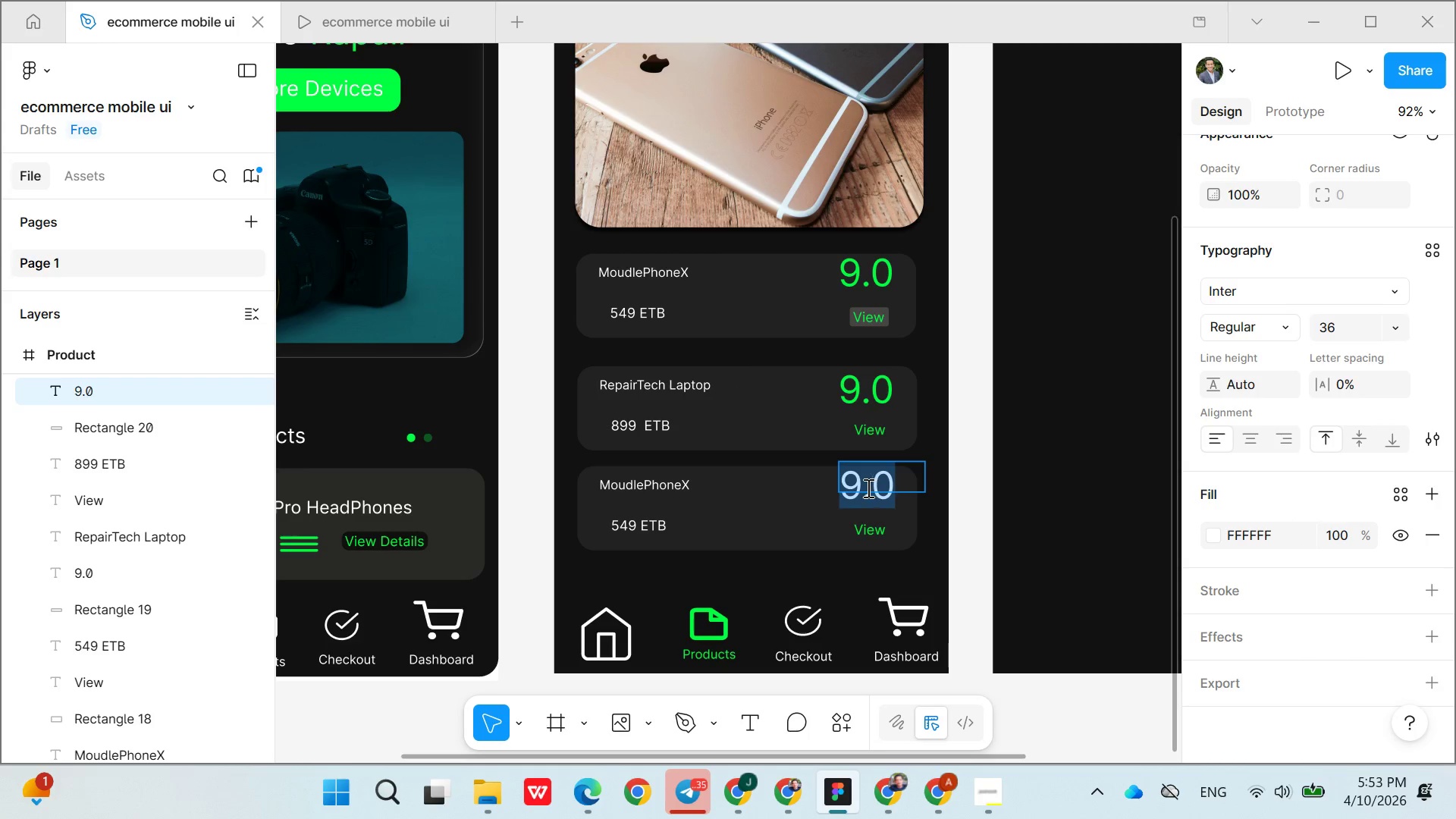 
left_click([799, 505])
 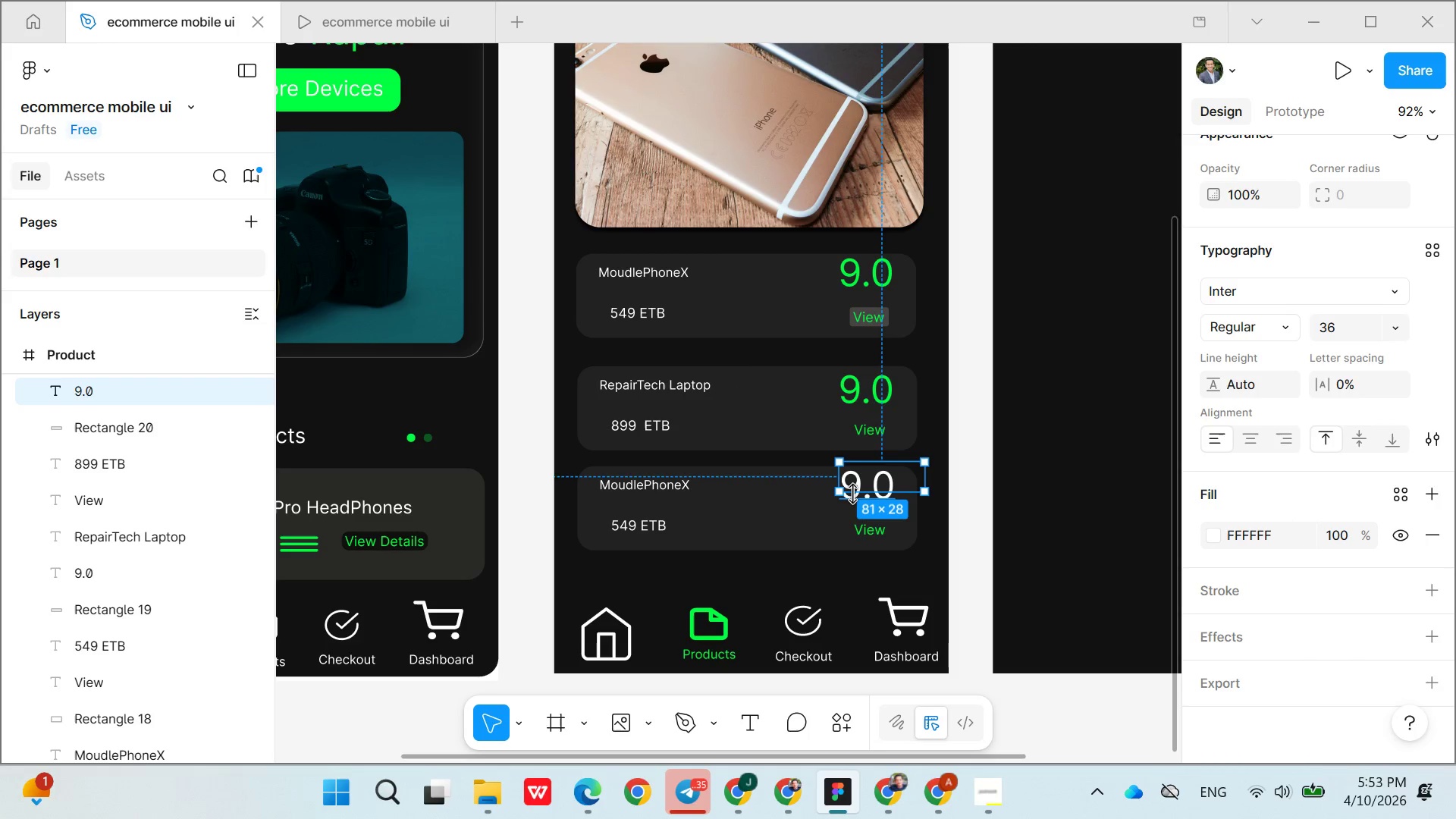 
left_click_drag(start_coordinate=[852, 494], to_coordinate=[847, 506])
 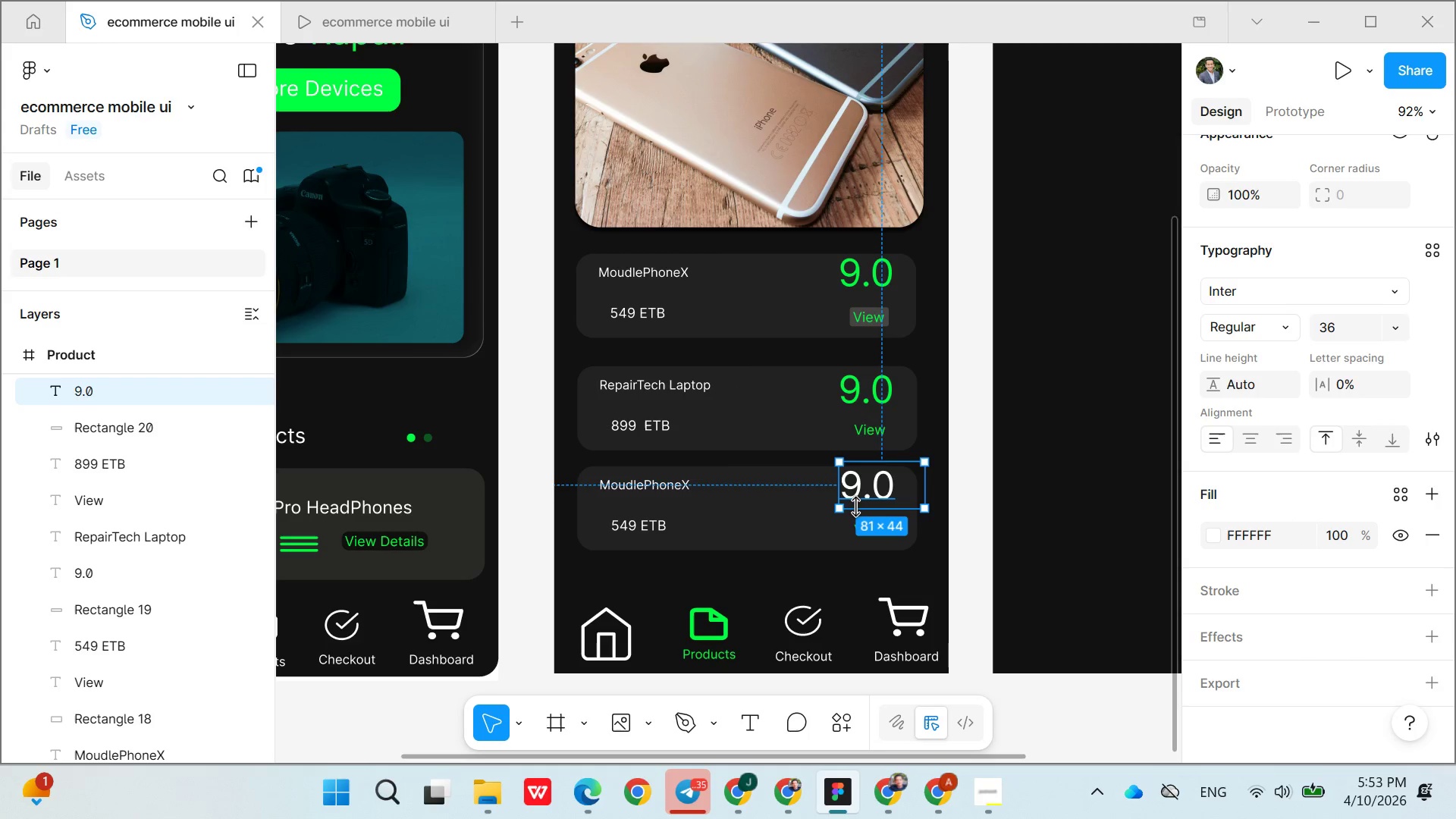 
left_click_drag(start_coordinate=[855, 507], to_coordinate=[855, 499])
 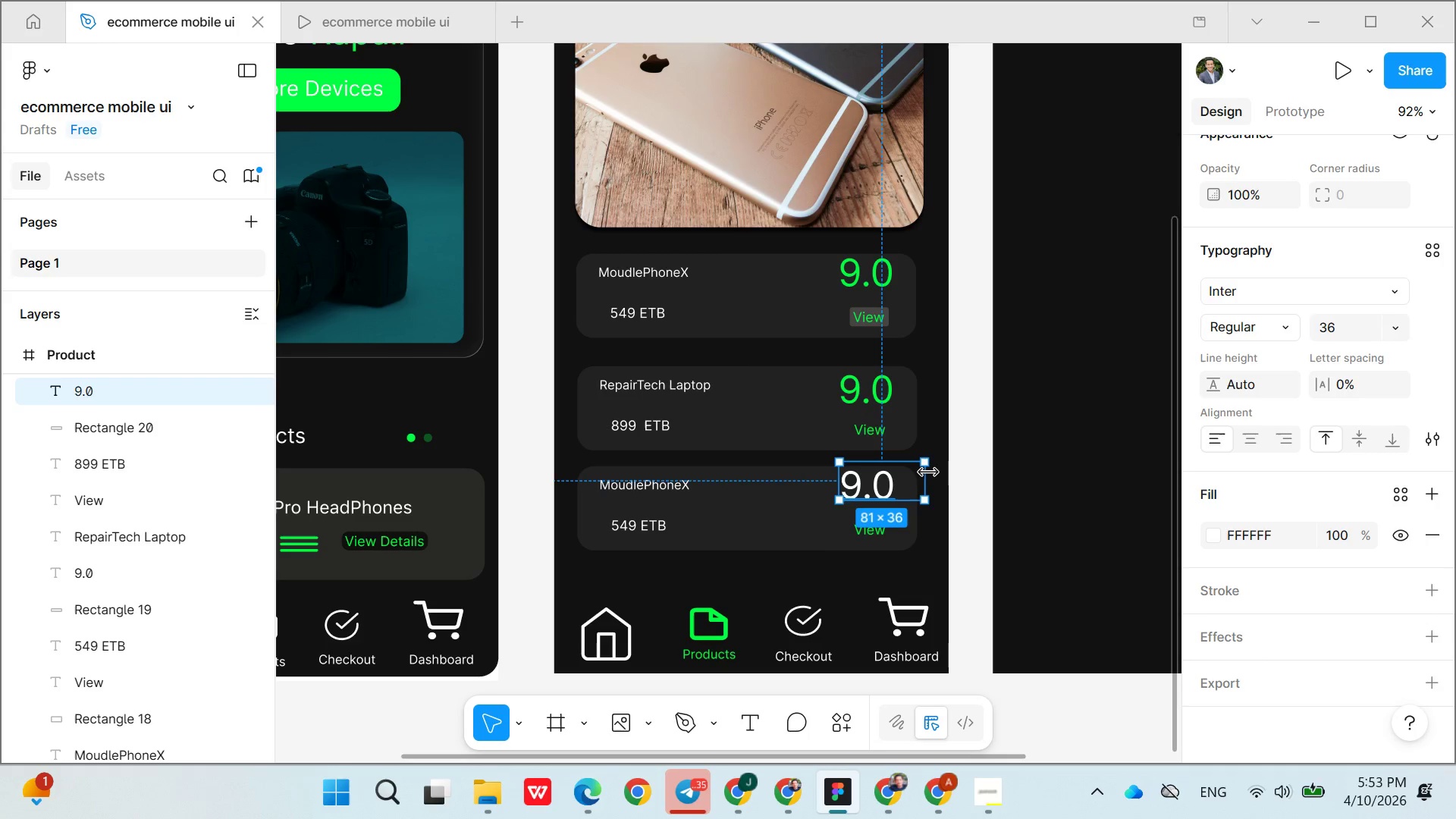 
left_click_drag(start_coordinate=[928, 472], to_coordinate=[905, 479])
 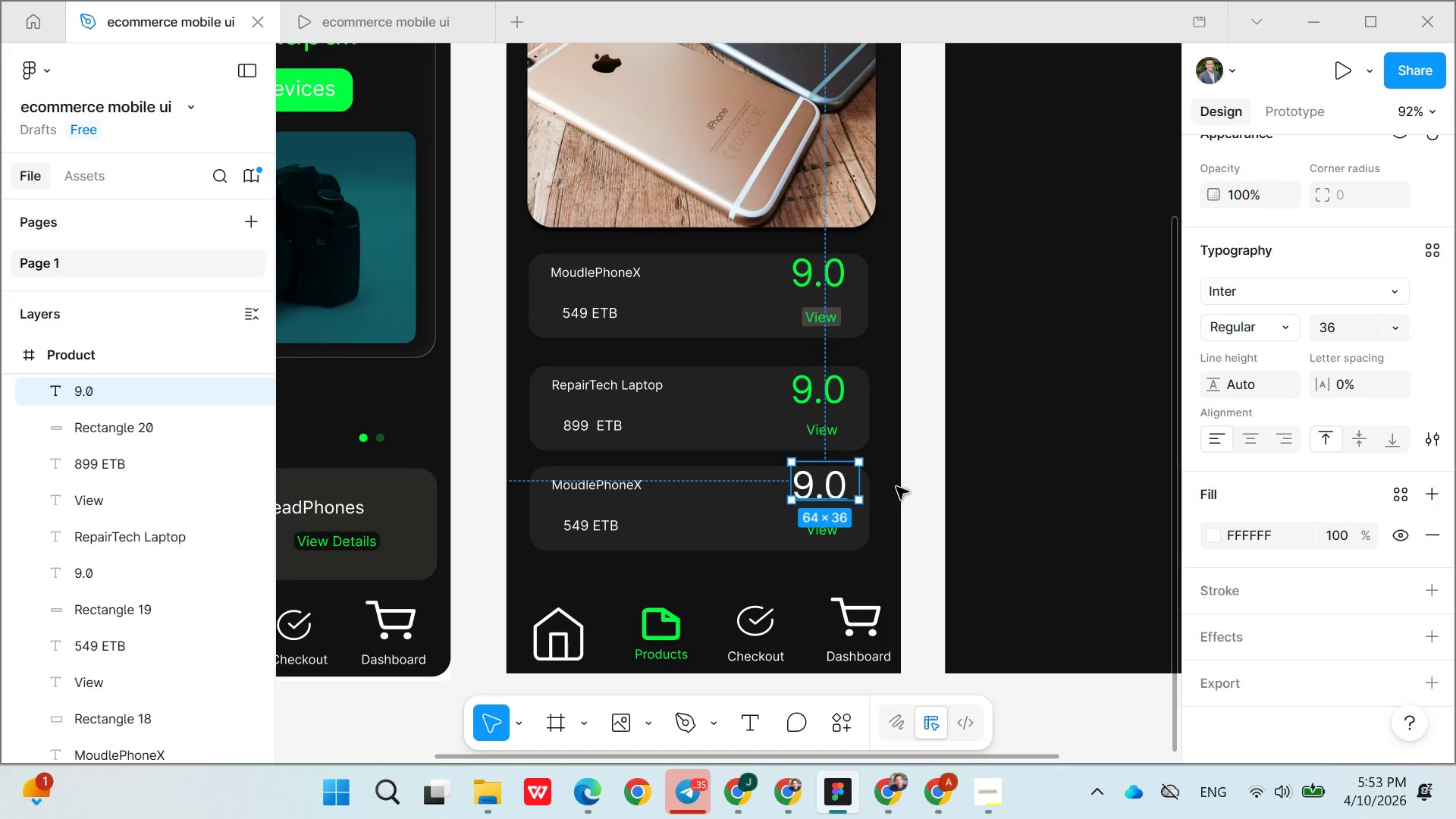 
double_click([827, 481])
 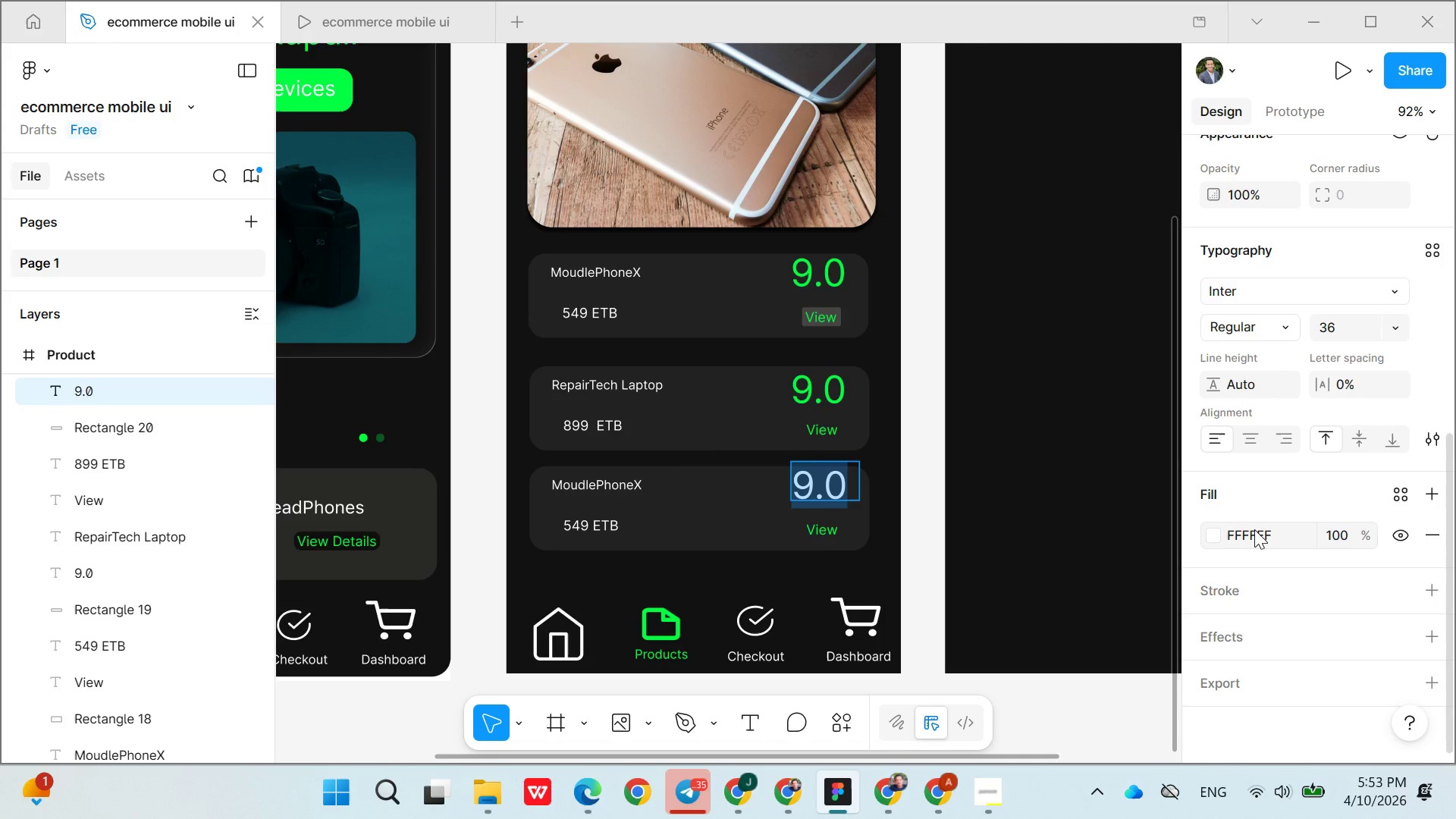 
double_click([1254, 529])
 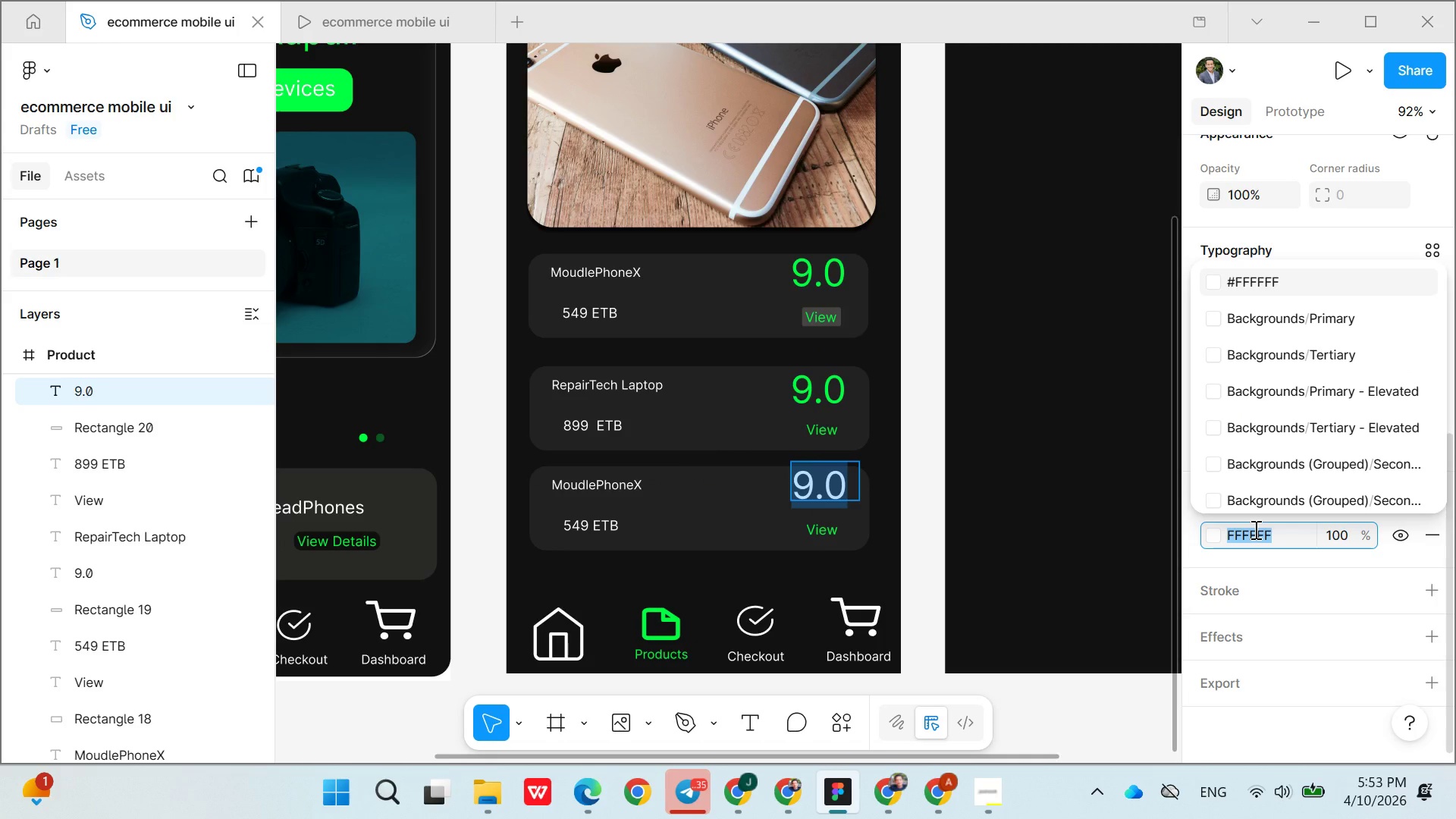 
key(Control+V)
 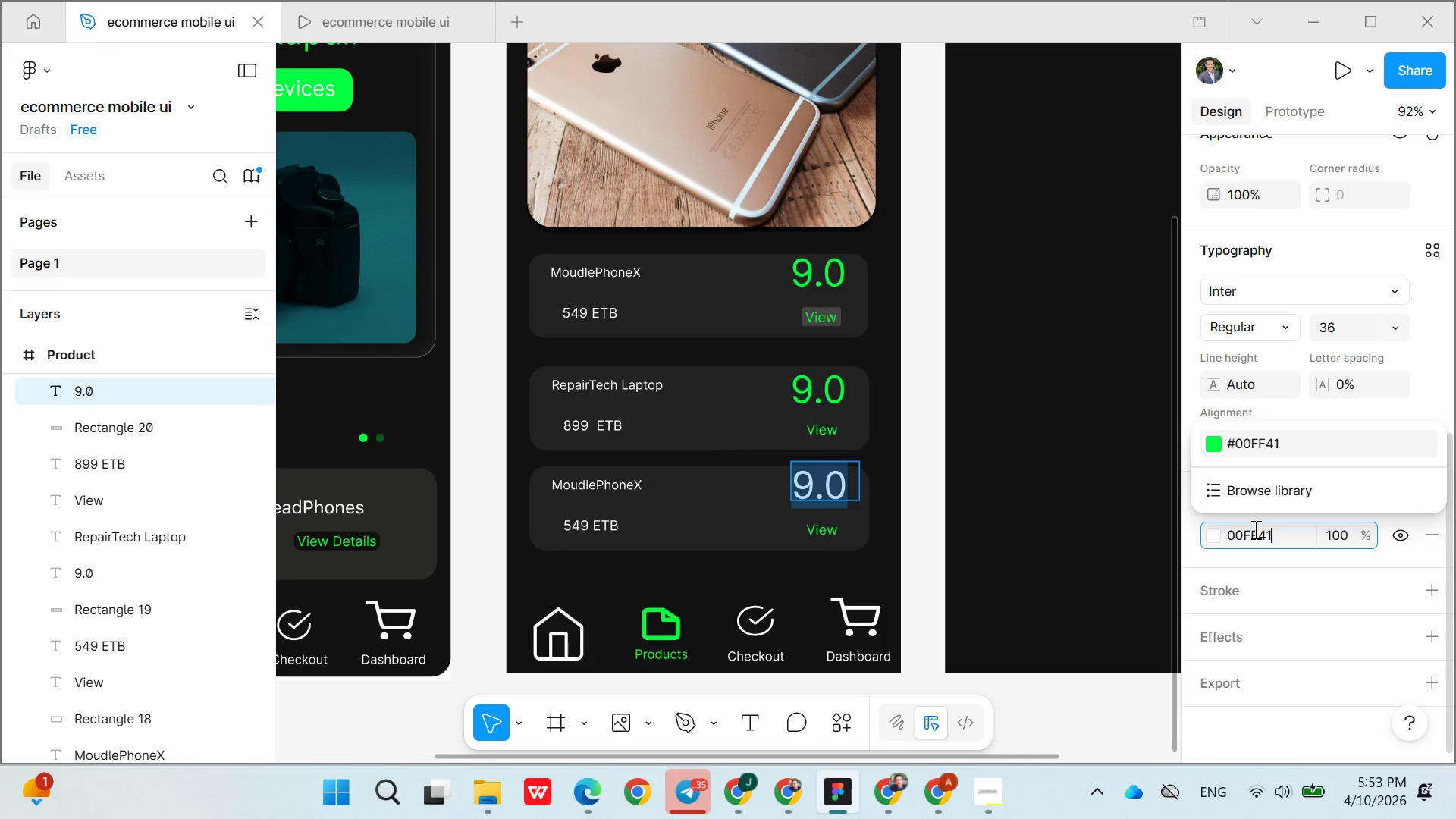 
key(Enter)
 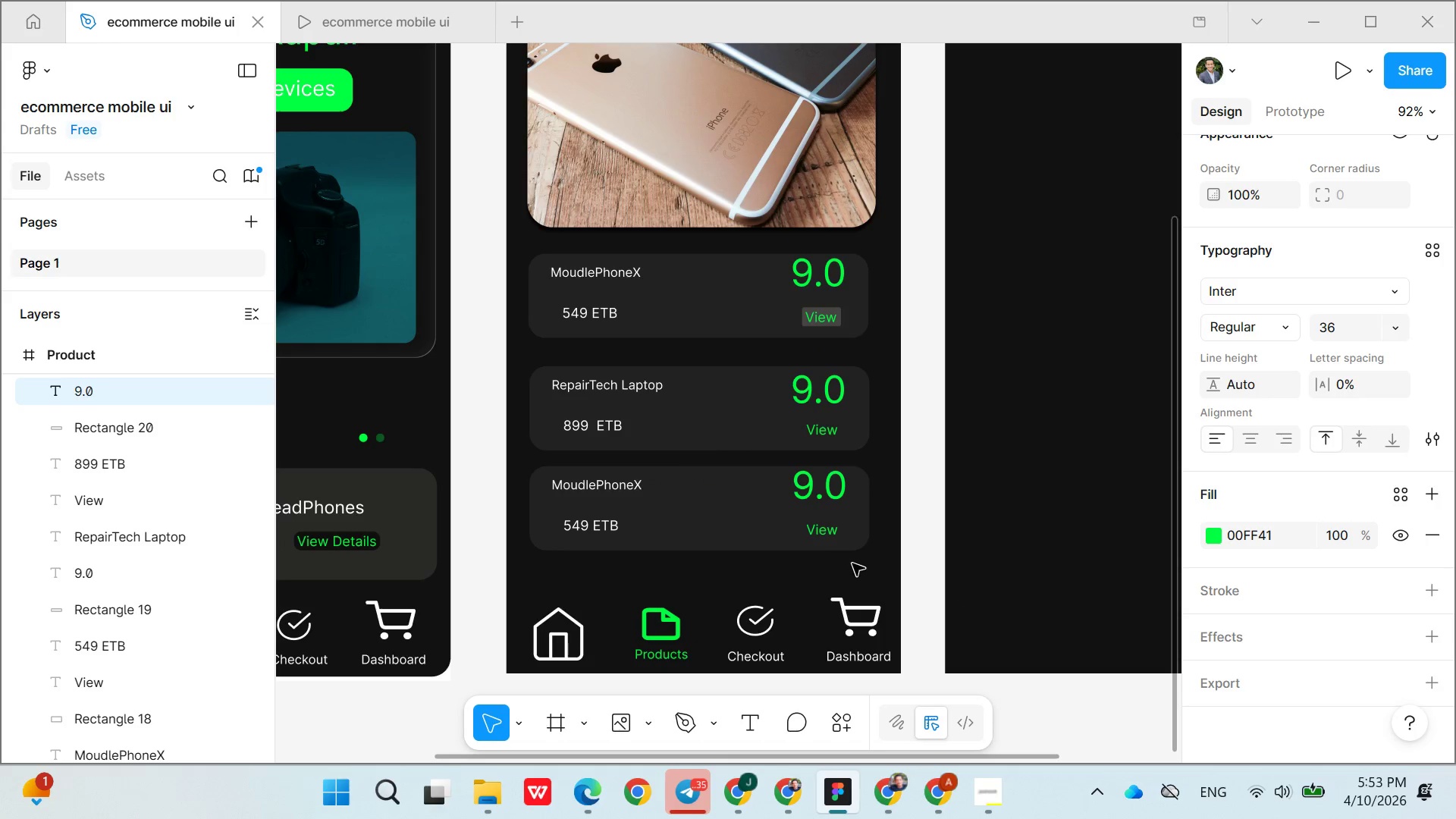 
left_click([852, 564])
 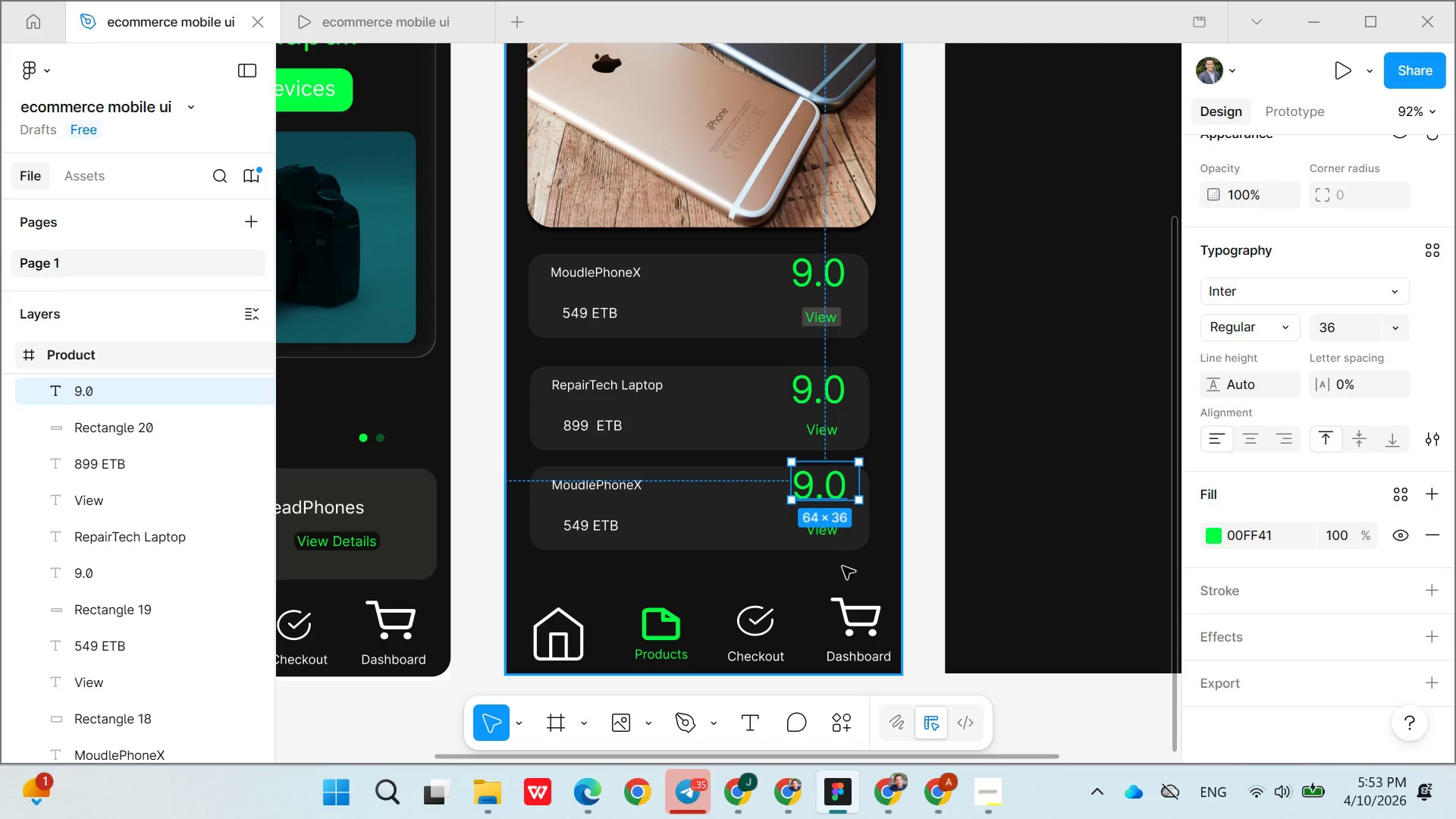 
left_click([832, 566])
 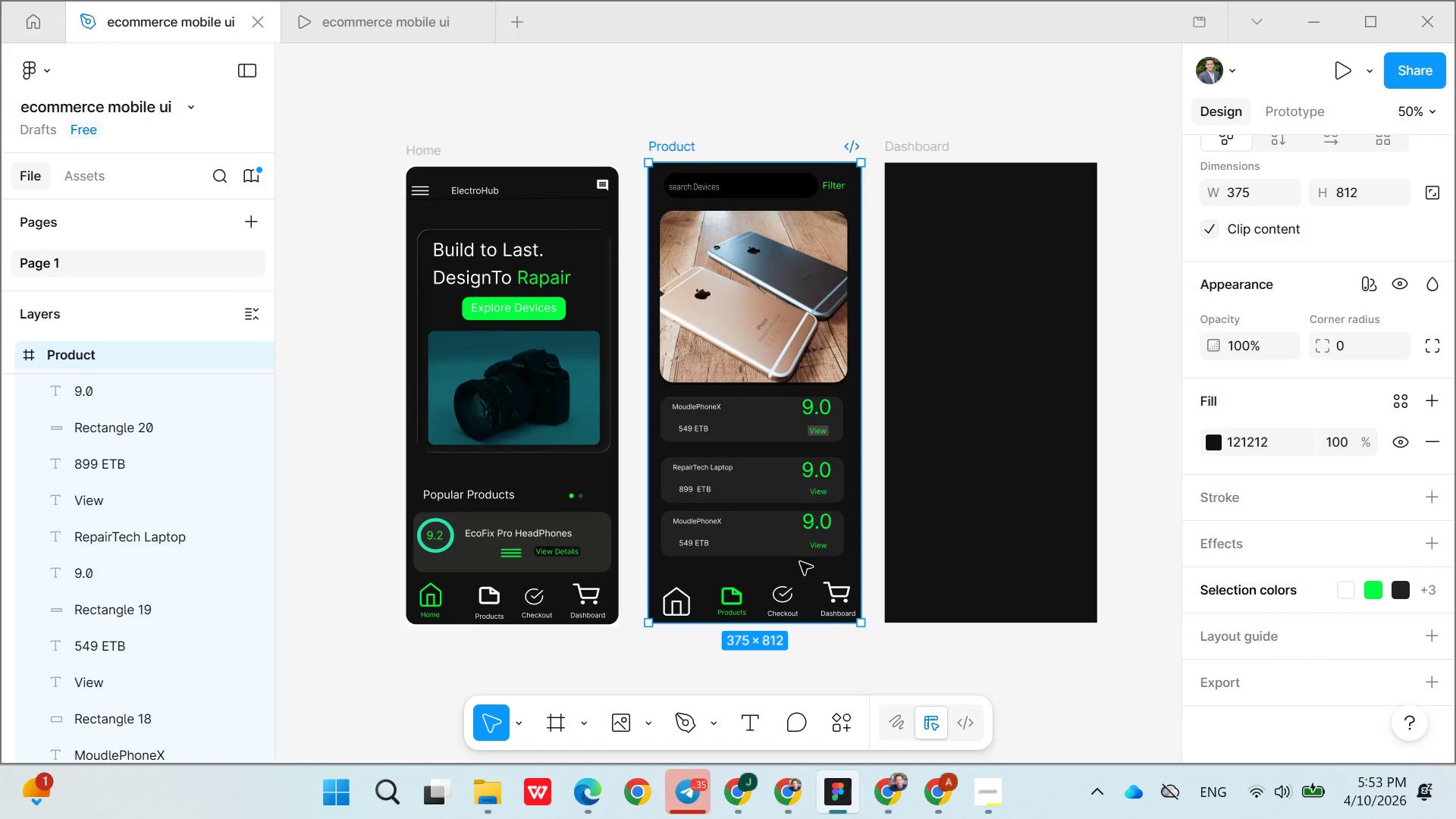 
left_click([959, 662])
 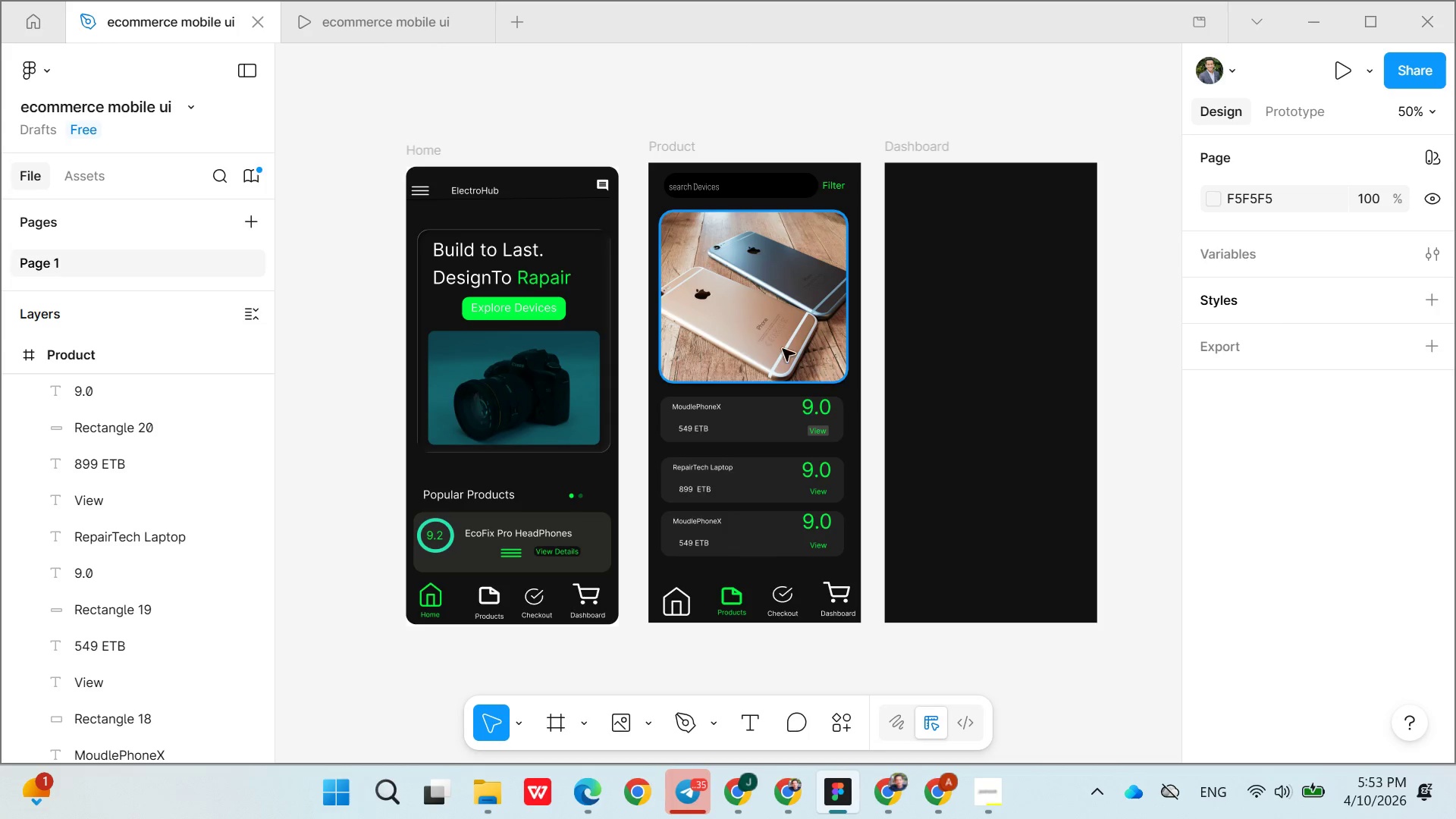 
wait(14.25)
 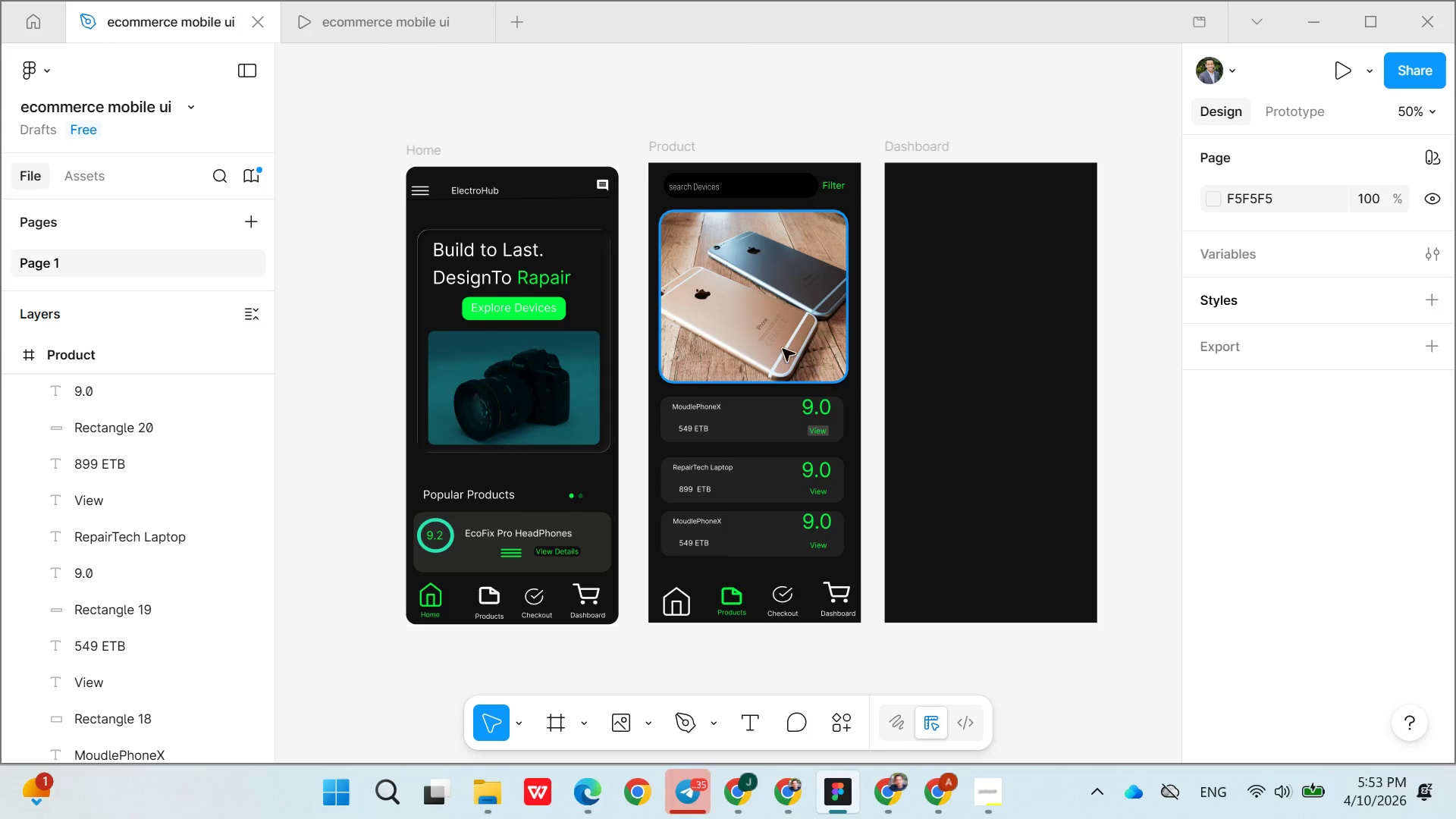 
scroll: coordinate [783, 404], scroll_direction: down, amount: 4.0
 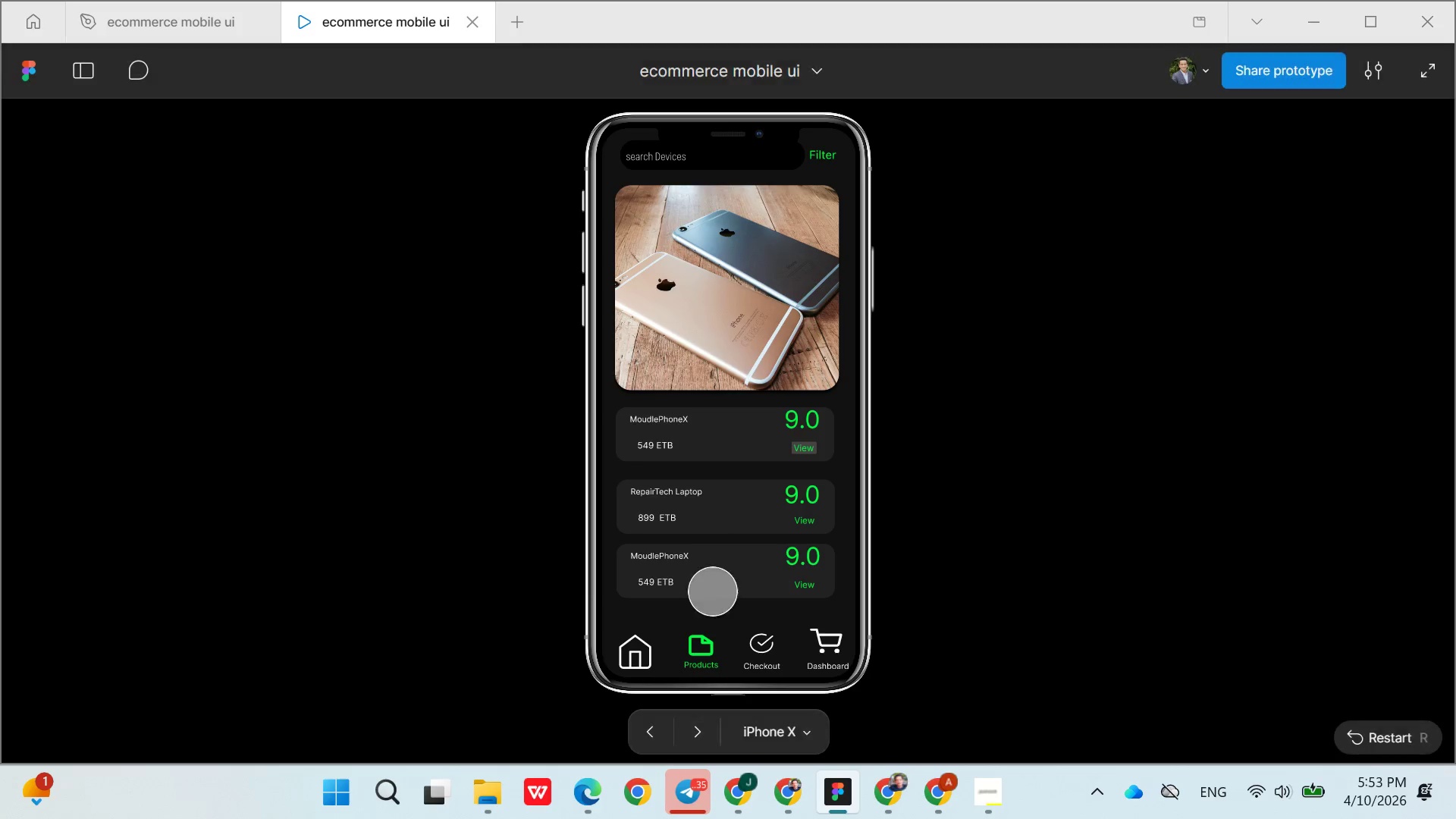 
left_click([183, 12])
 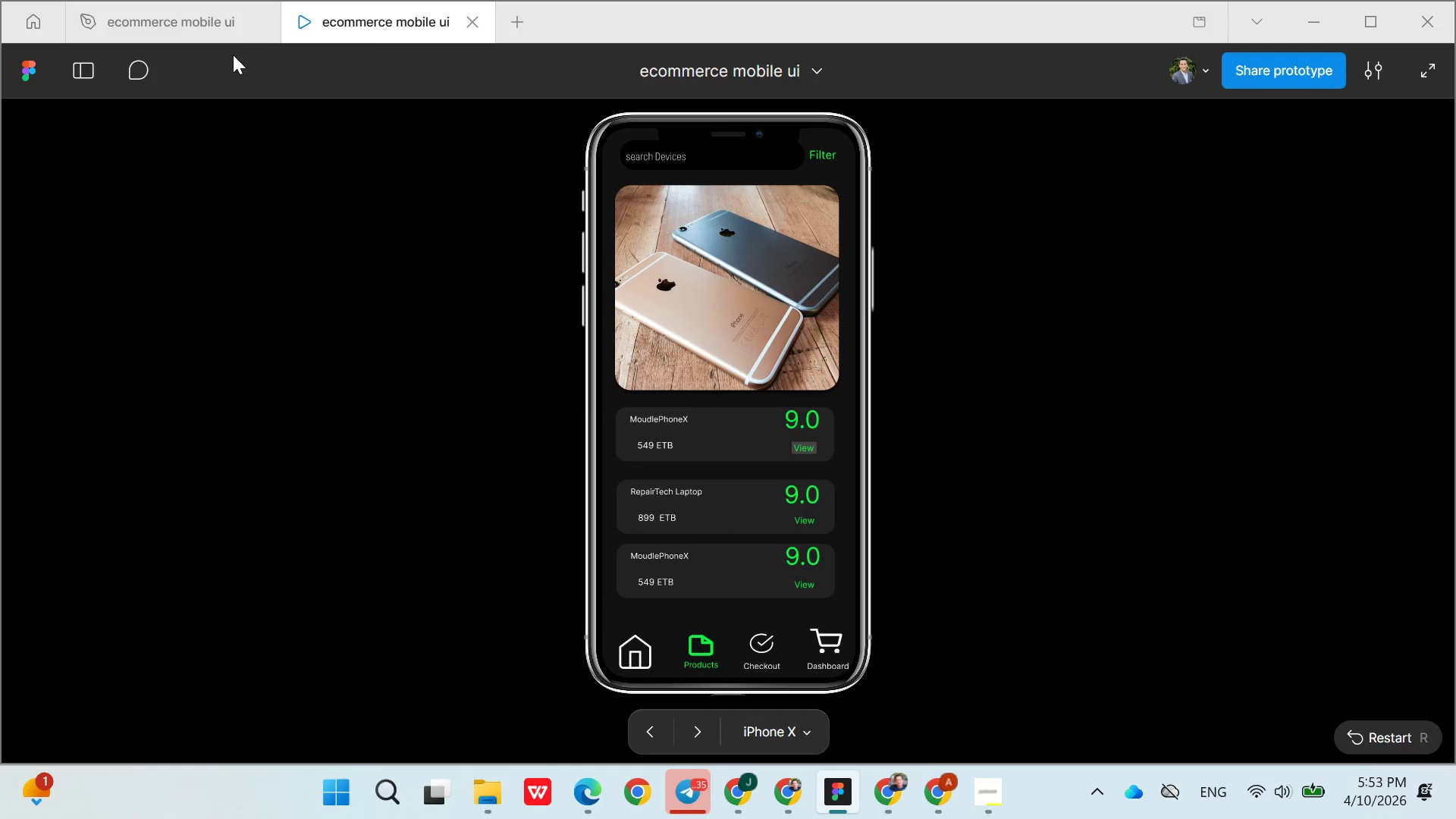 
left_click([217, 37])
 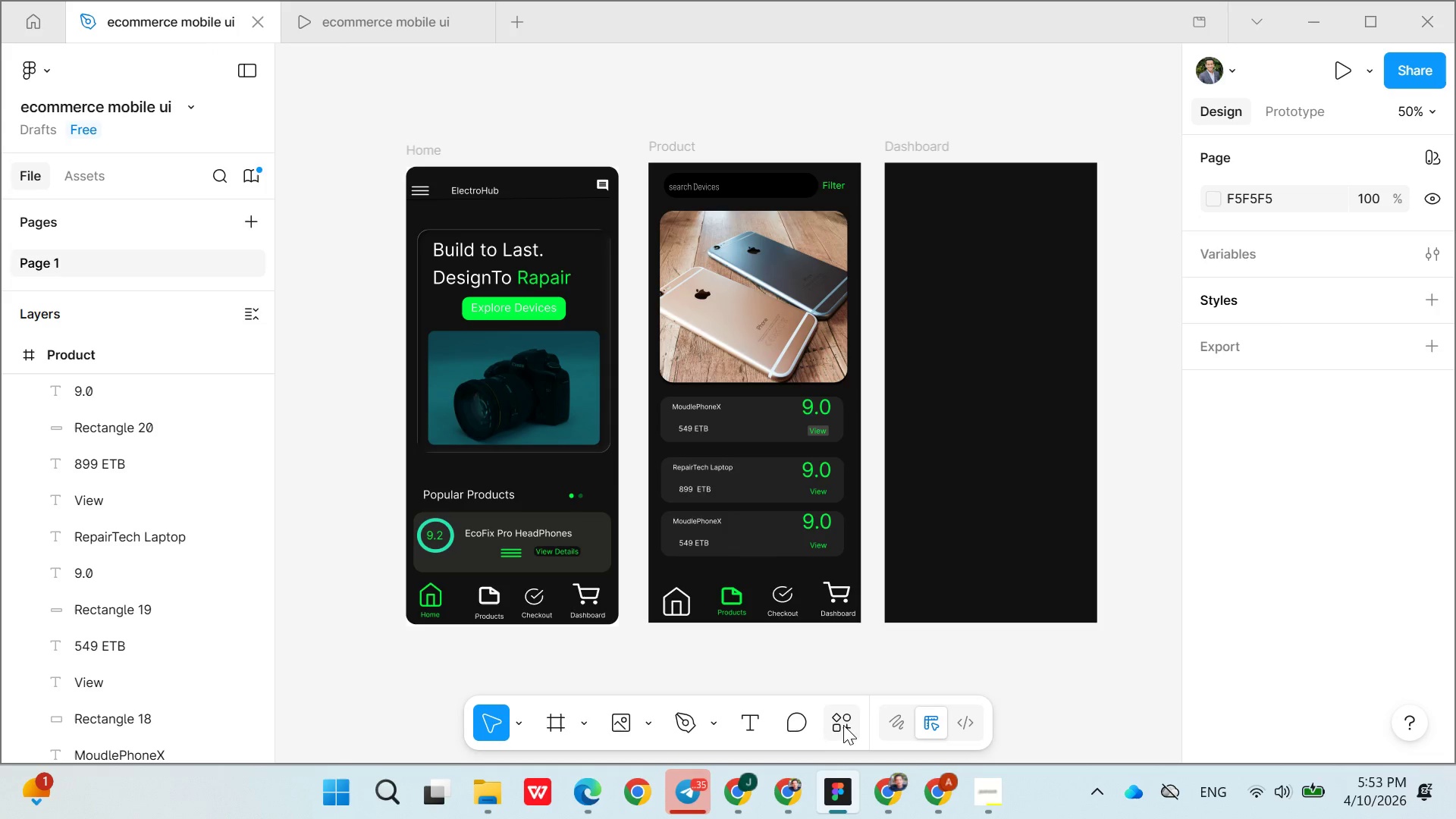 
left_click([841, 732])
 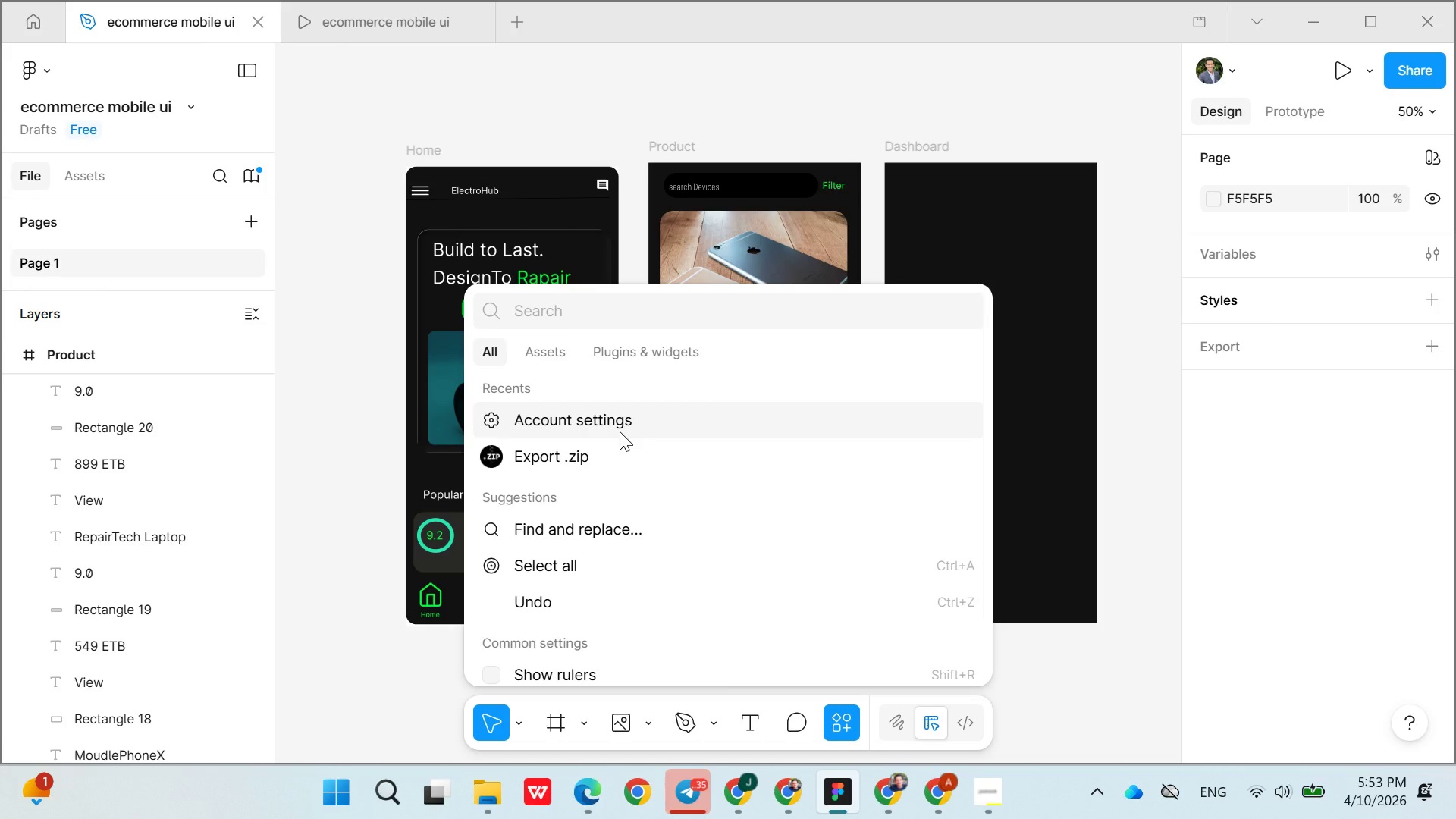 
type(back)
 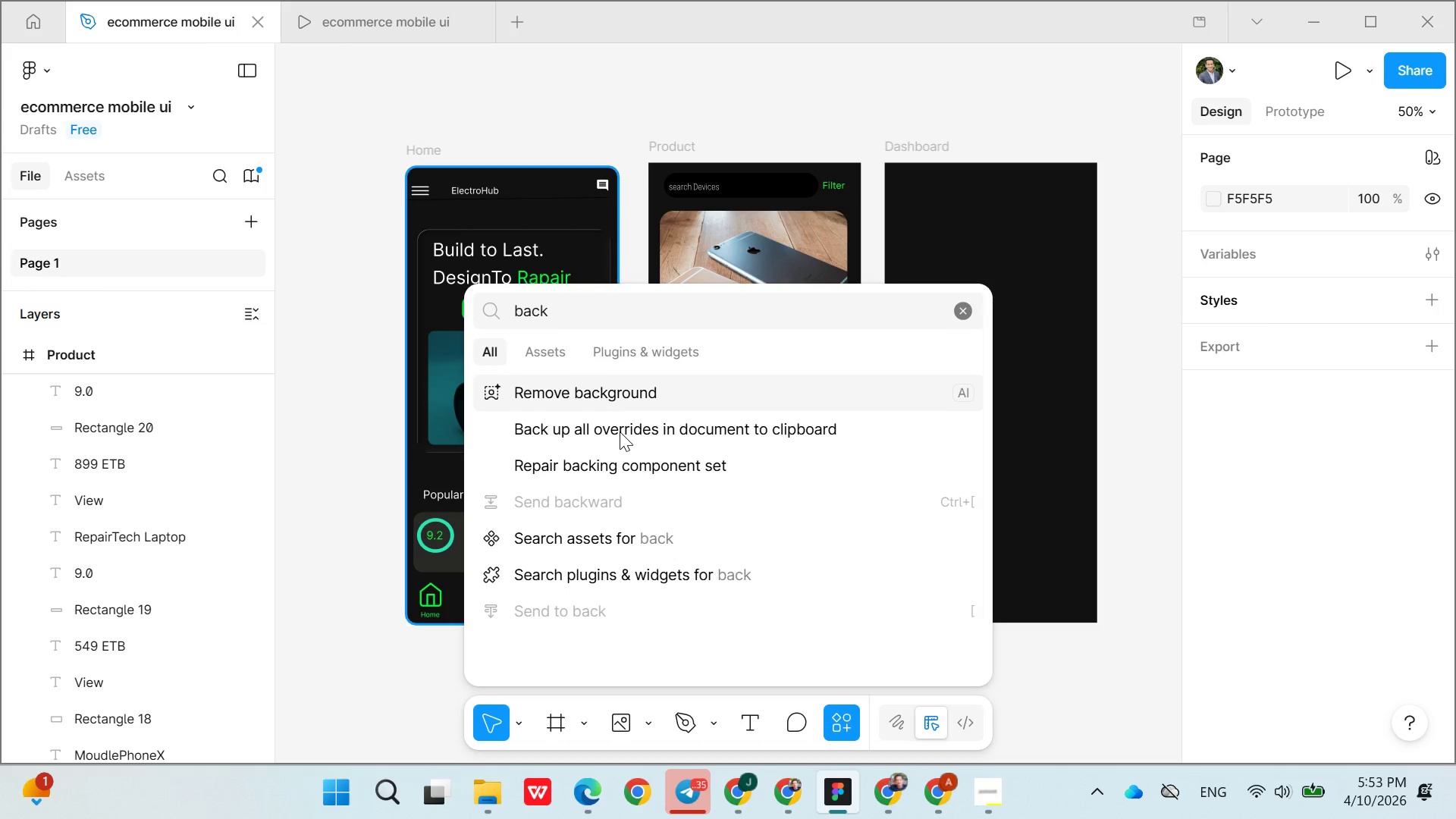 
key(Enter)
 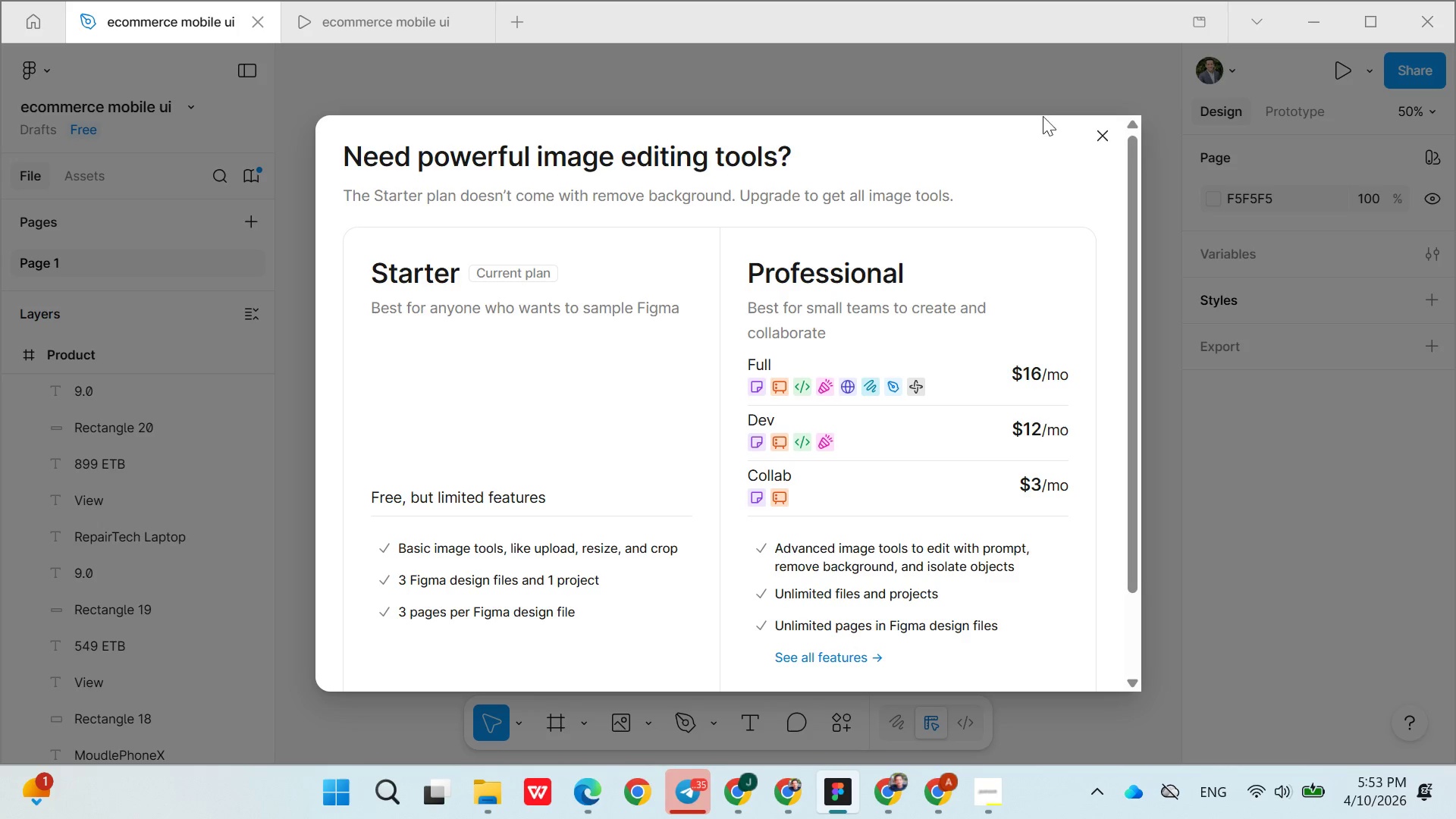 
left_click([1103, 129])
 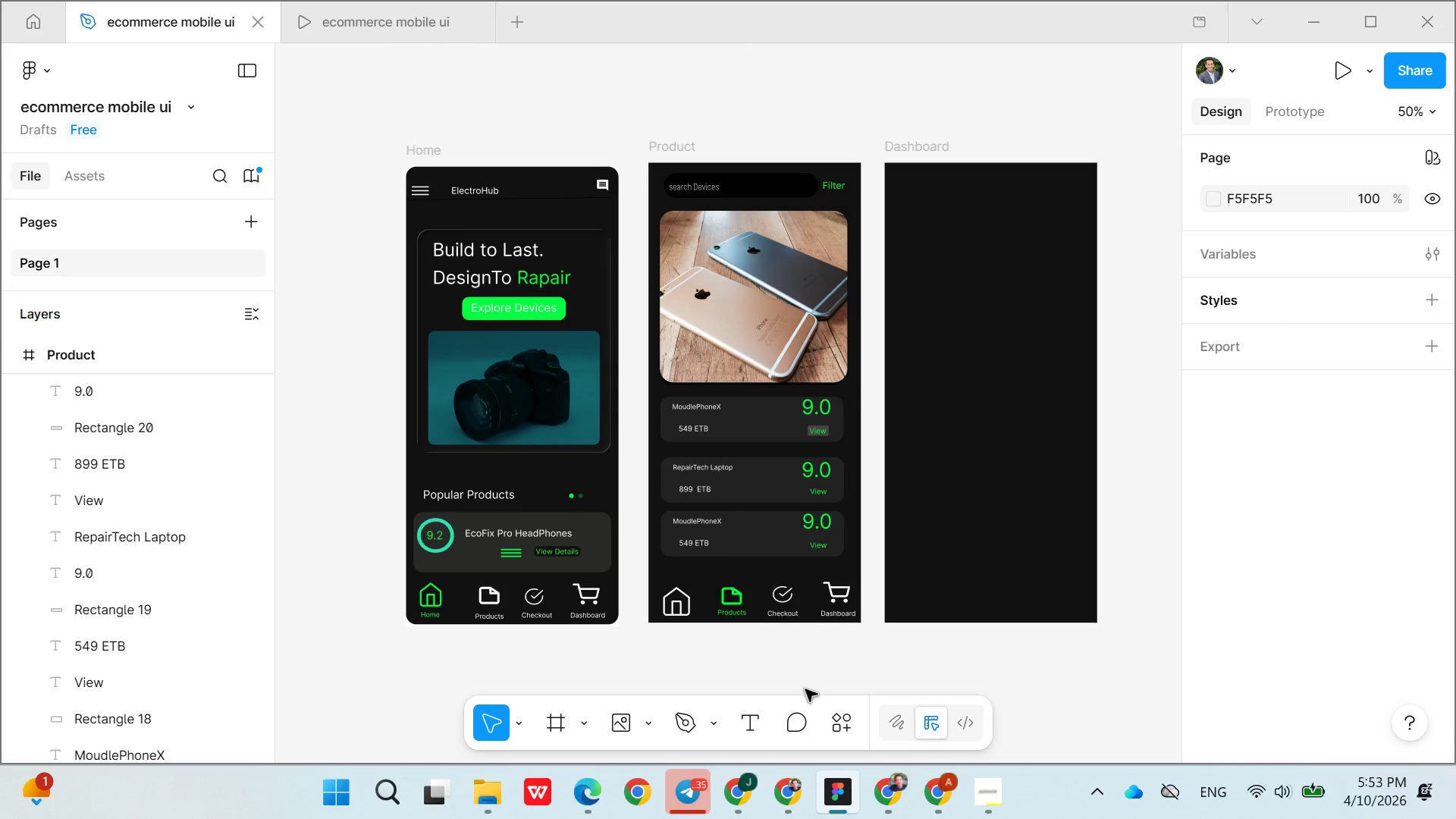 
left_click([829, 713])
 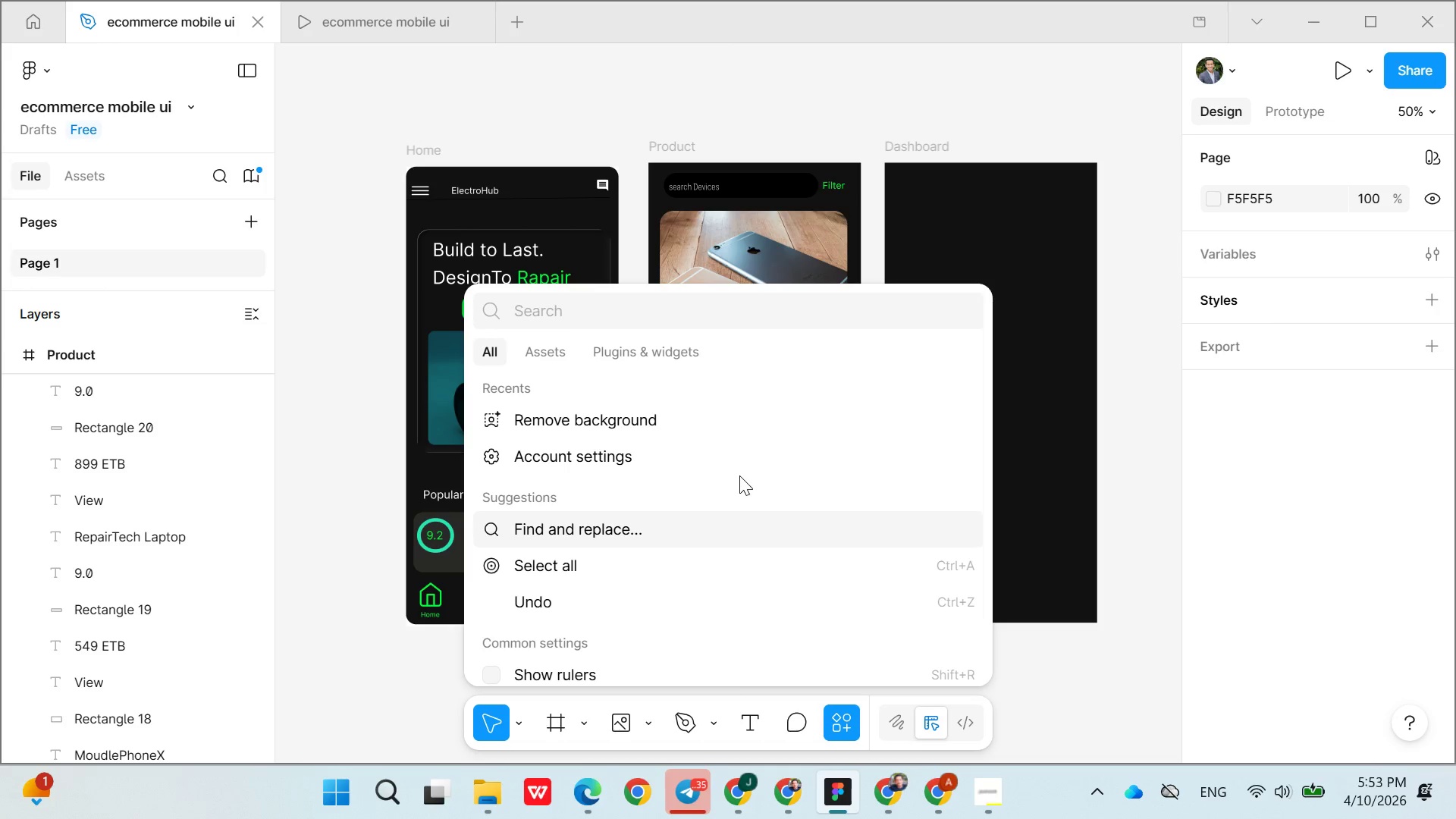 
type(back)
 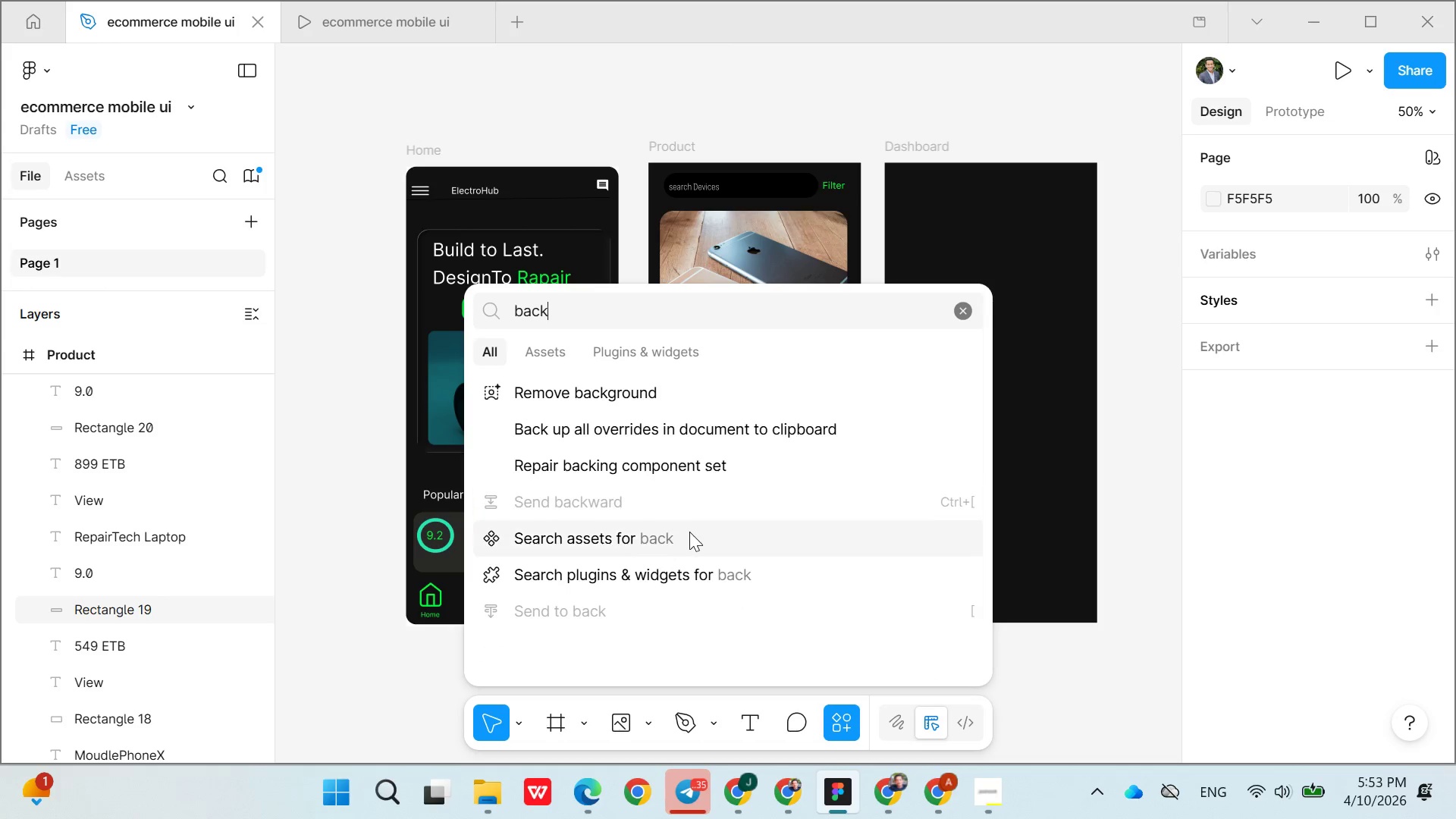 
left_click([689, 535])
 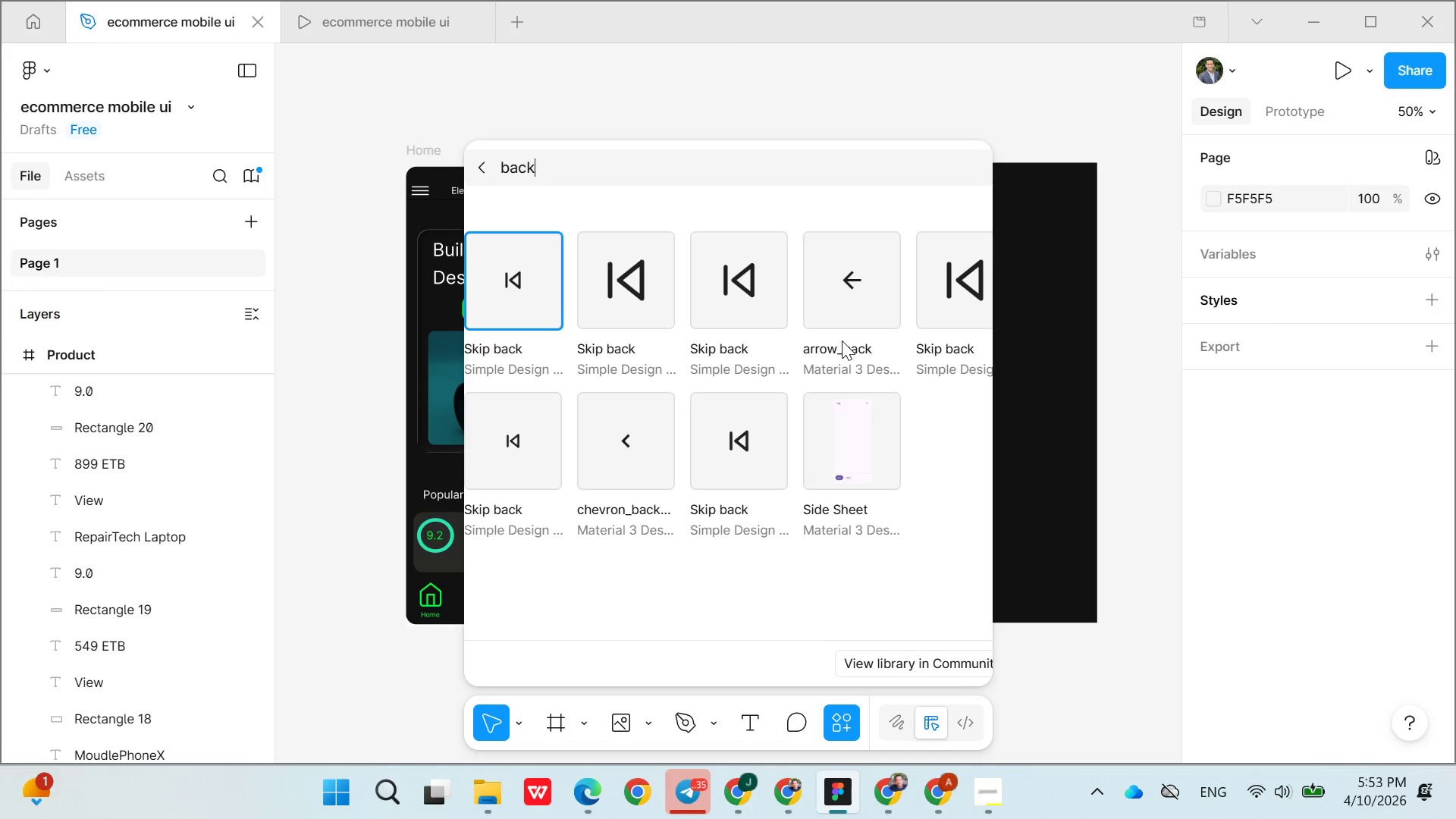 
left_click([599, 480])
 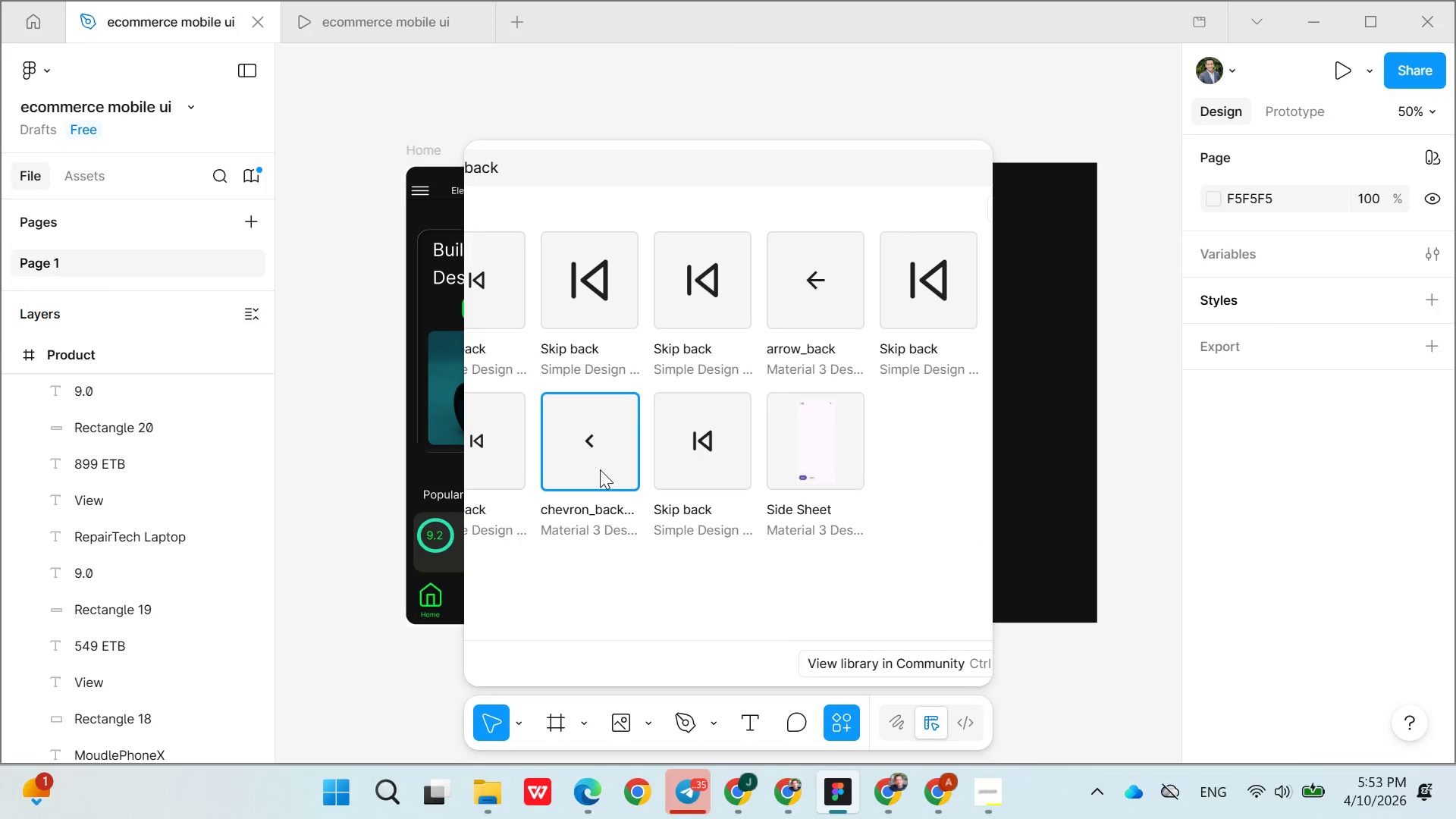 
left_click([600, 469])
 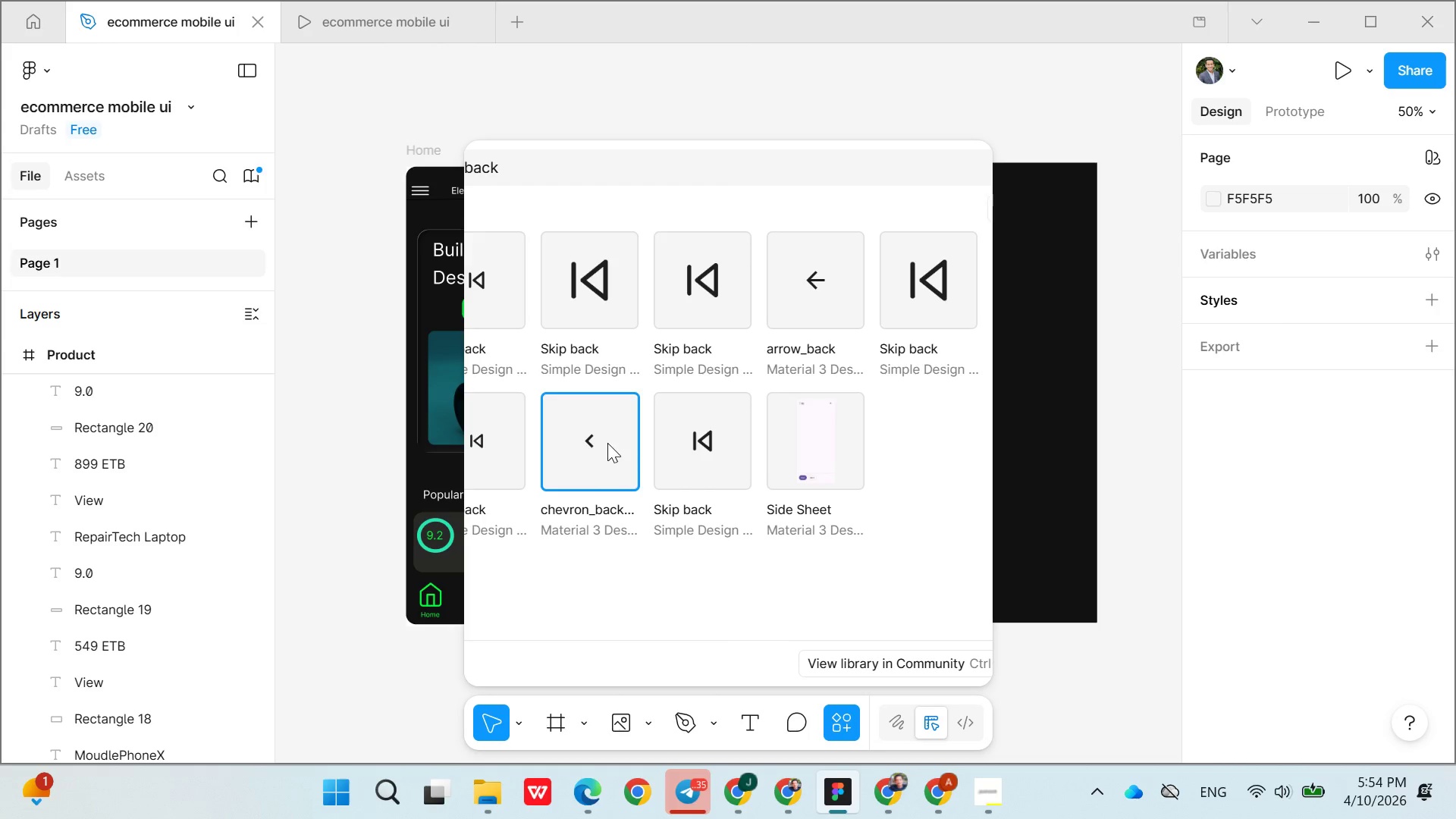 
double_click([607, 443])
 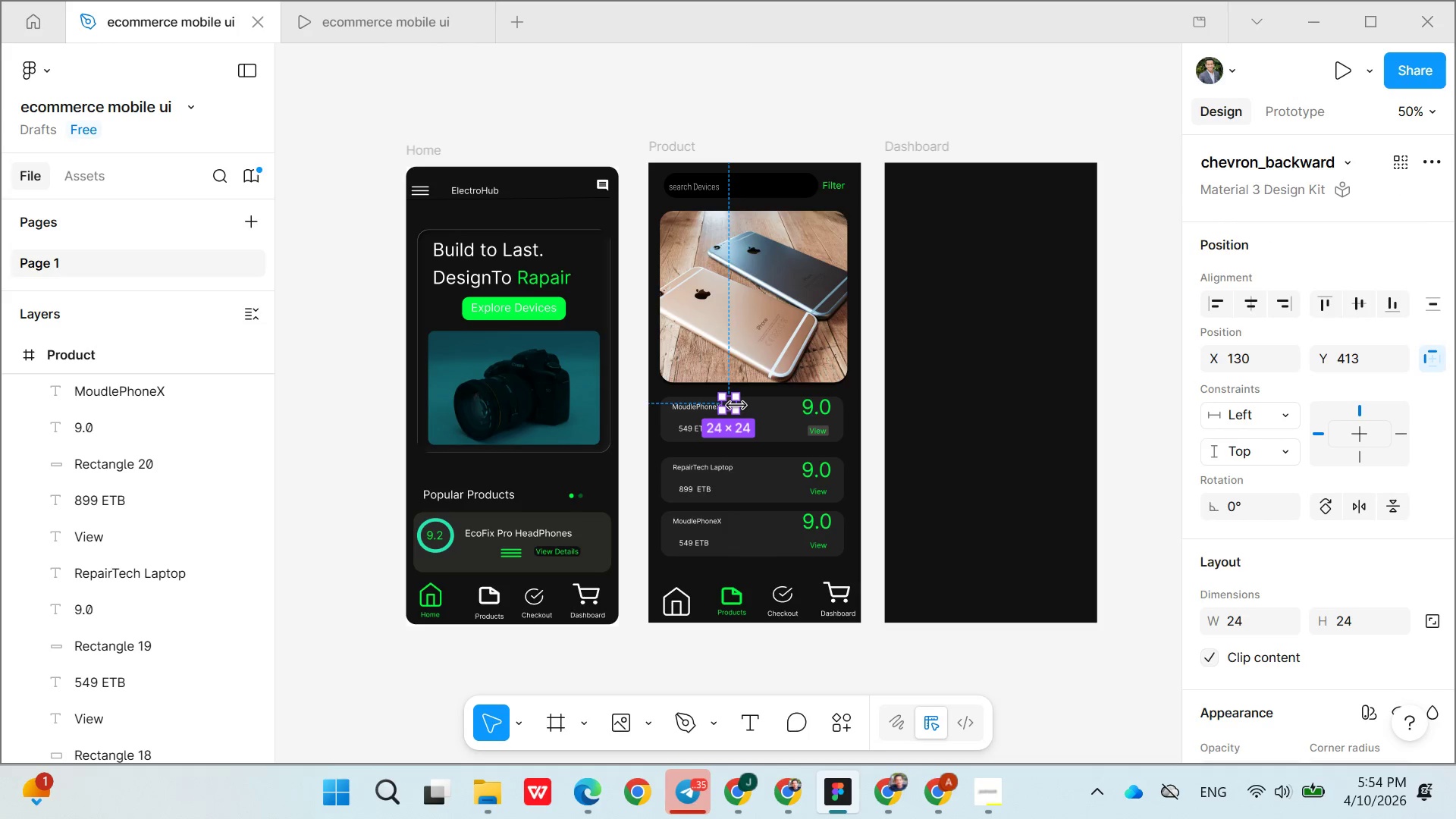 
left_click_drag(start_coordinate=[731, 406], to_coordinate=[656, 179])
 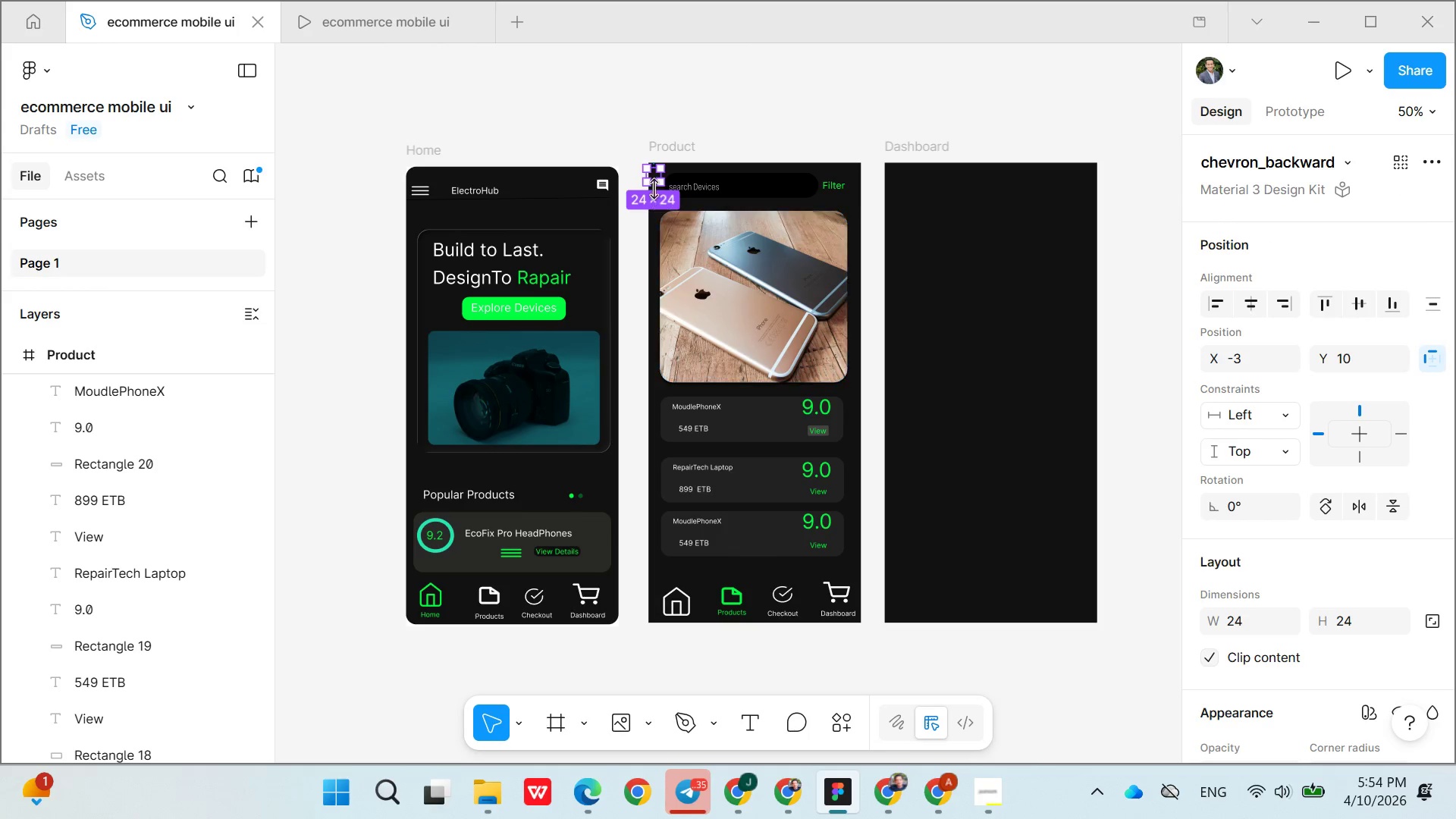 
left_click_drag(start_coordinate=[654, 184], to_coordinate=[668, 189])
 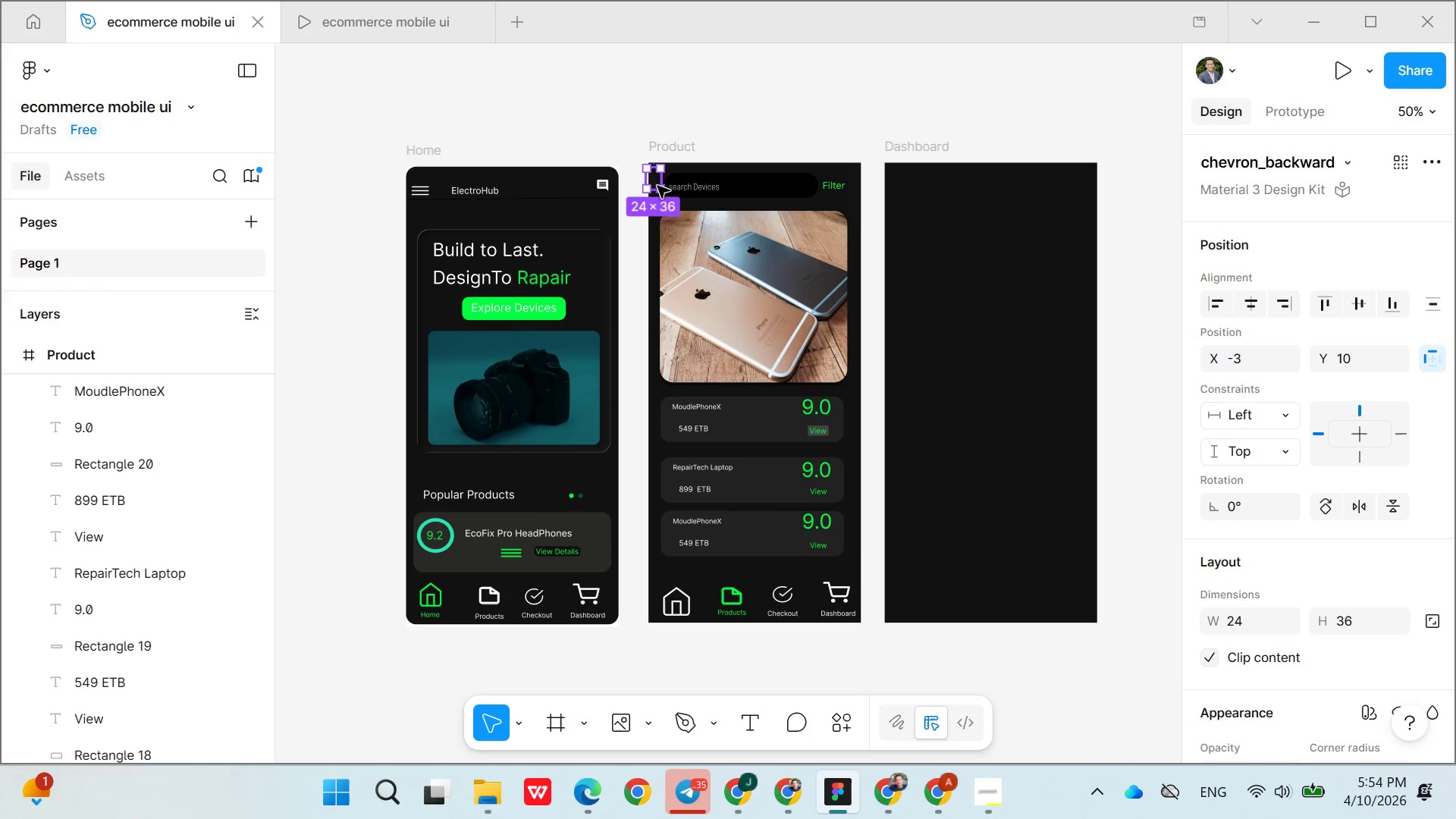 
left_click_drag(start_coordinate=[657, 186], to_coordinate=[665, 185])
 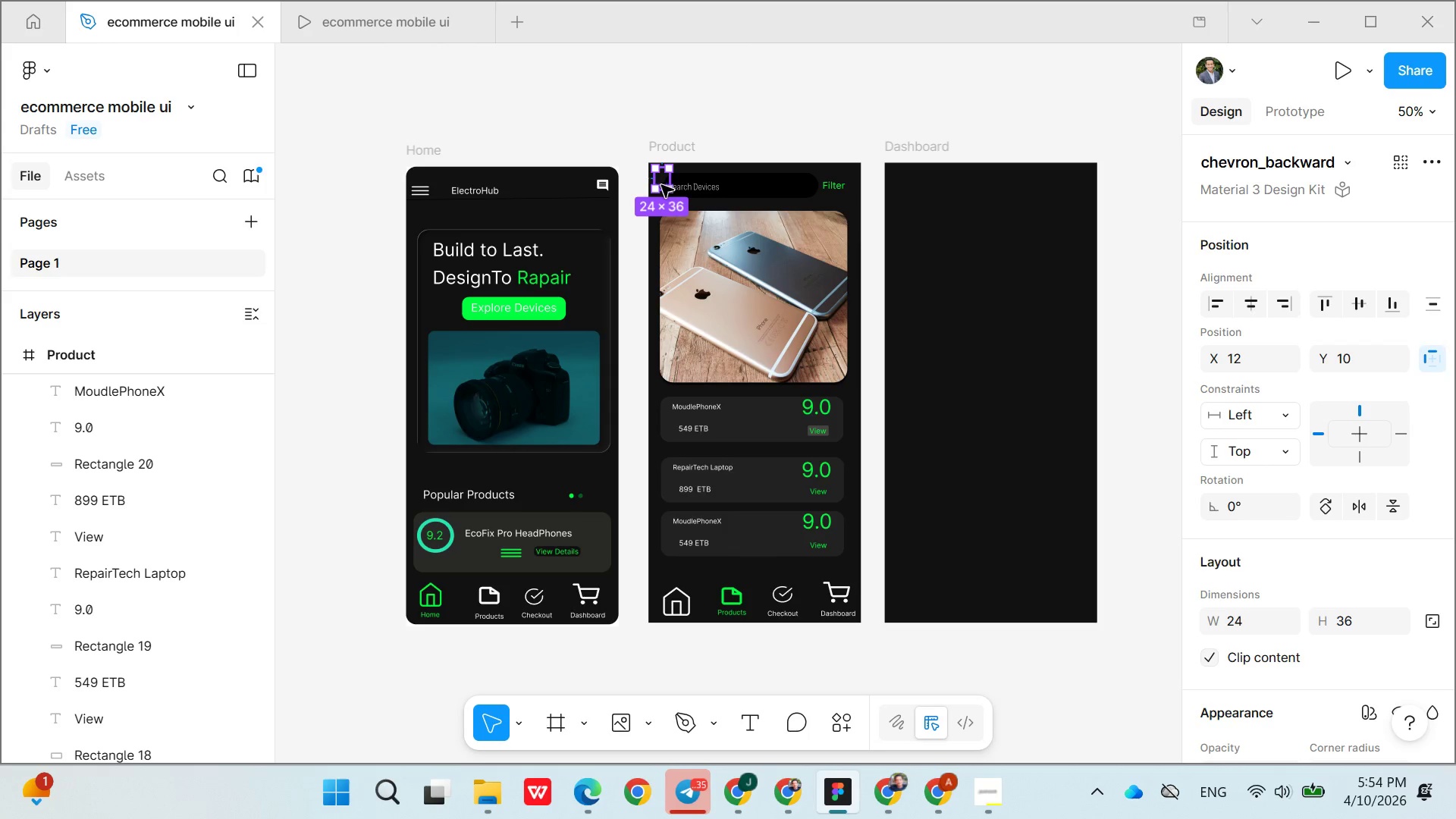 
left_click_drag(start_coordinate=[655, 161], to_coordinate=[647, 171])
 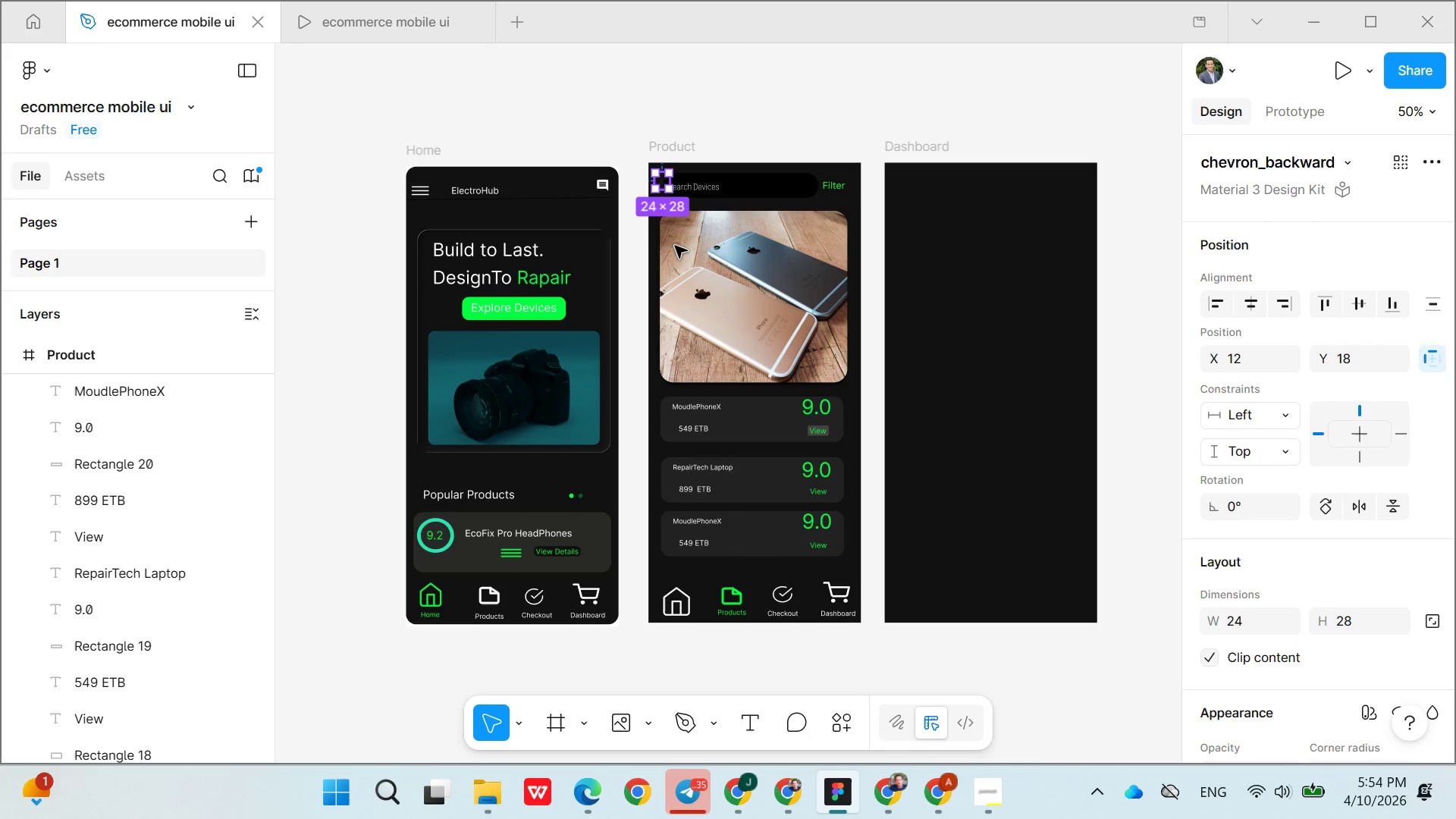 
mouse_move([302, -6])
 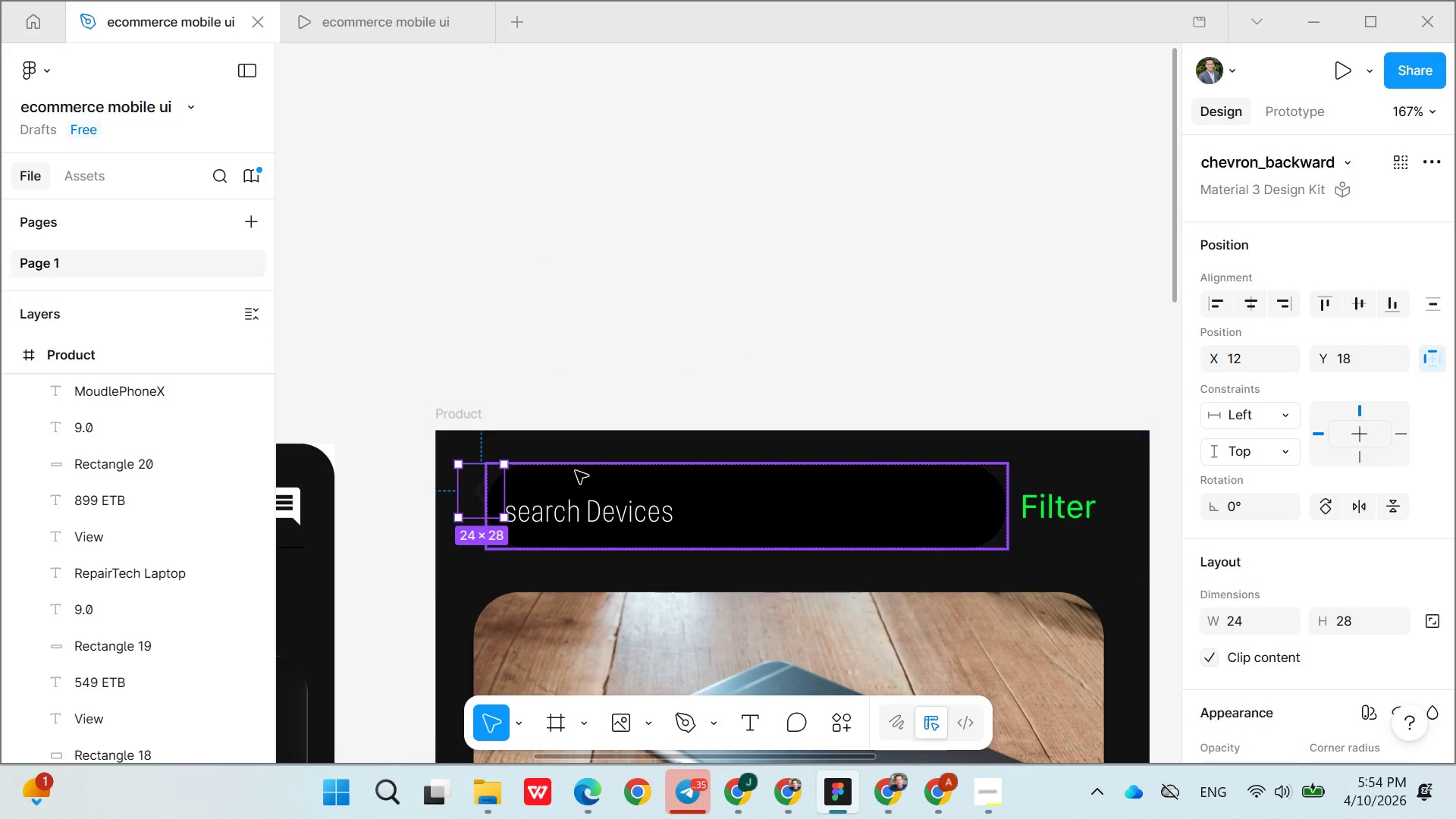 
wait(5.56)
 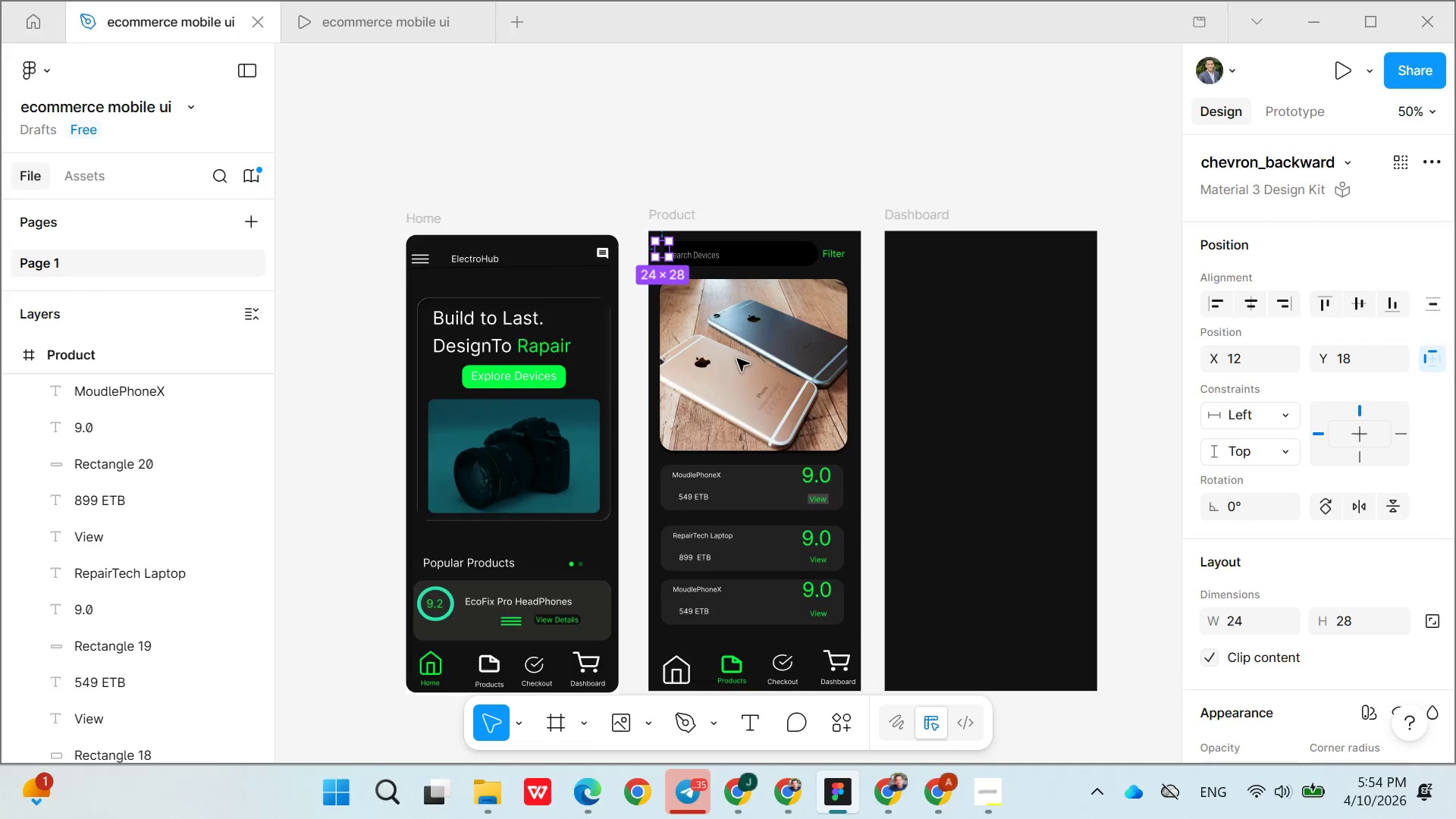 
left_click([676, 579])
 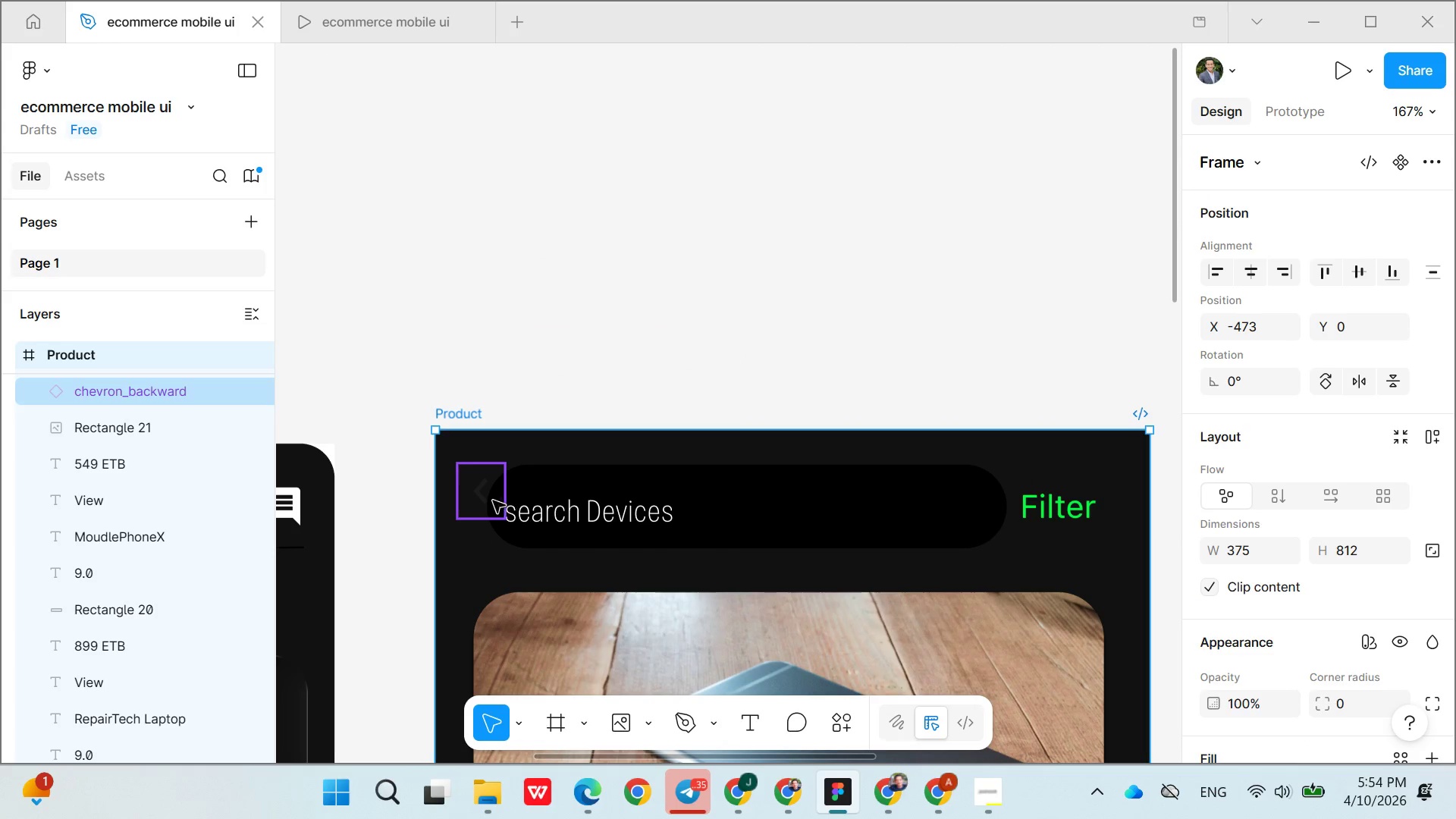 
left_click([488, 497])
 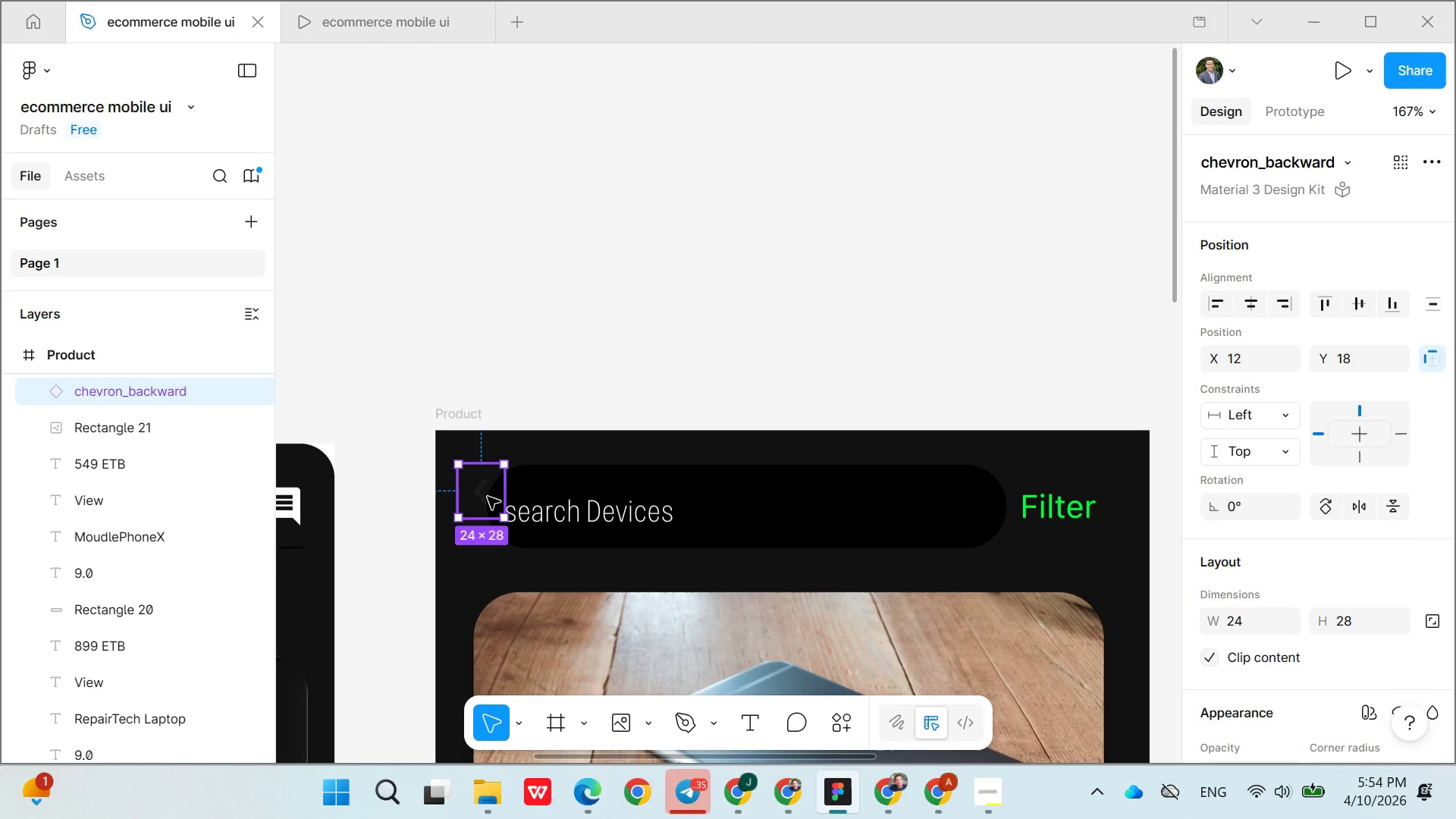 
left_click_drag(start_coordinate=[488, 497], to_coordinate=[465, 467])
 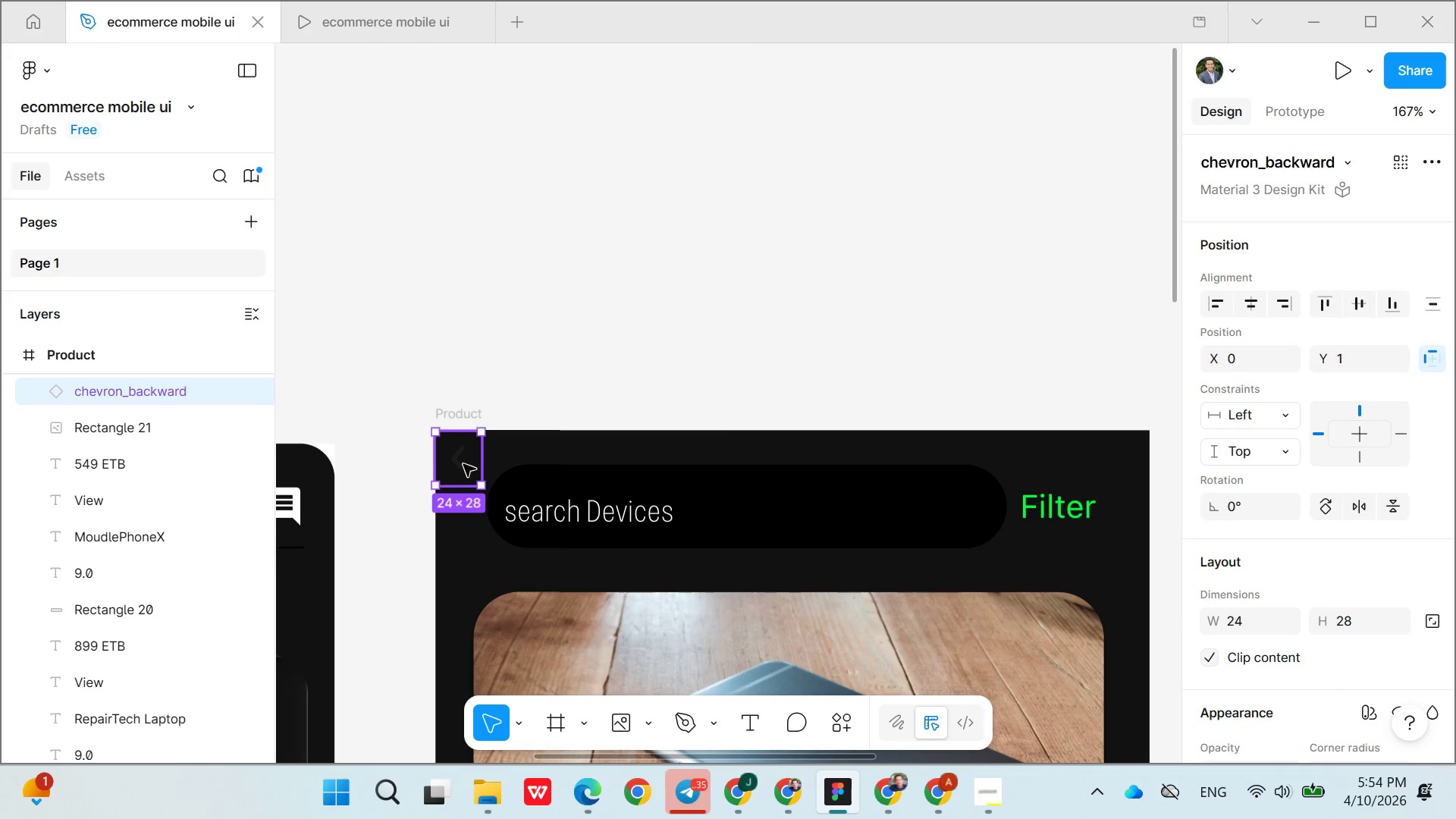 
left_click([463, 463])
 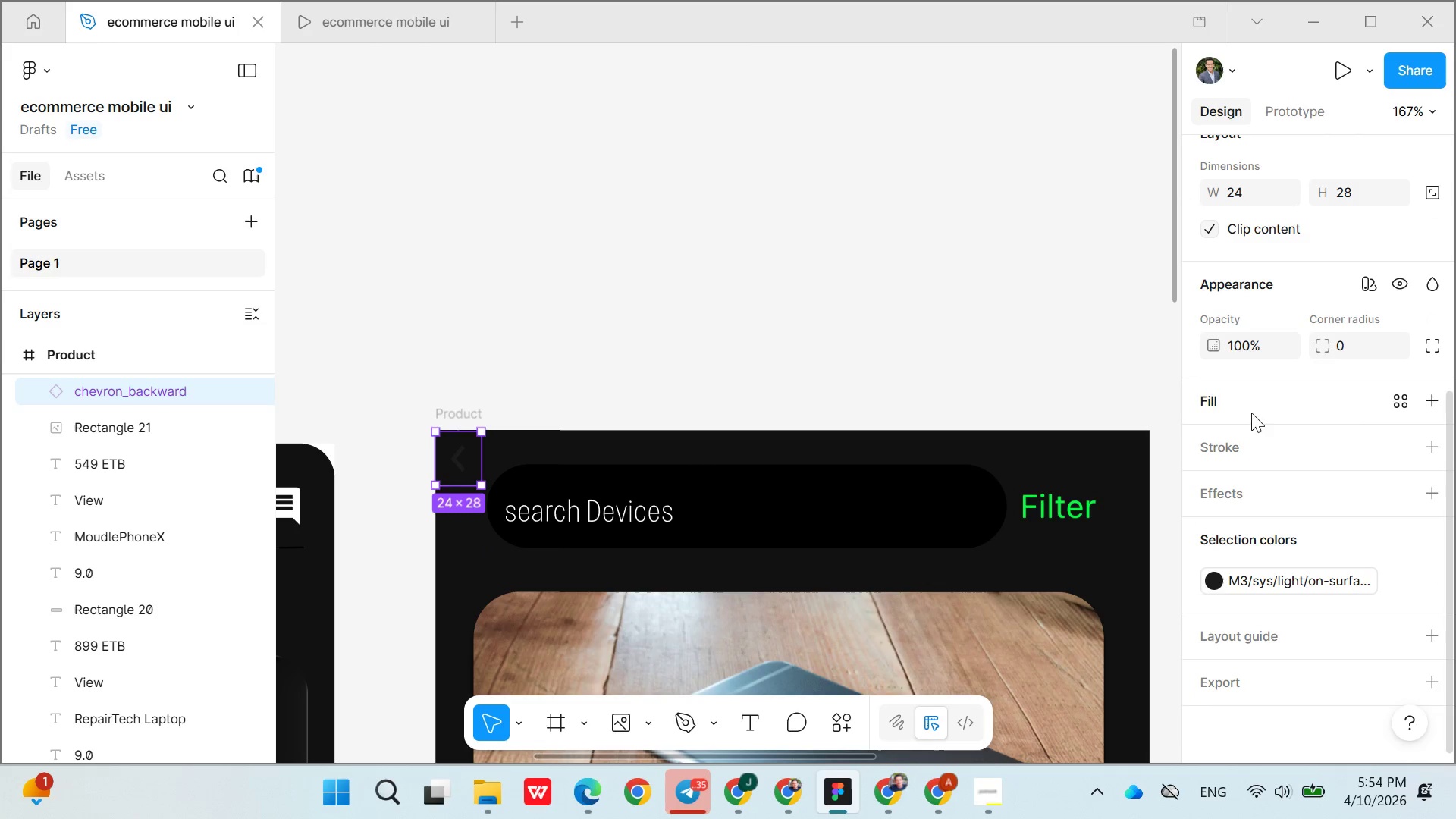 
double_click([1267, 581])
 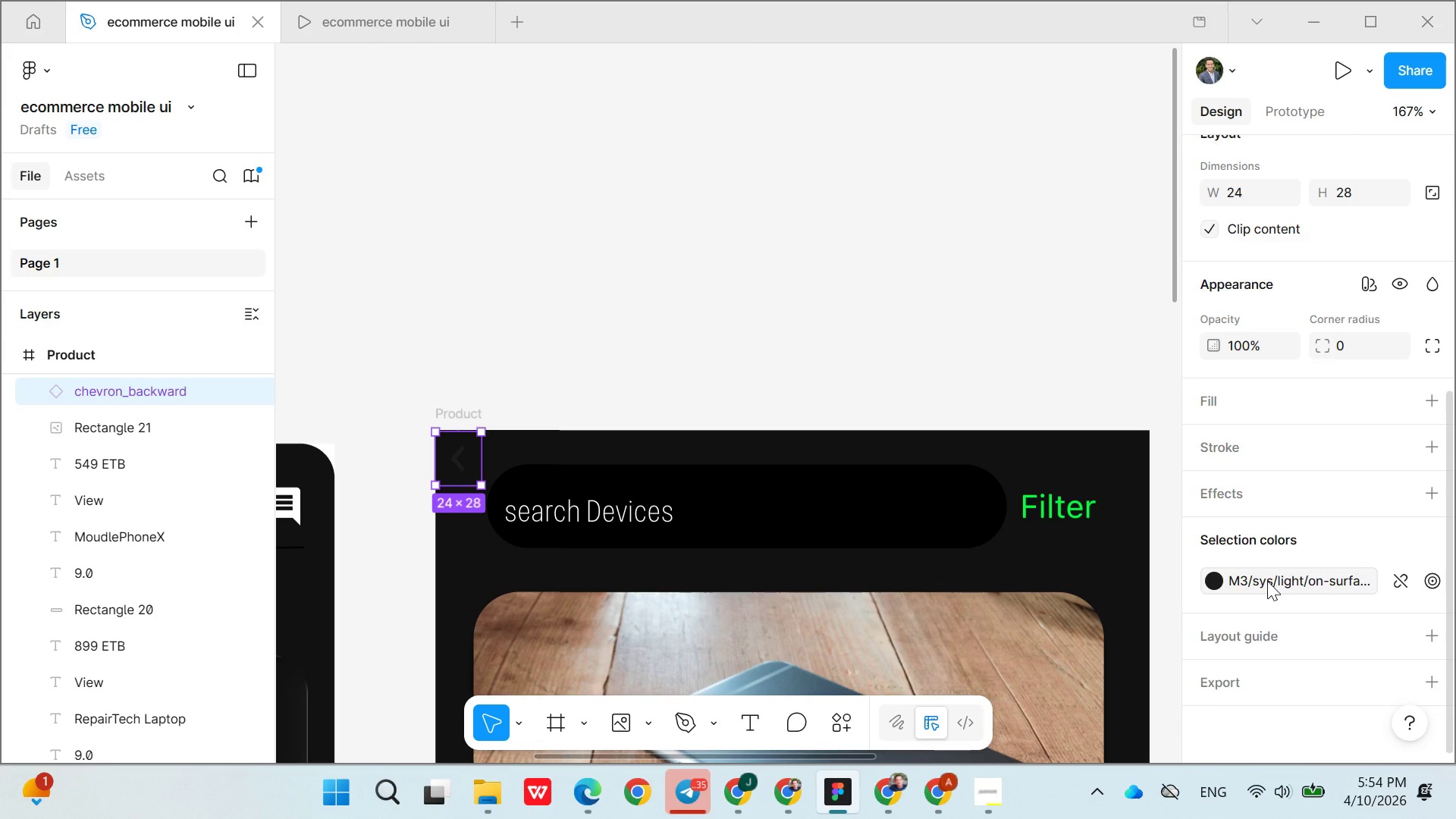 
left_click([1267, 581])
 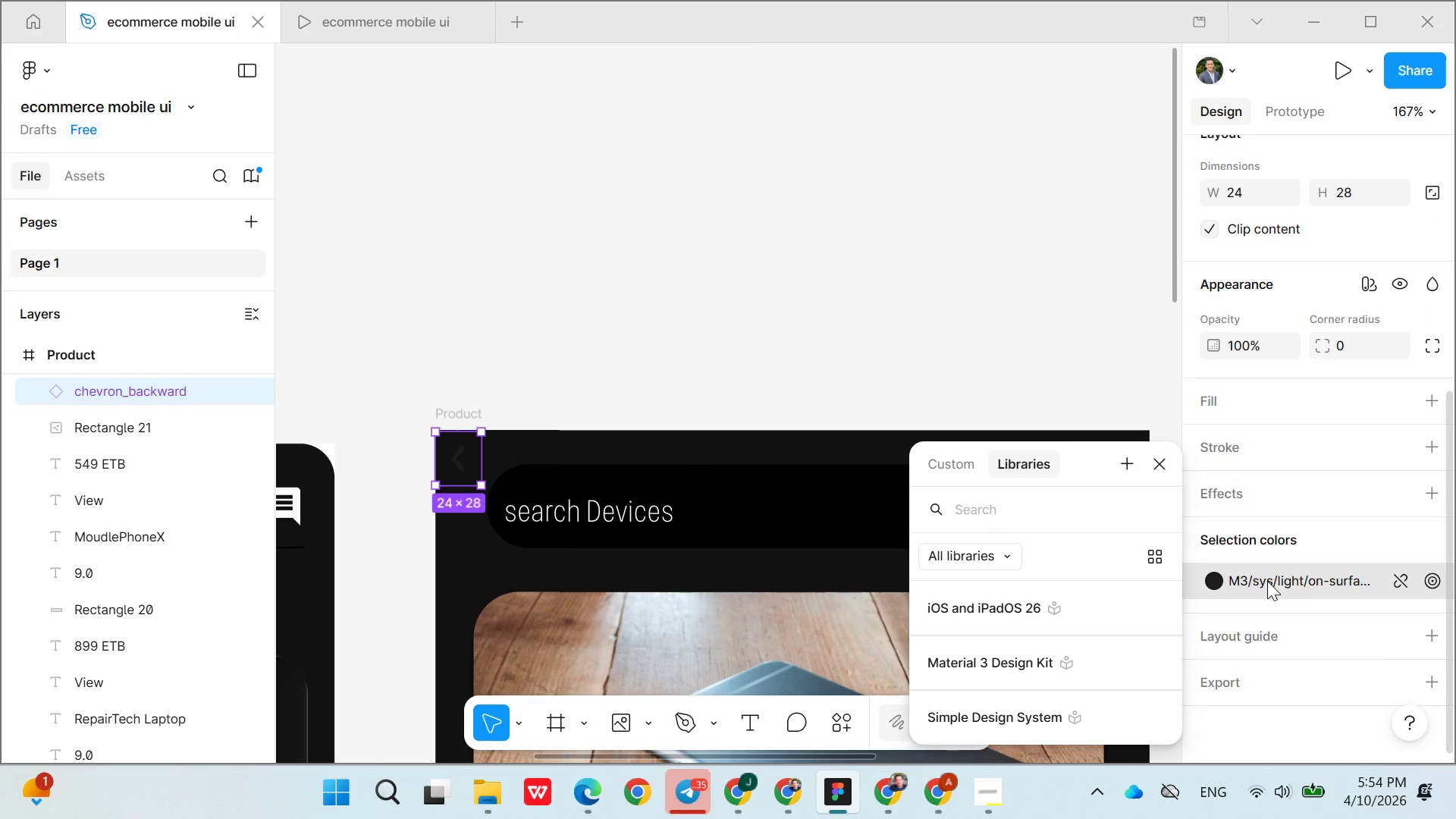 
type(ffff)
 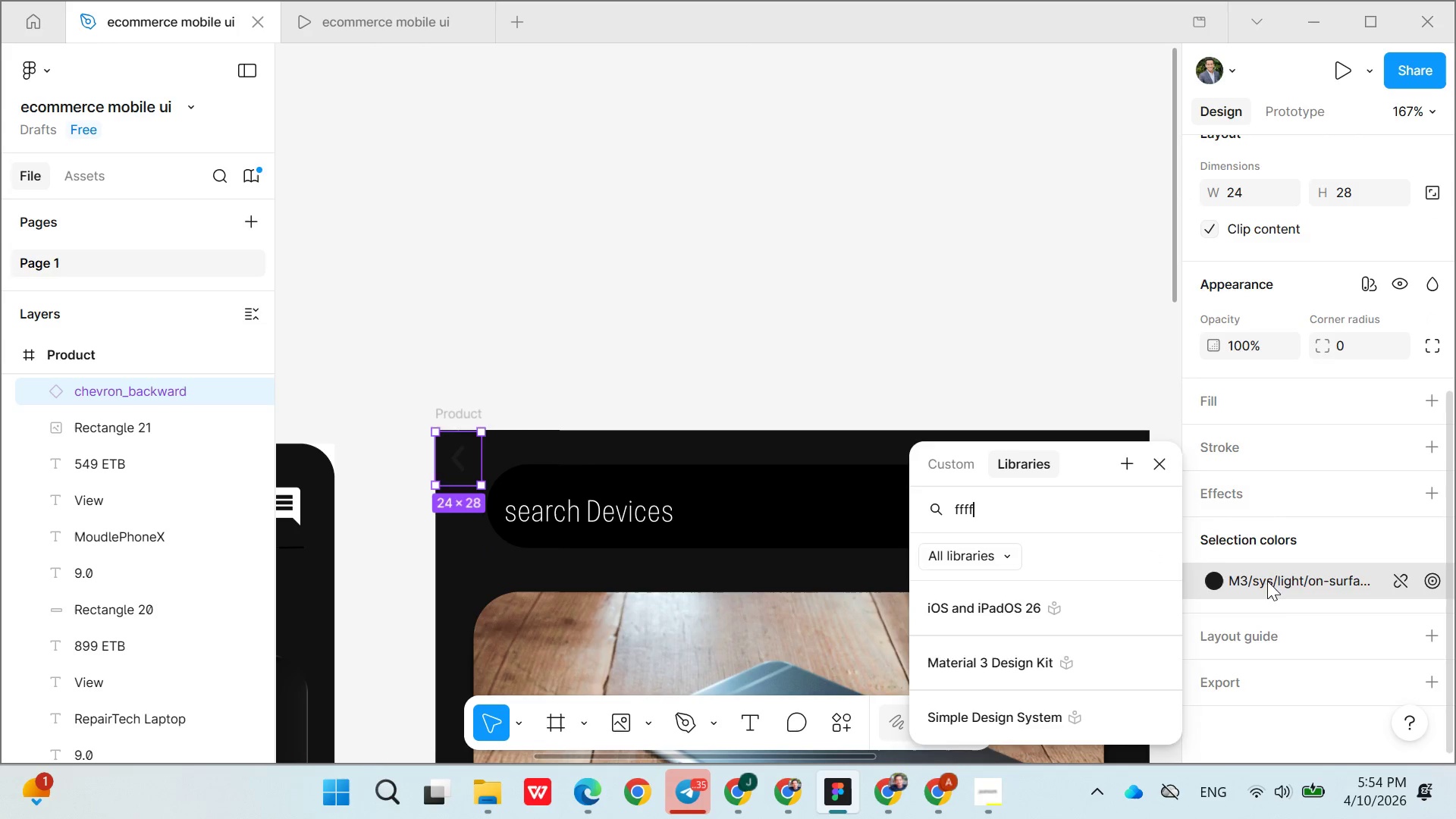 
key(Enter)
 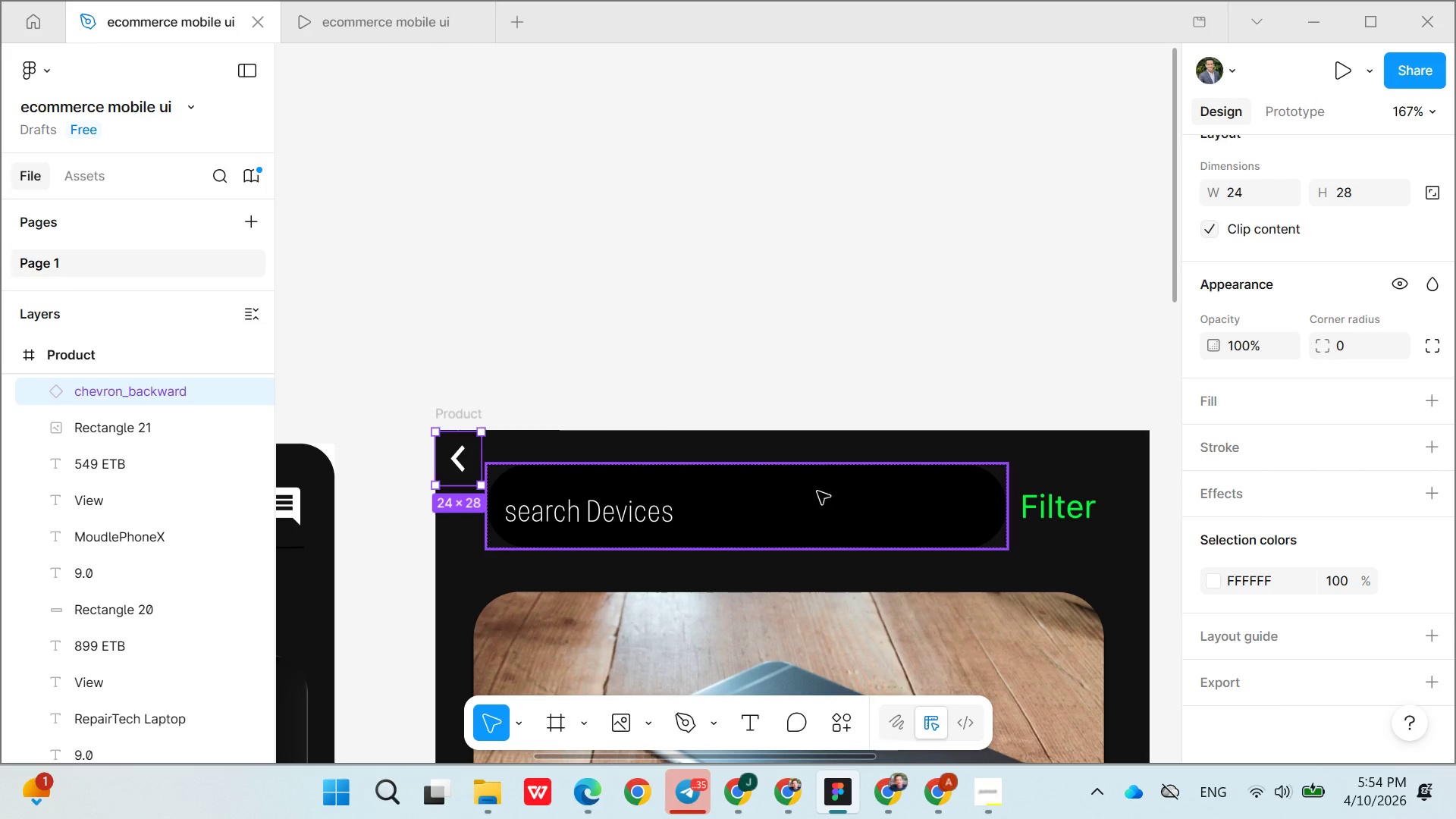 
left_click([770, 441])
 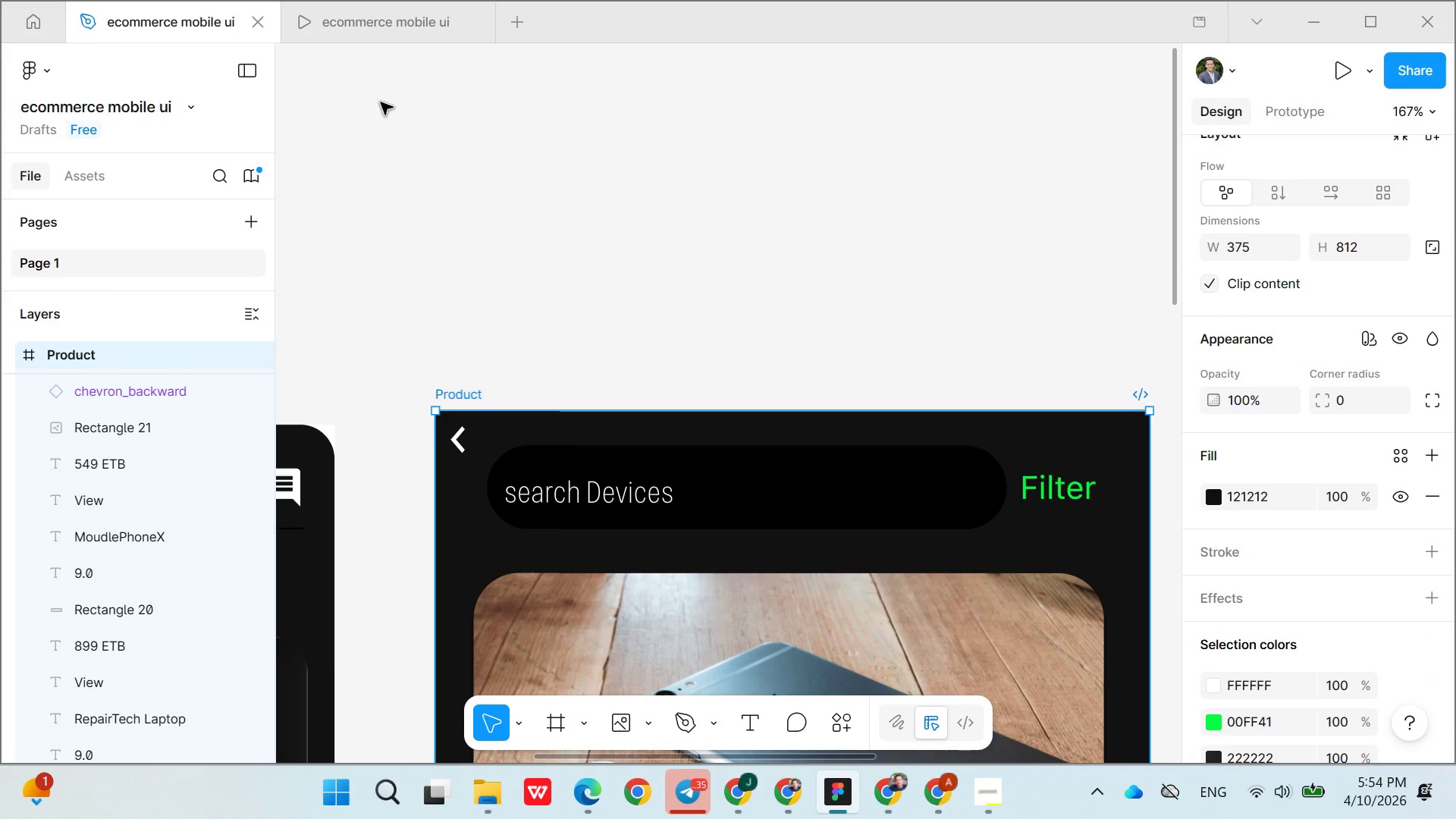 
left_click([376, 24])
 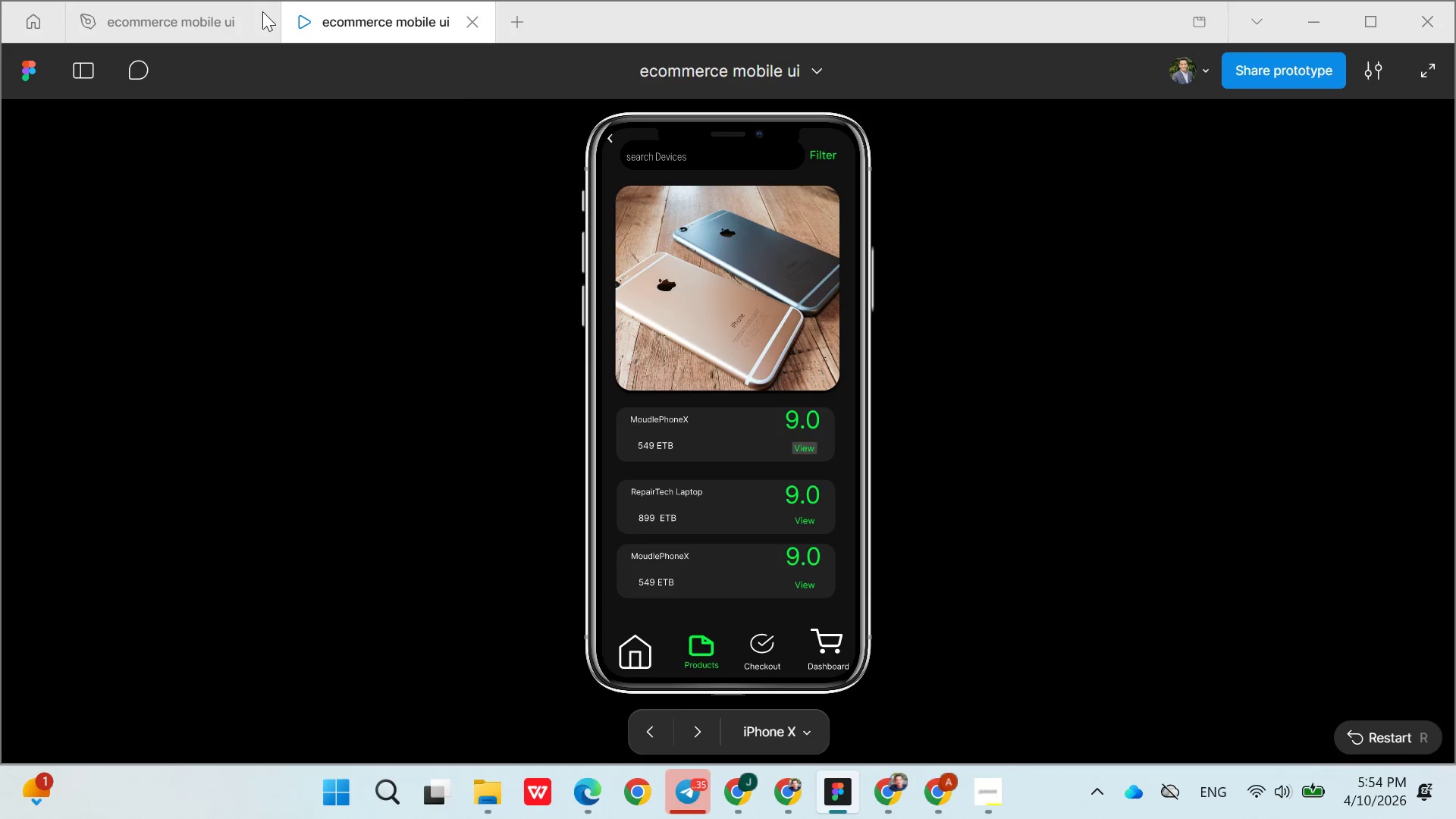 
left_click([202, 11])
 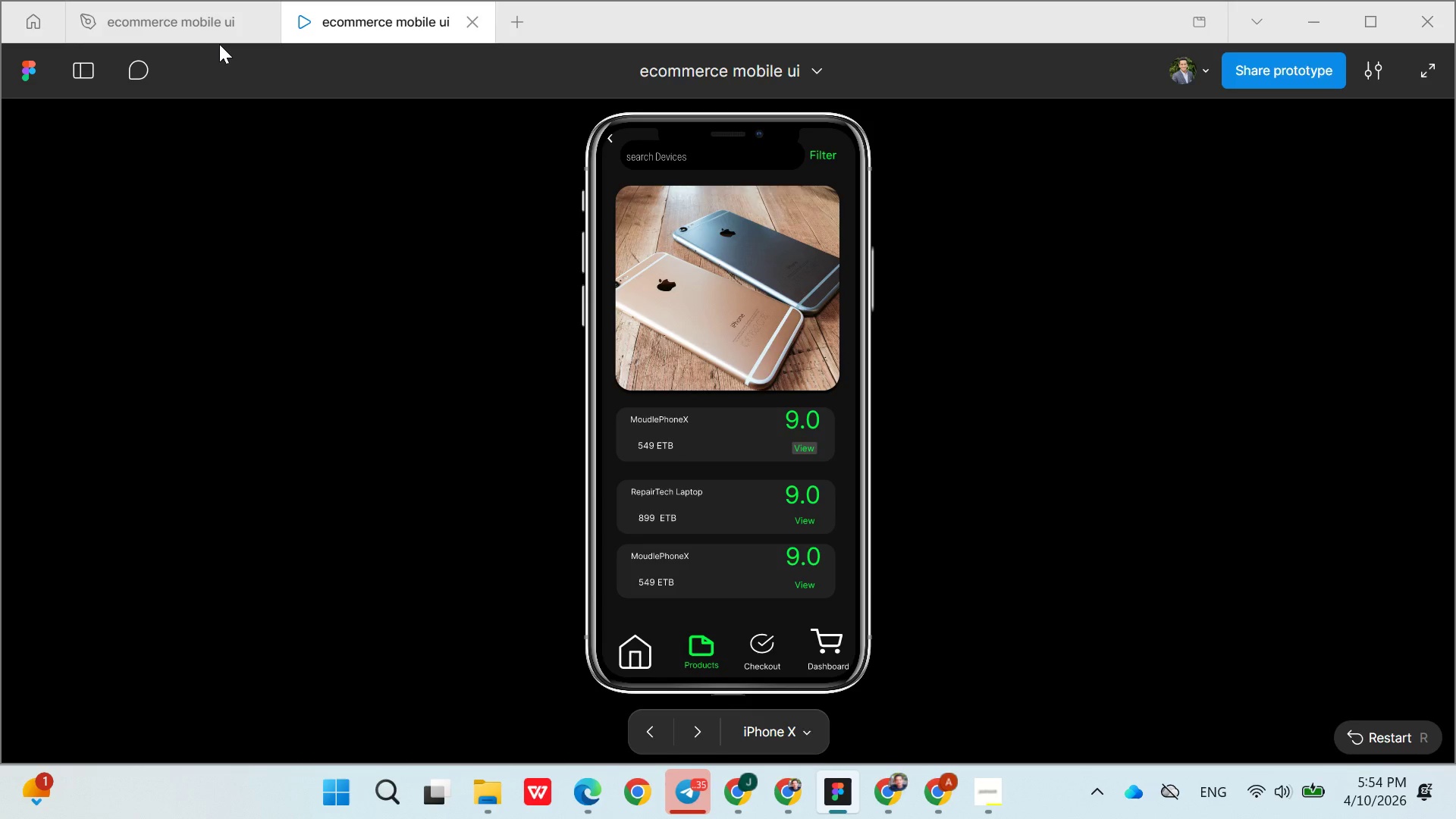 
left_click([215, 40])
 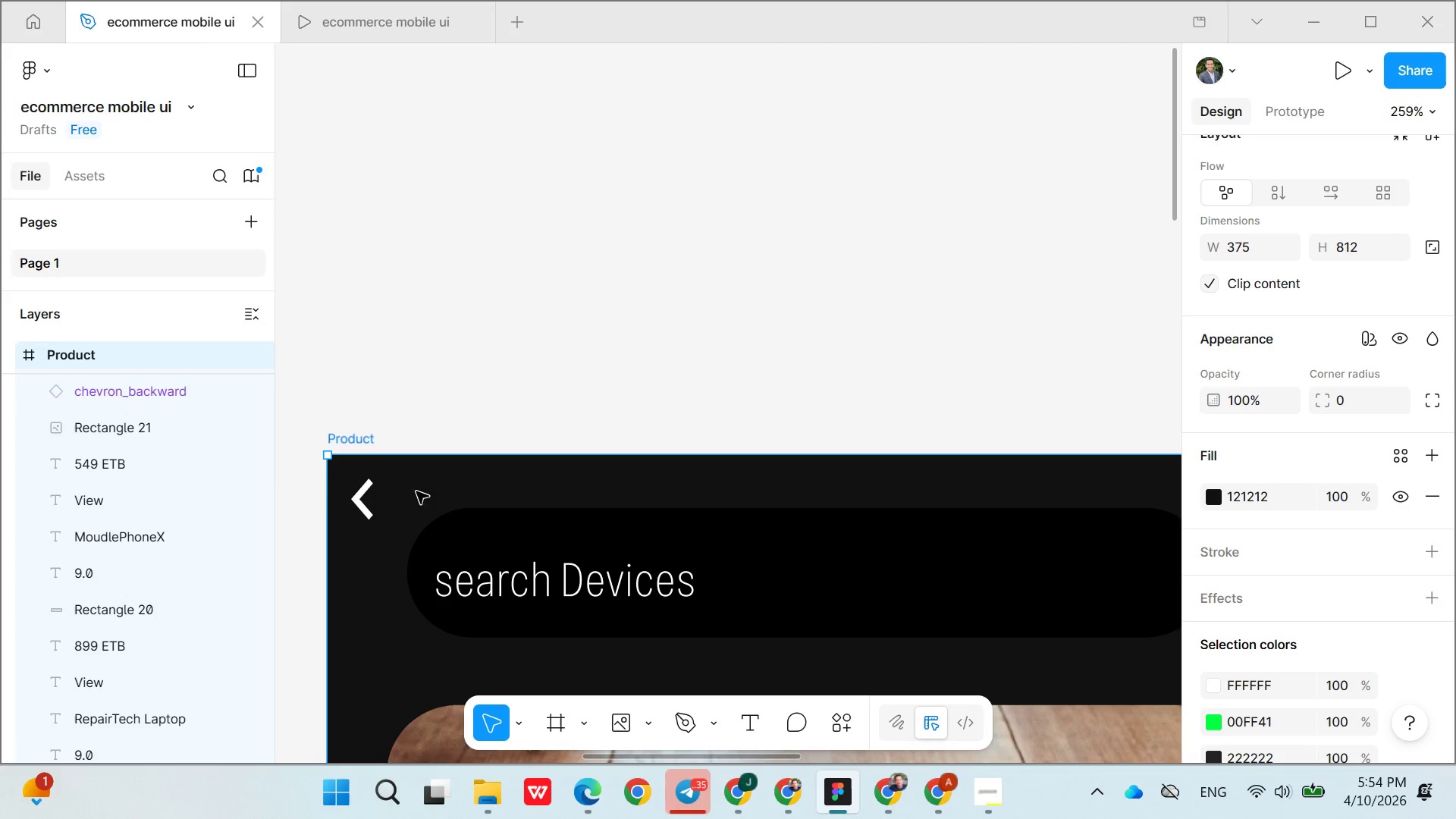 
left_click([360, 501])
 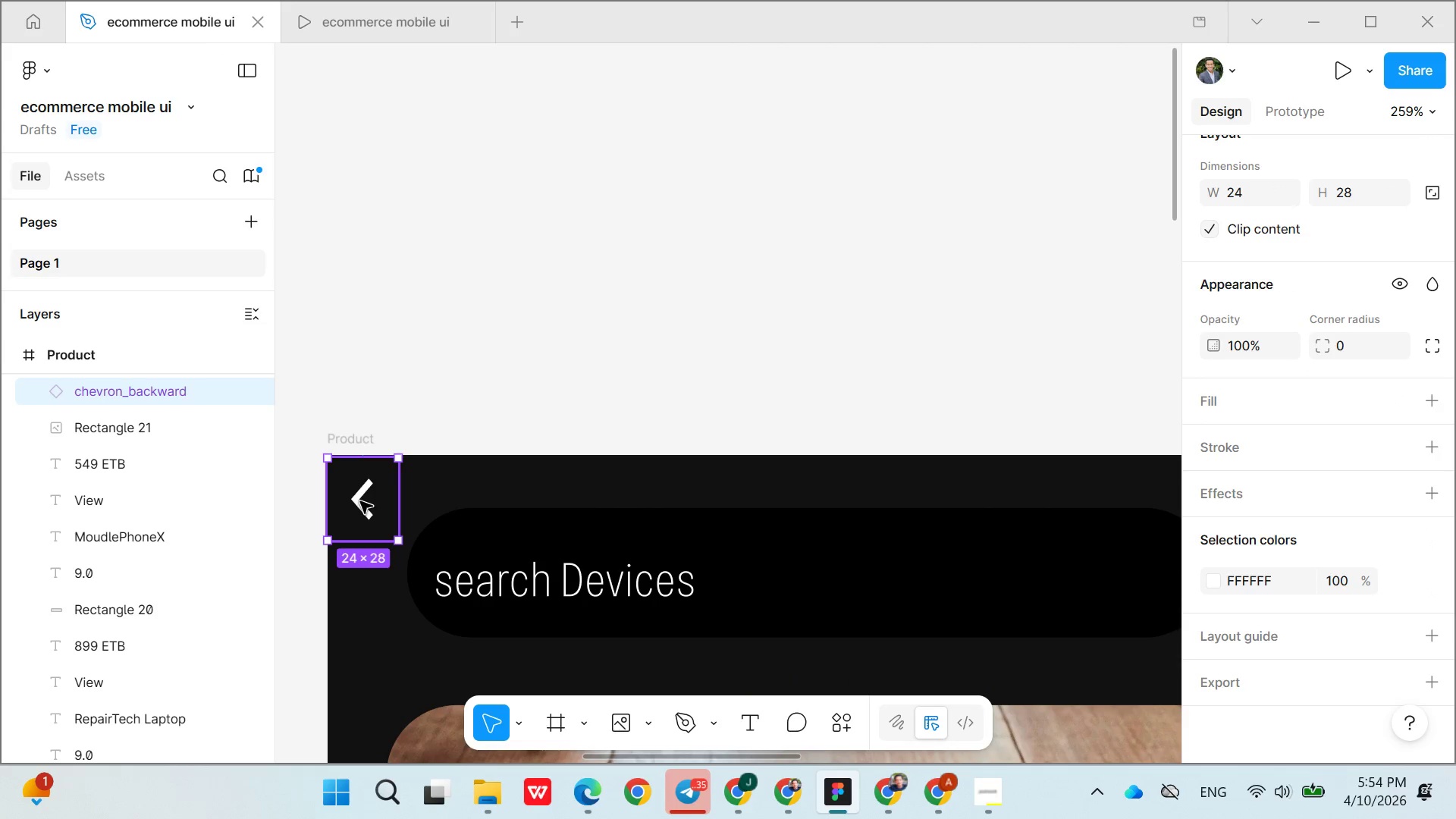 
left_click_drag(start_coordinate=[360, 501], to_coordinate=[361, 553])
 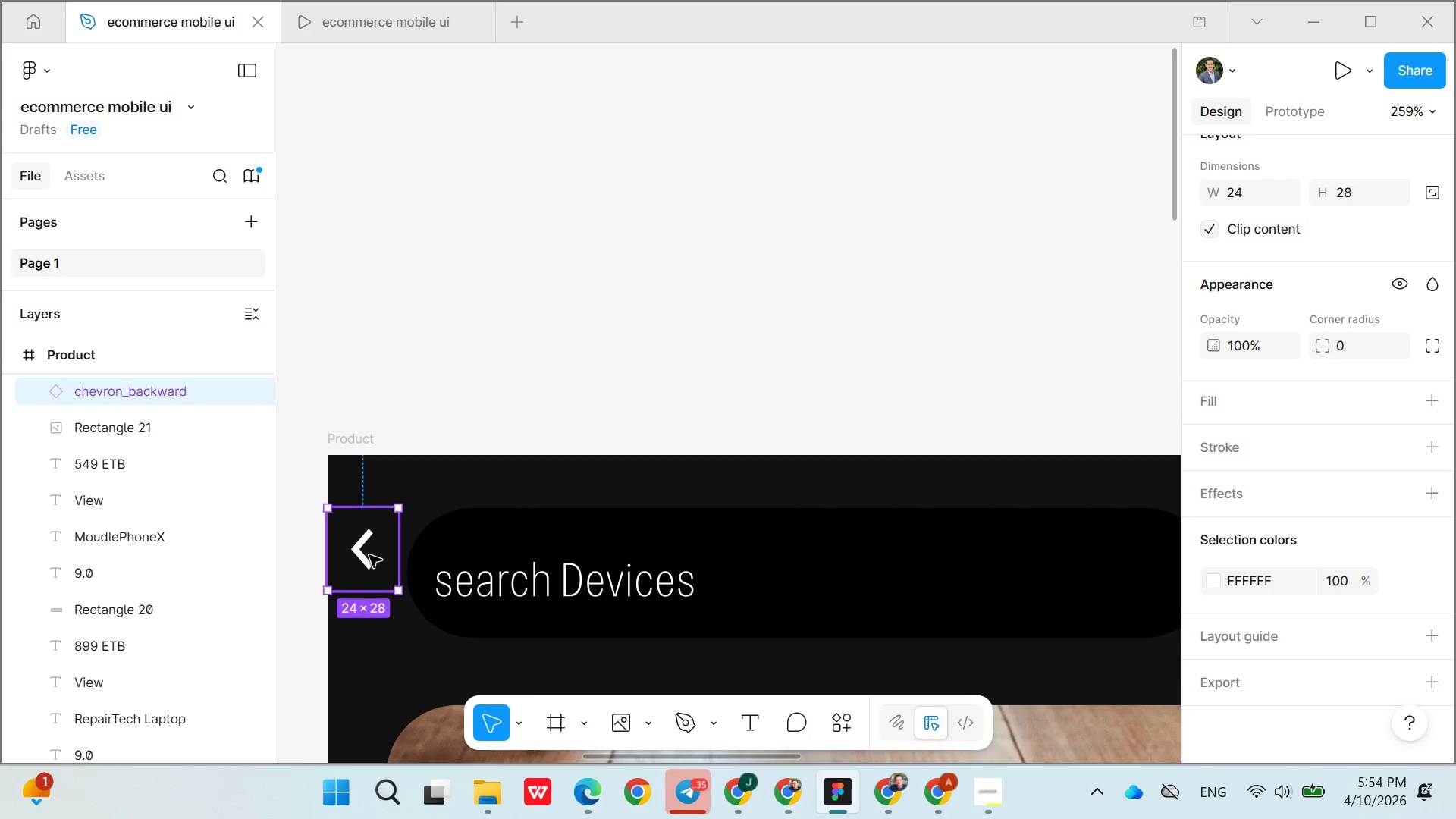 
left_click_drag(start_coordinate=[370, 555], to_coordinate=[368, 567])
 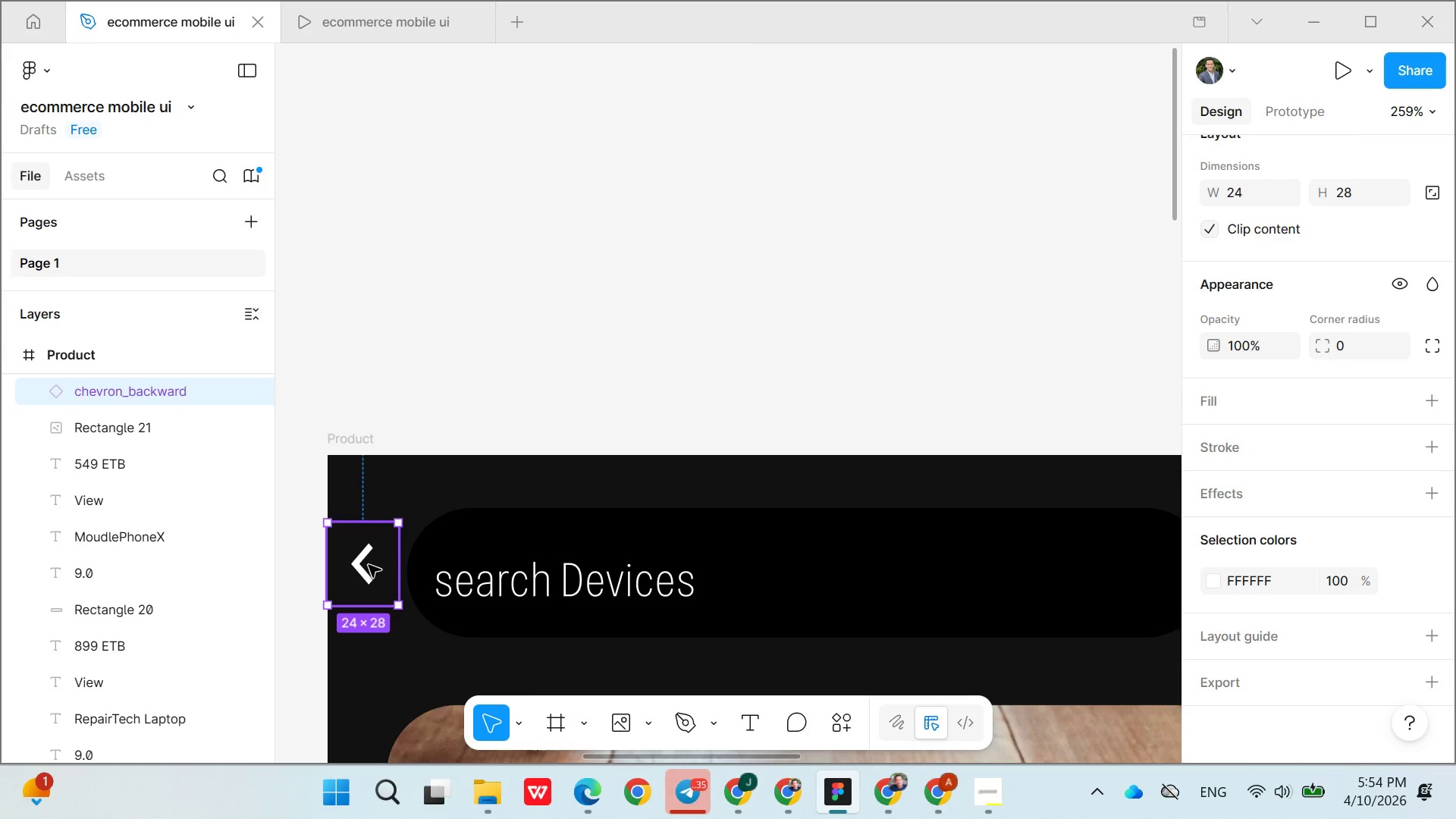 
left_click_drag(start_coordinate=[369, 565], to_coordinate=[375, 574])
 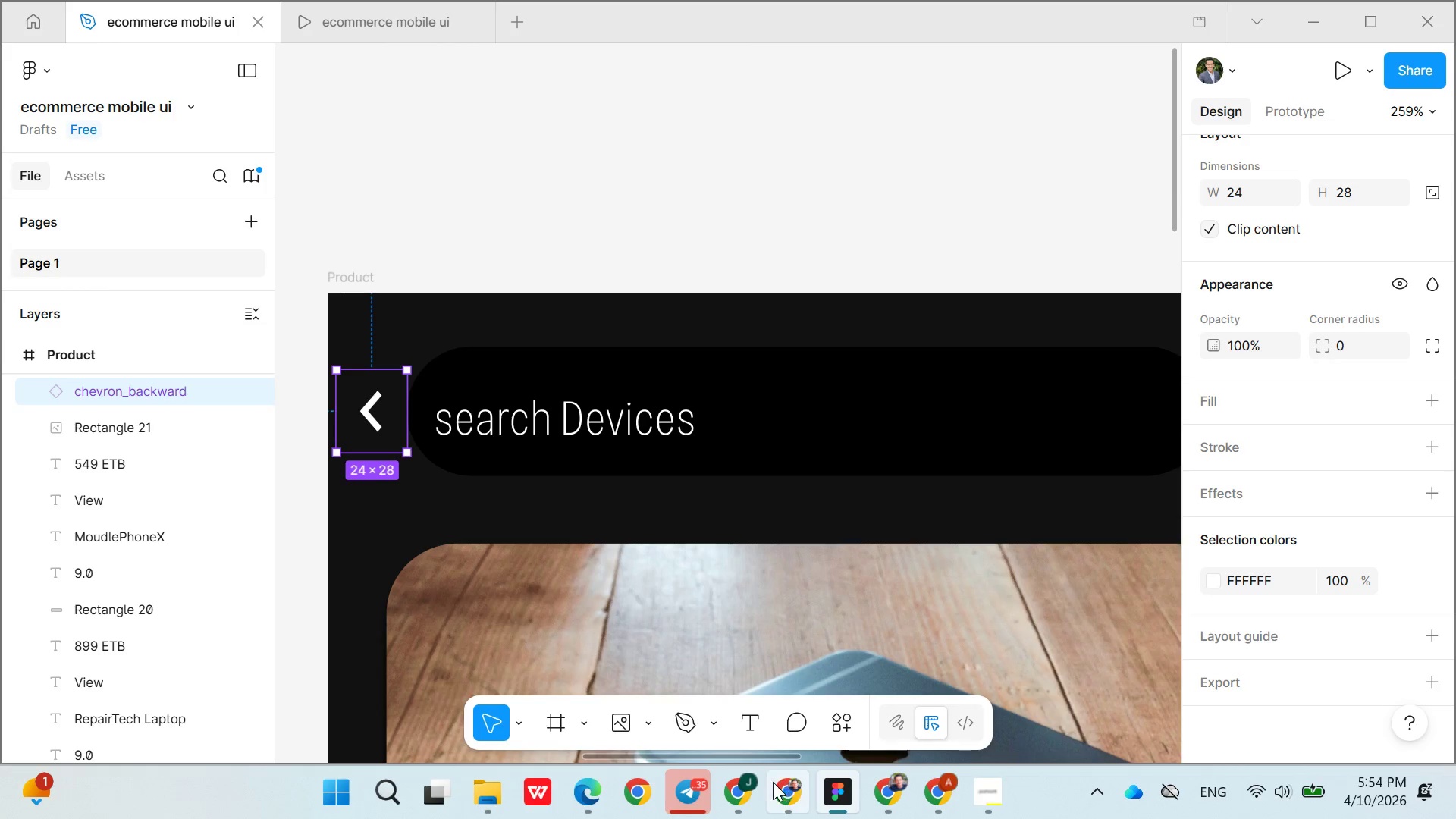 
mouse_move([874, 767])
 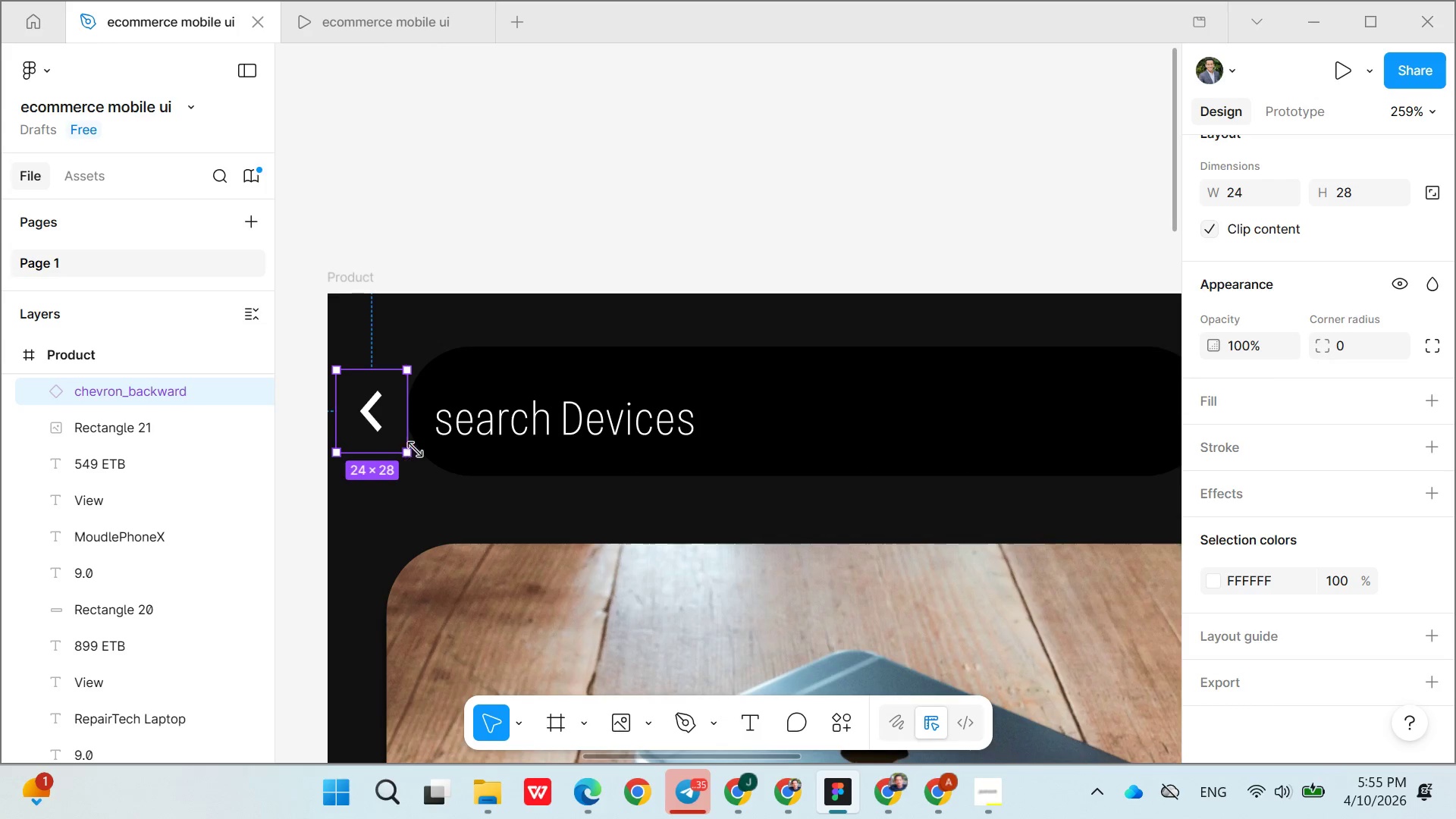 
left_click([384, 419])
 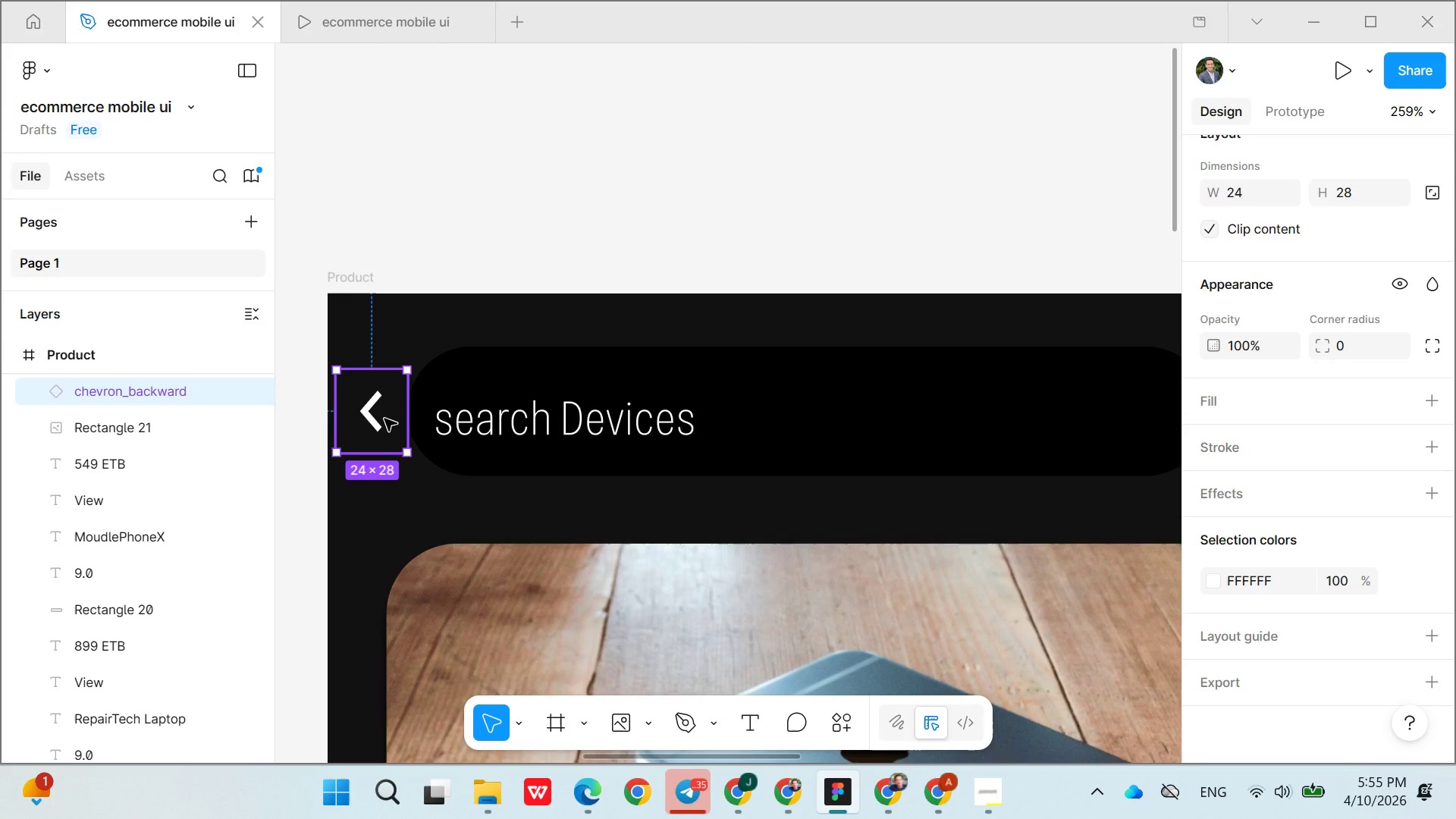 
key(Control+X)
 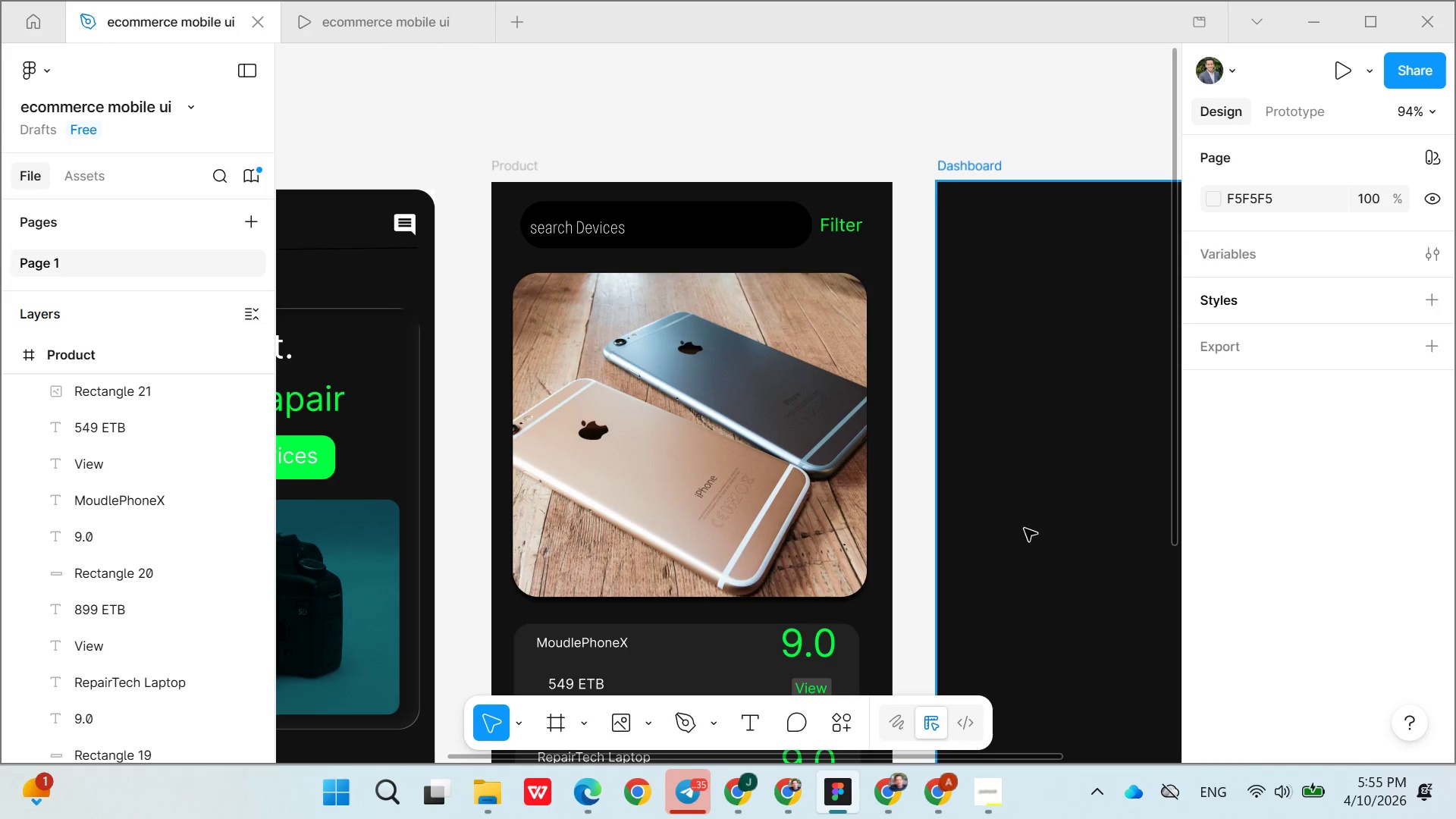 
wait(25.54)
 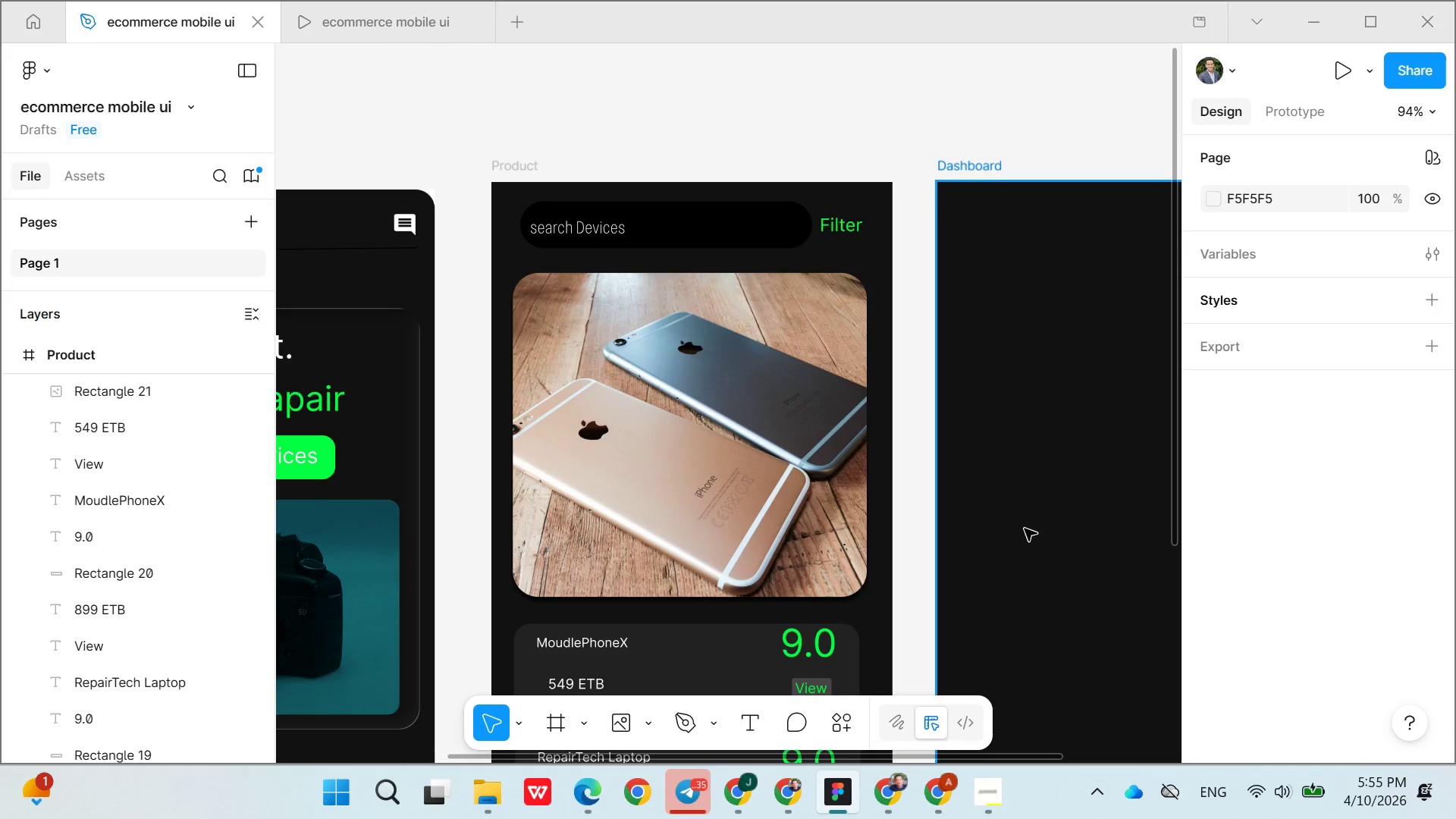 
mouse_move([864, 513])
 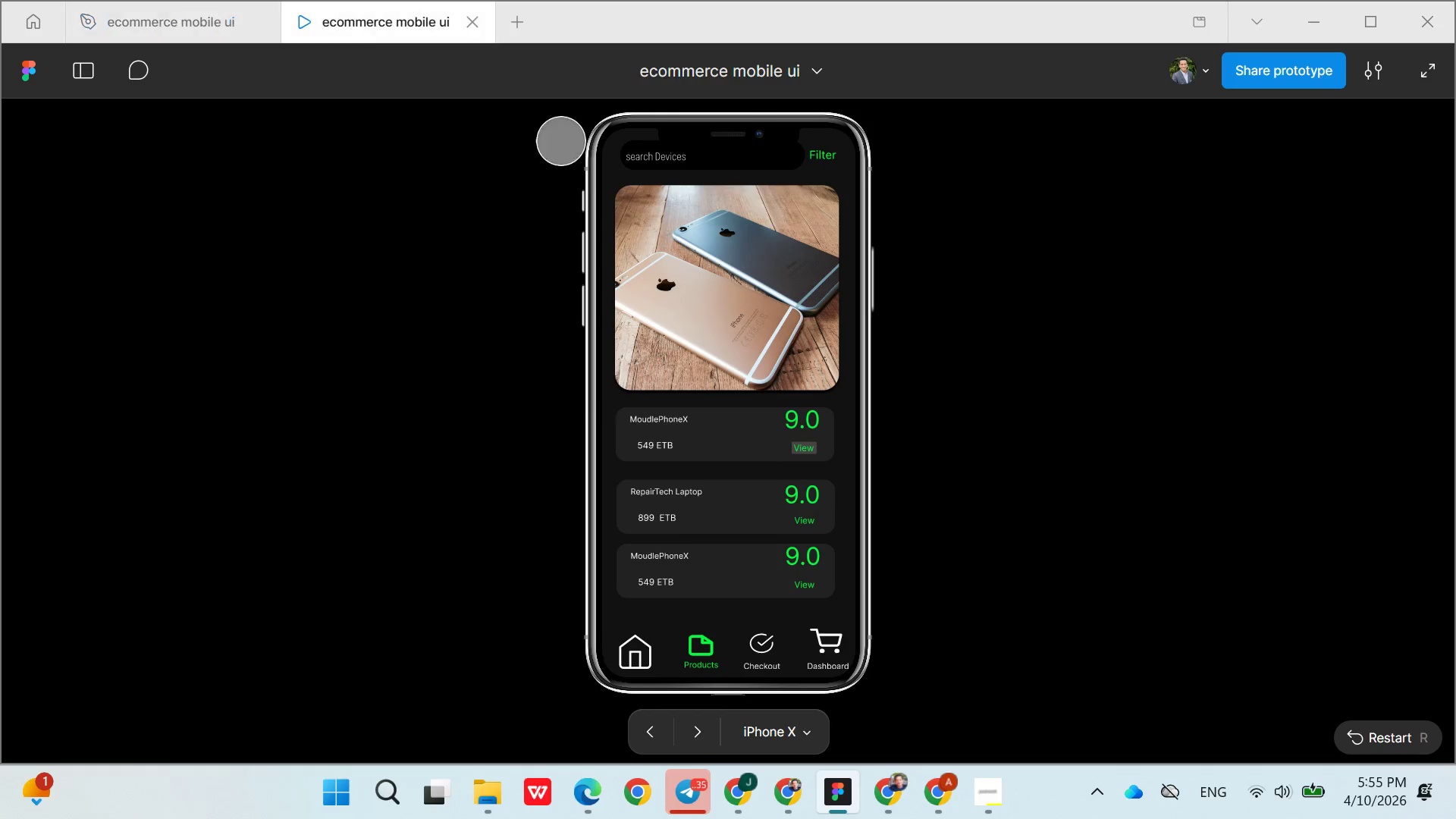 
wait(6.51)
 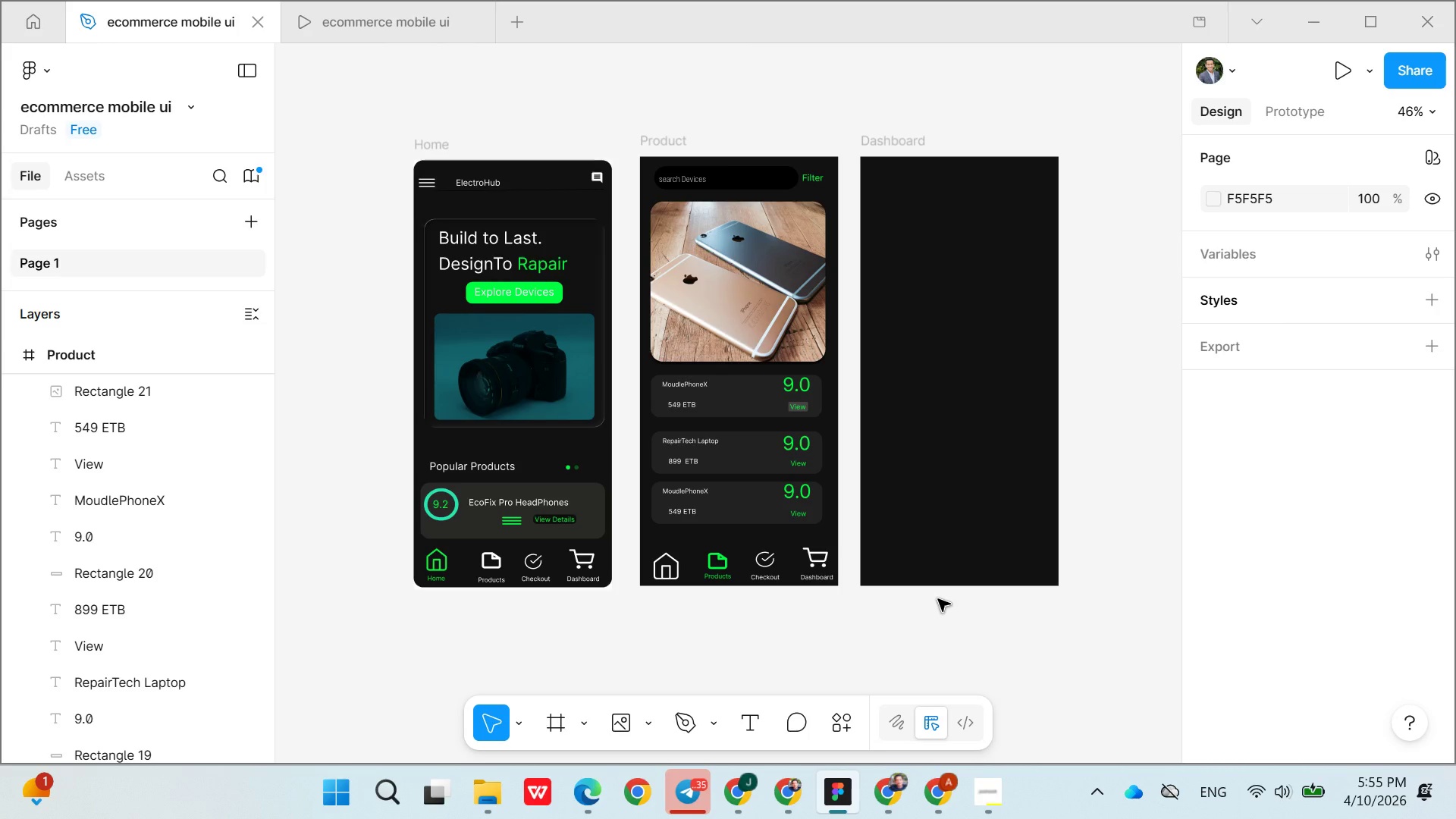 
left_click([631, 651])
 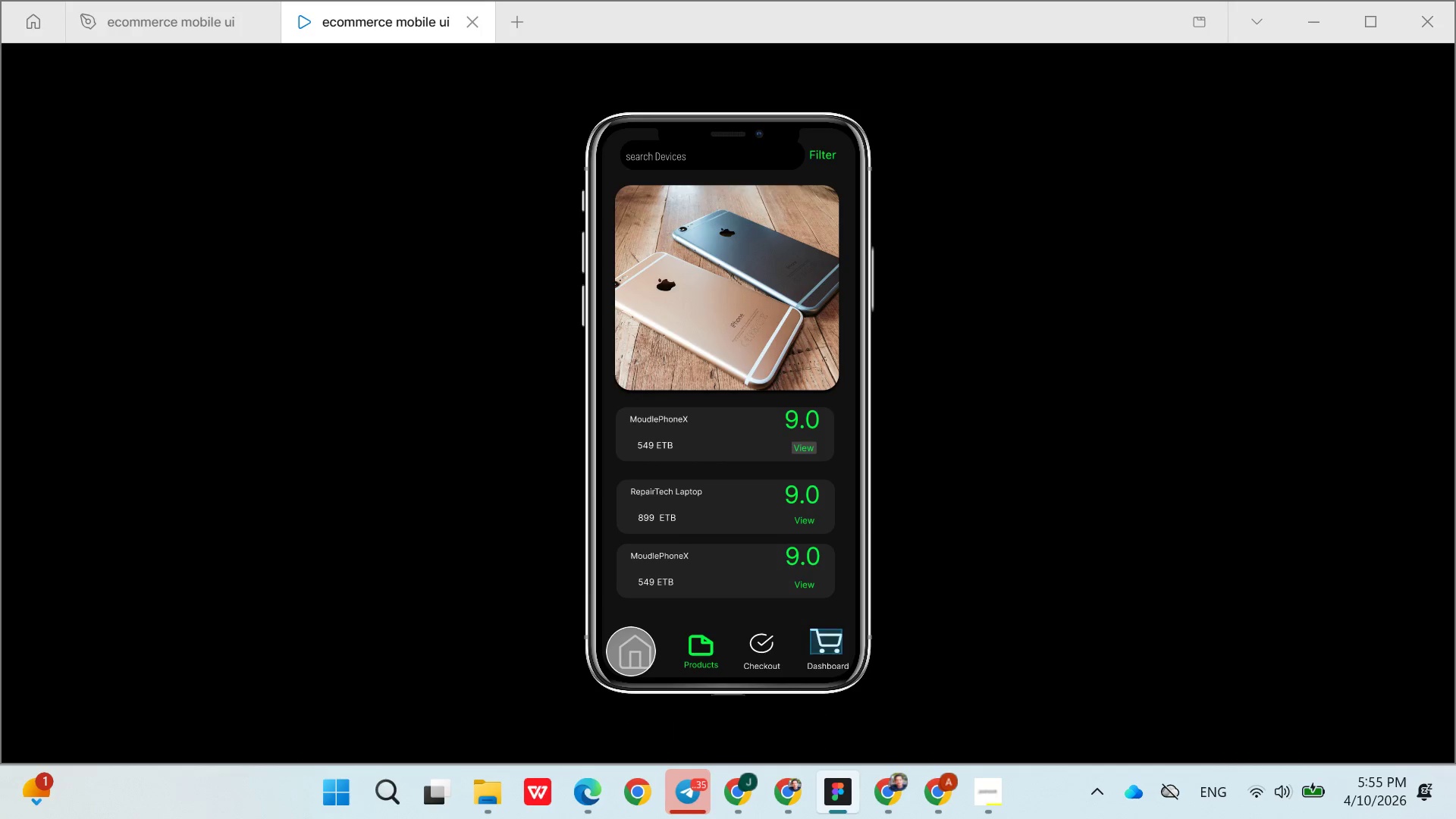 
left_click([631, 651])
 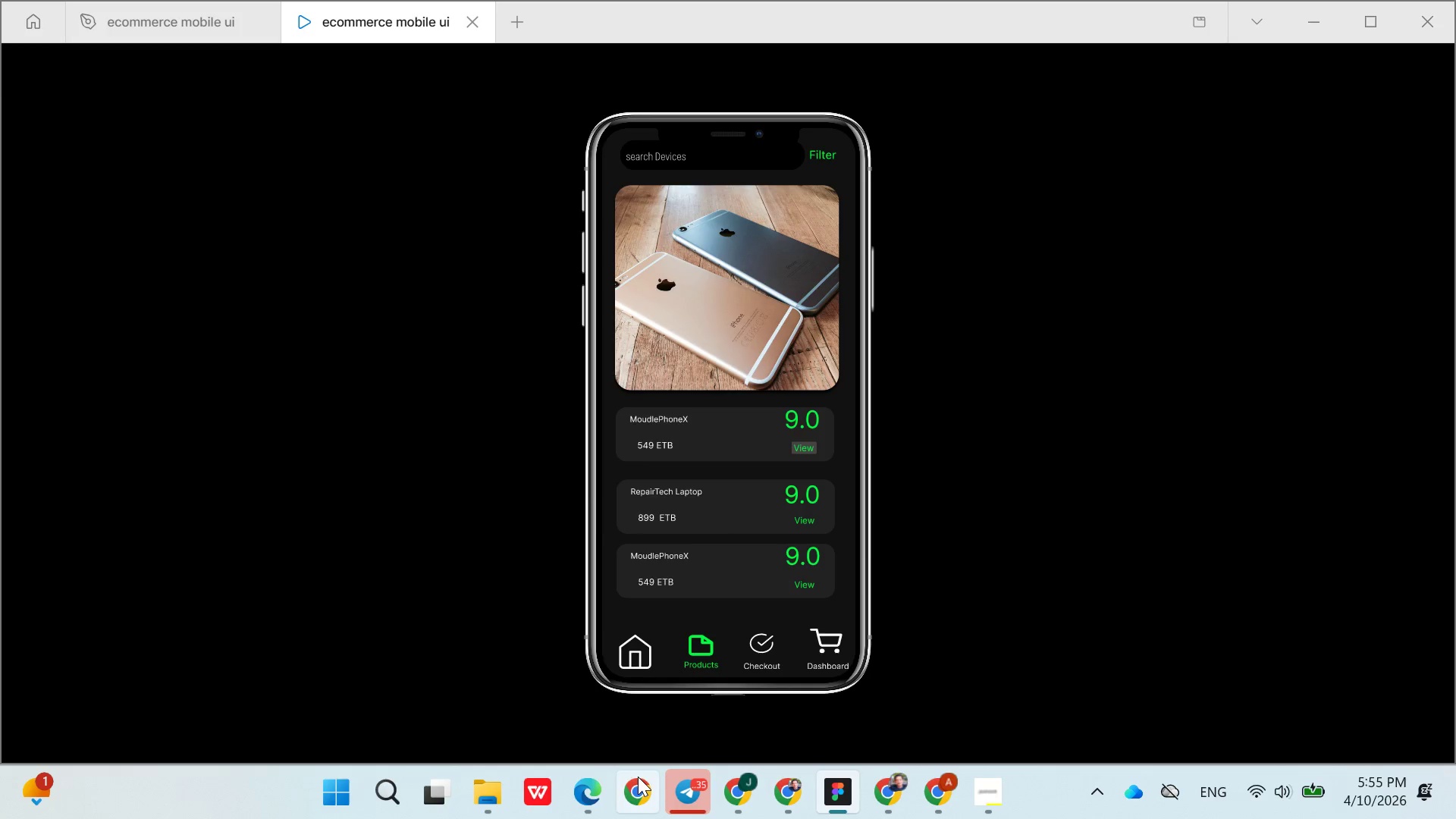 
left_click([201, 23])
 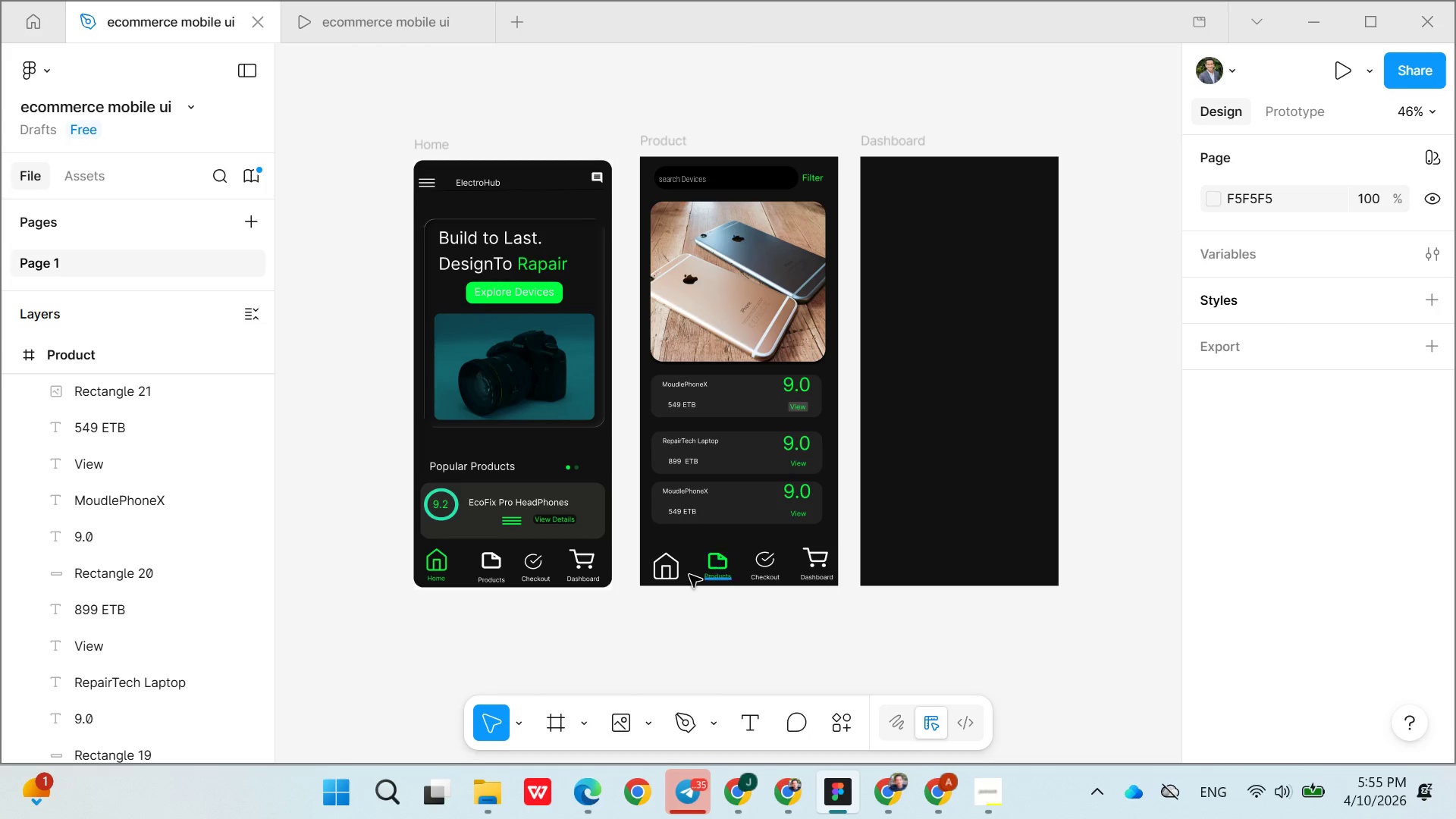 
left_click([679, 575])
 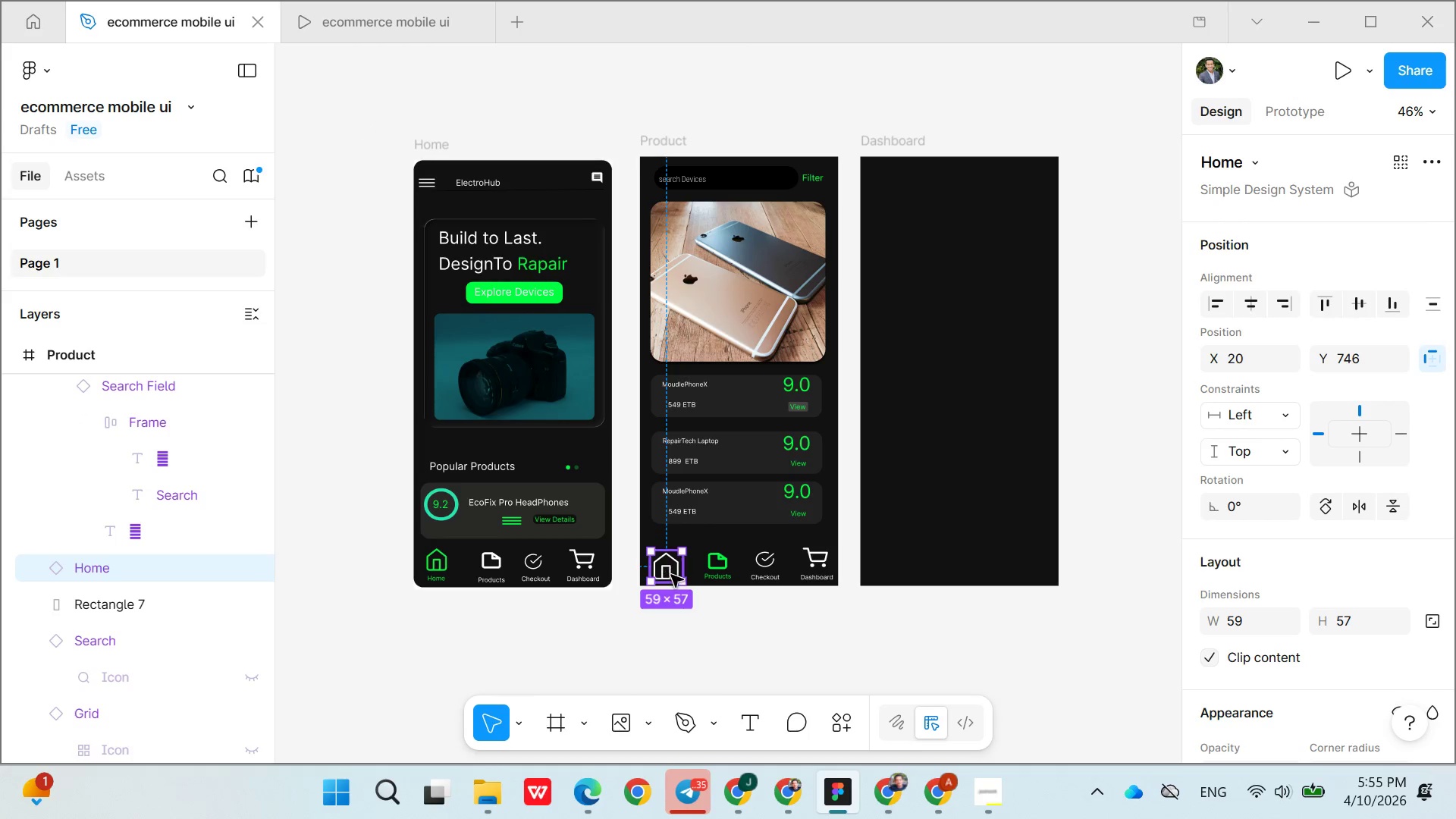 
left_click_drag(start_coordinate=[670, 575], to_coordinate=[662, 567])
 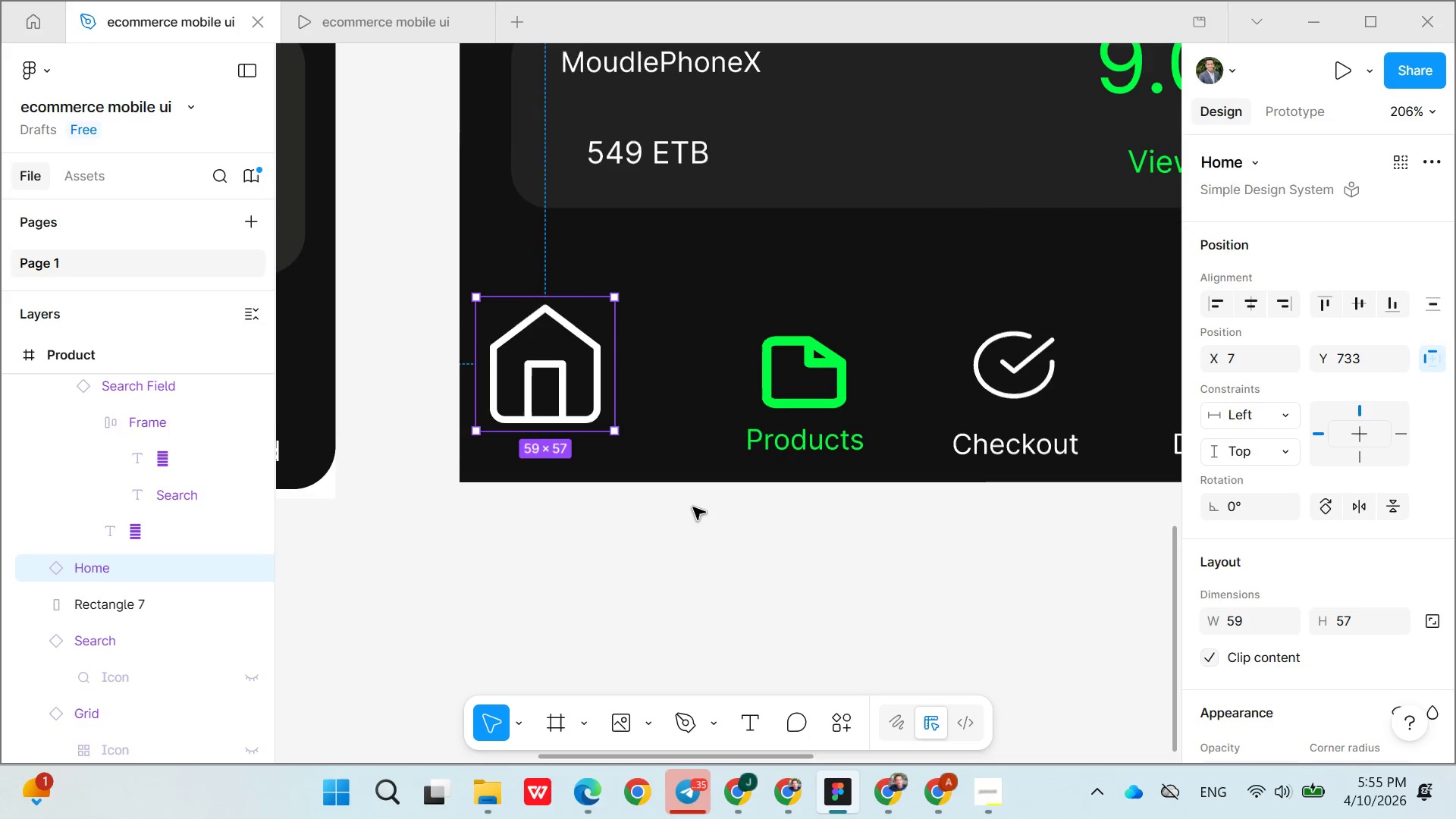 
wait(6.16)
 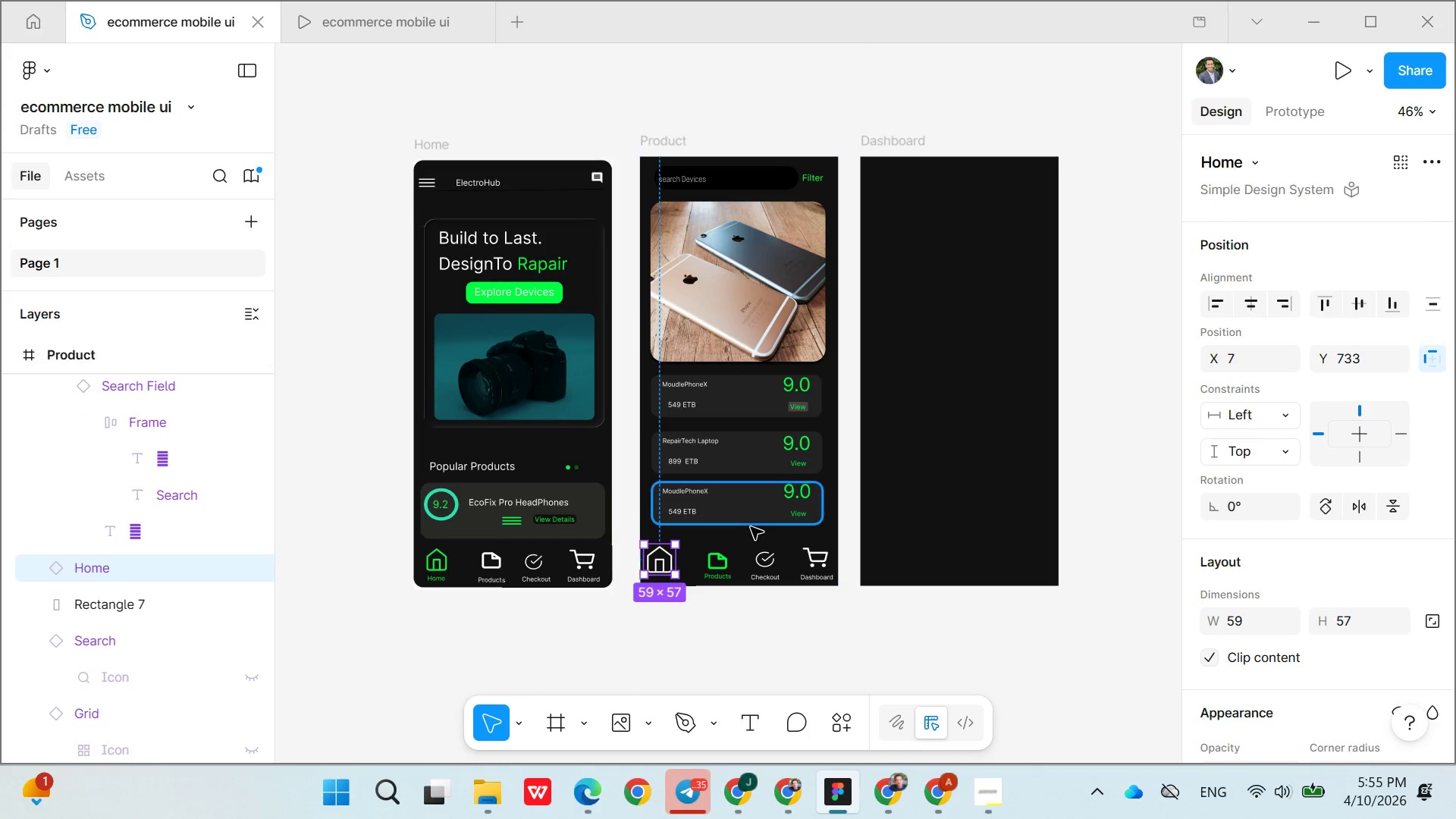 
left_click_drag(start_coordinate=[554, 279], to_coordinate=[554, 303])
 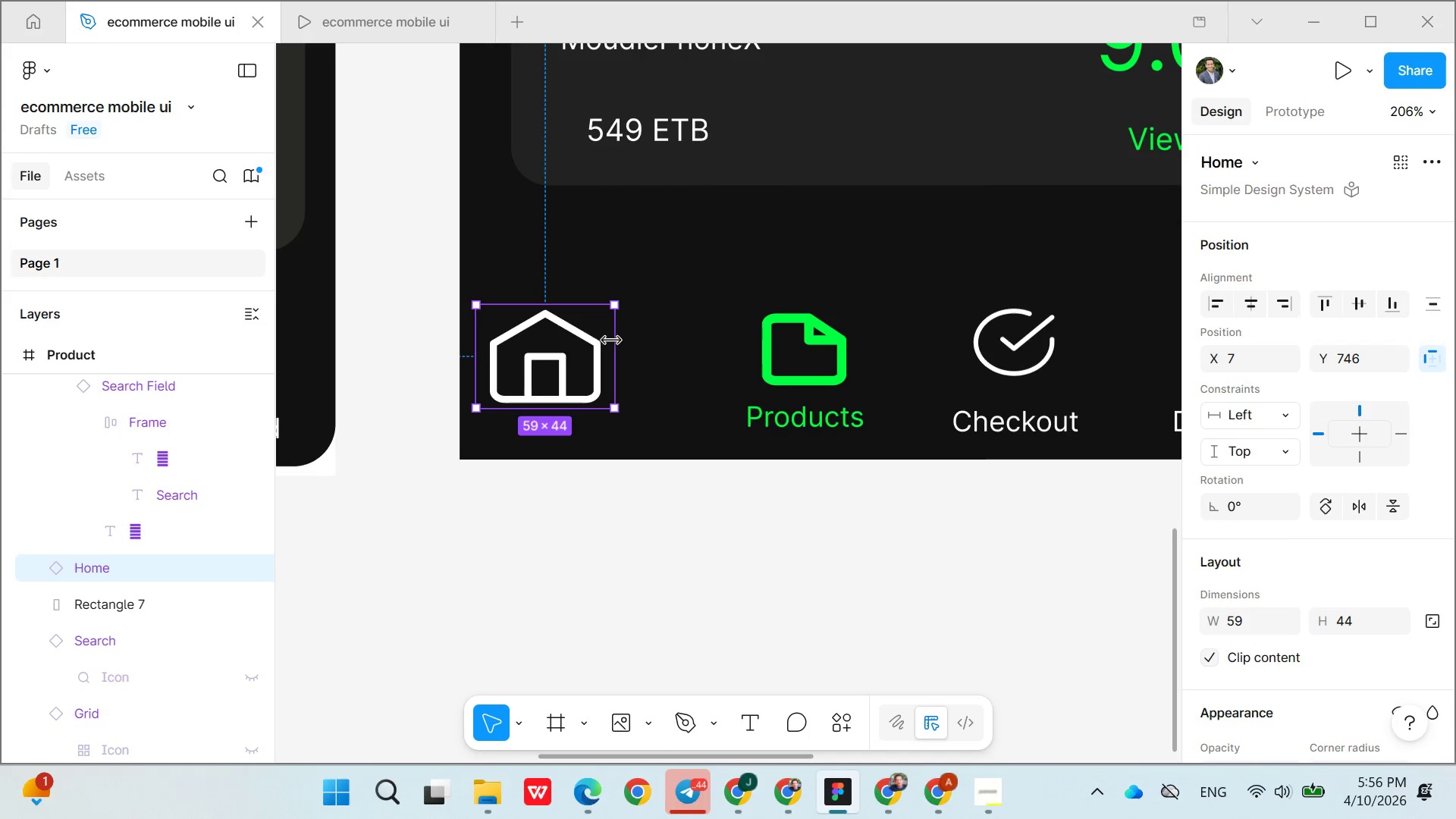 
left_click_drag(start_coordinate=[612, 340], to_coordinate=[601, 343])
 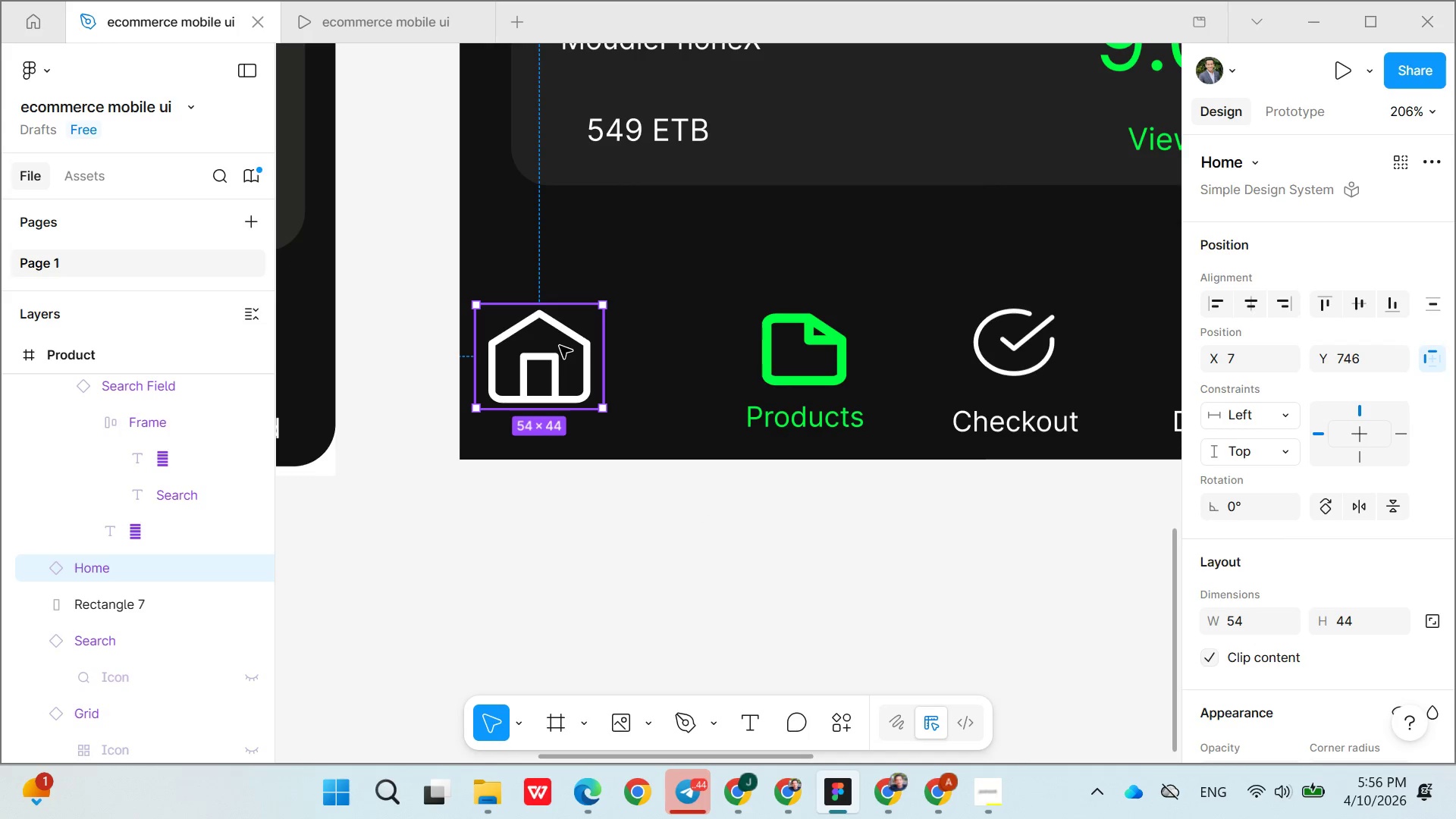 
left_click_drag(start_coordinate=[560, 346], to_coordinate=[590, 331])
 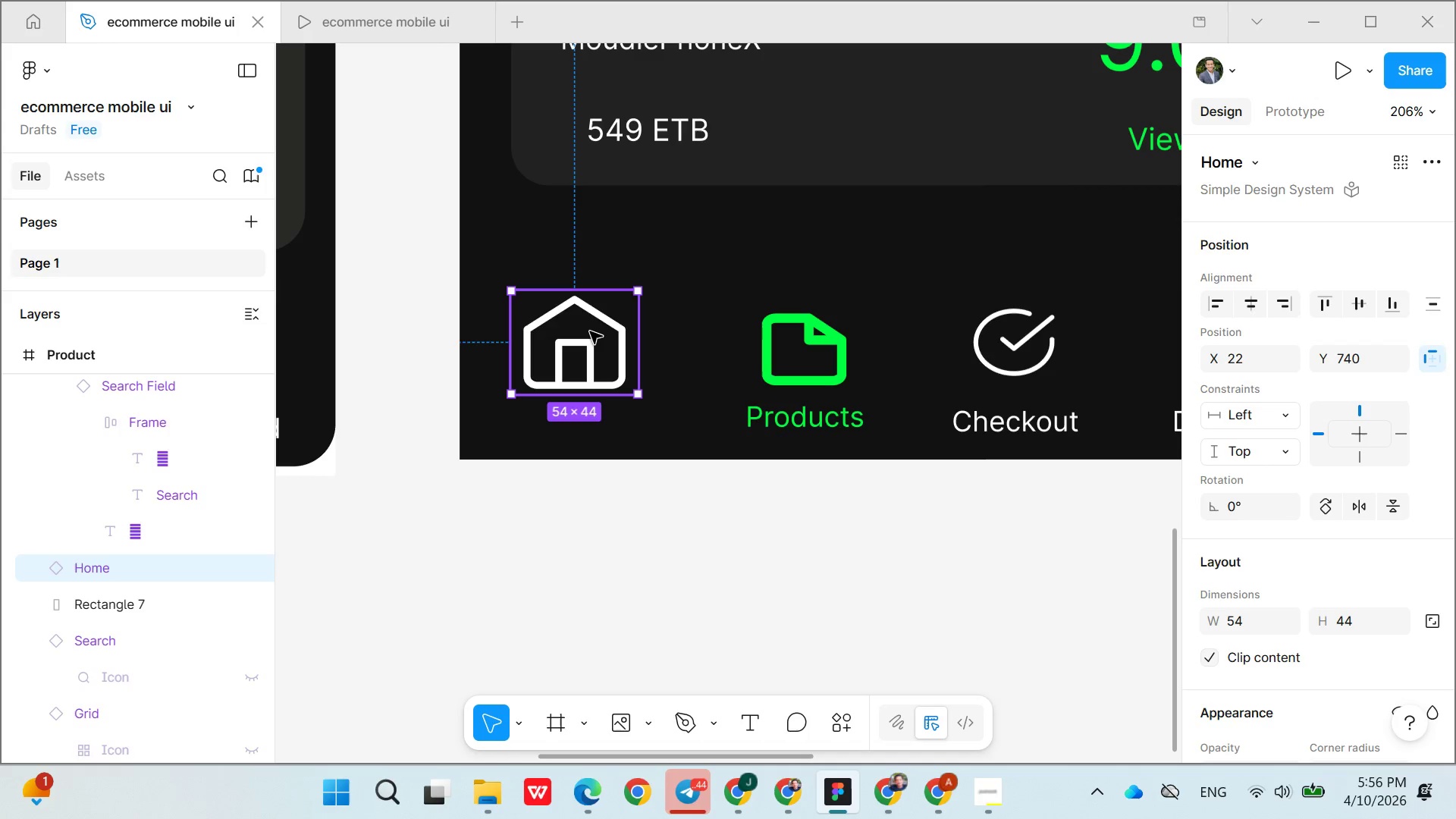 
left_click_drag(start_coordinate=[588, 331], to_coordinate=[589, 339])
 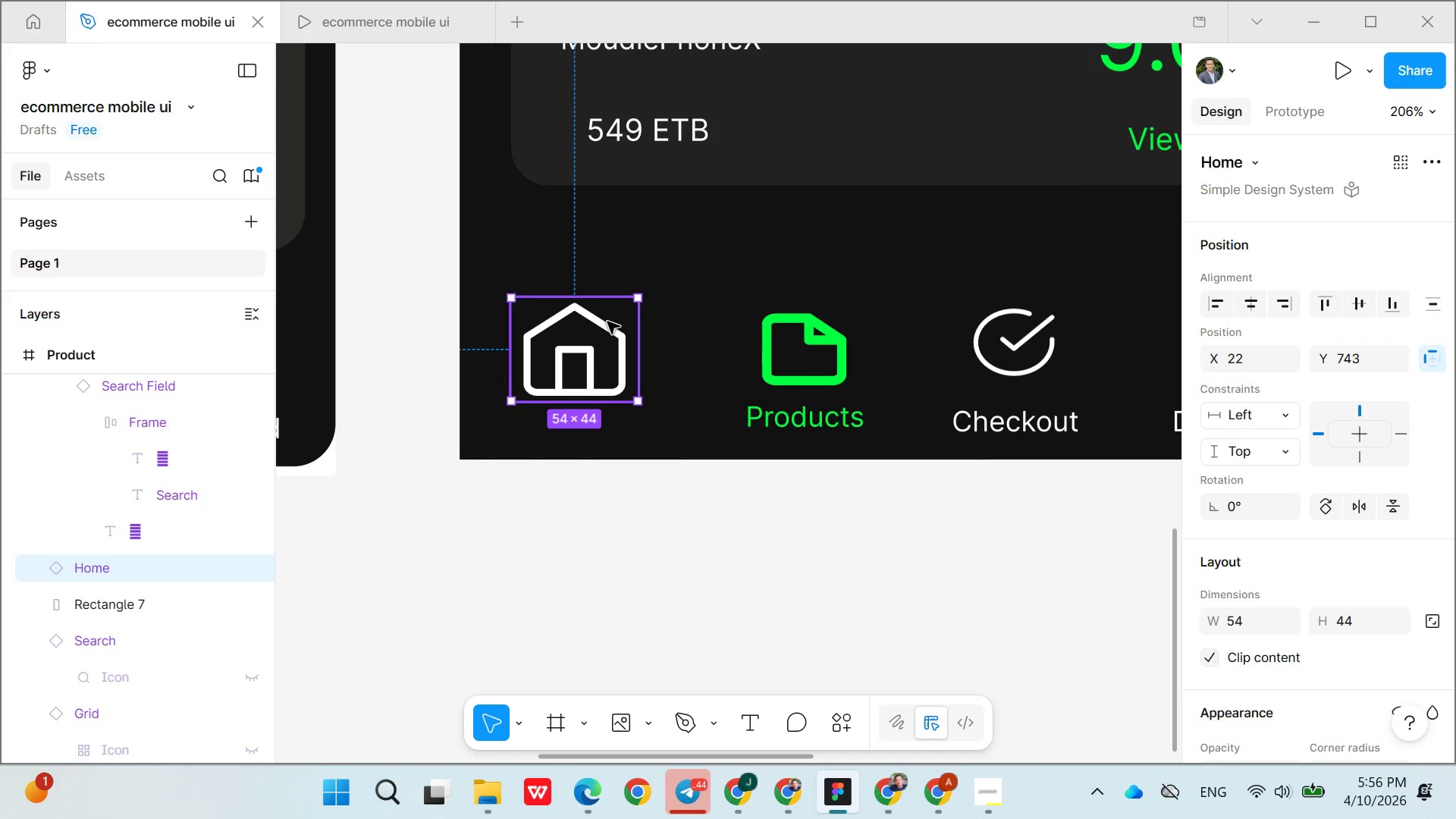 
wait(7.8)
 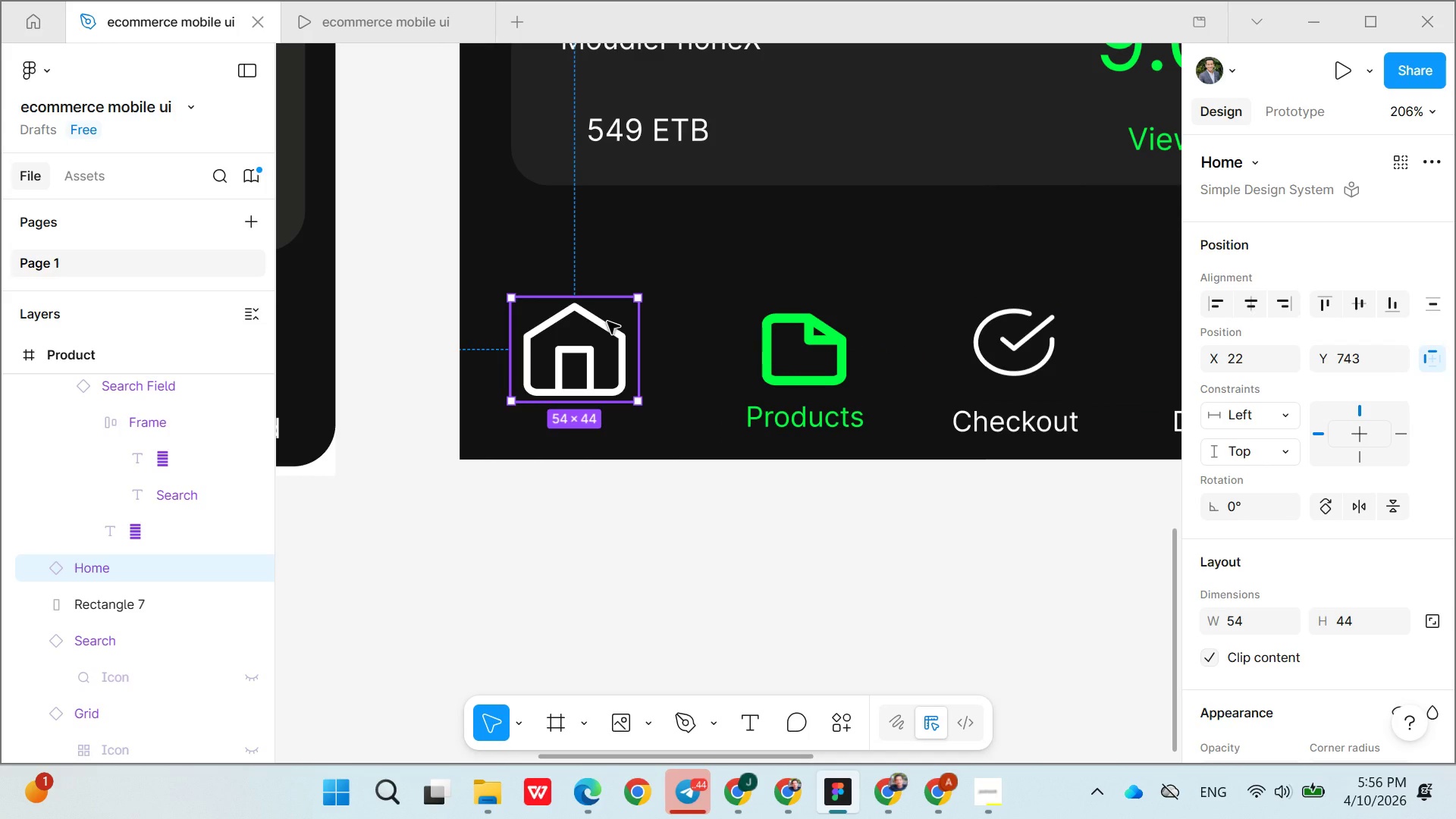 
left_click_drag(start_coordinate=[598, 303], to_coordinate=[602, 311])
 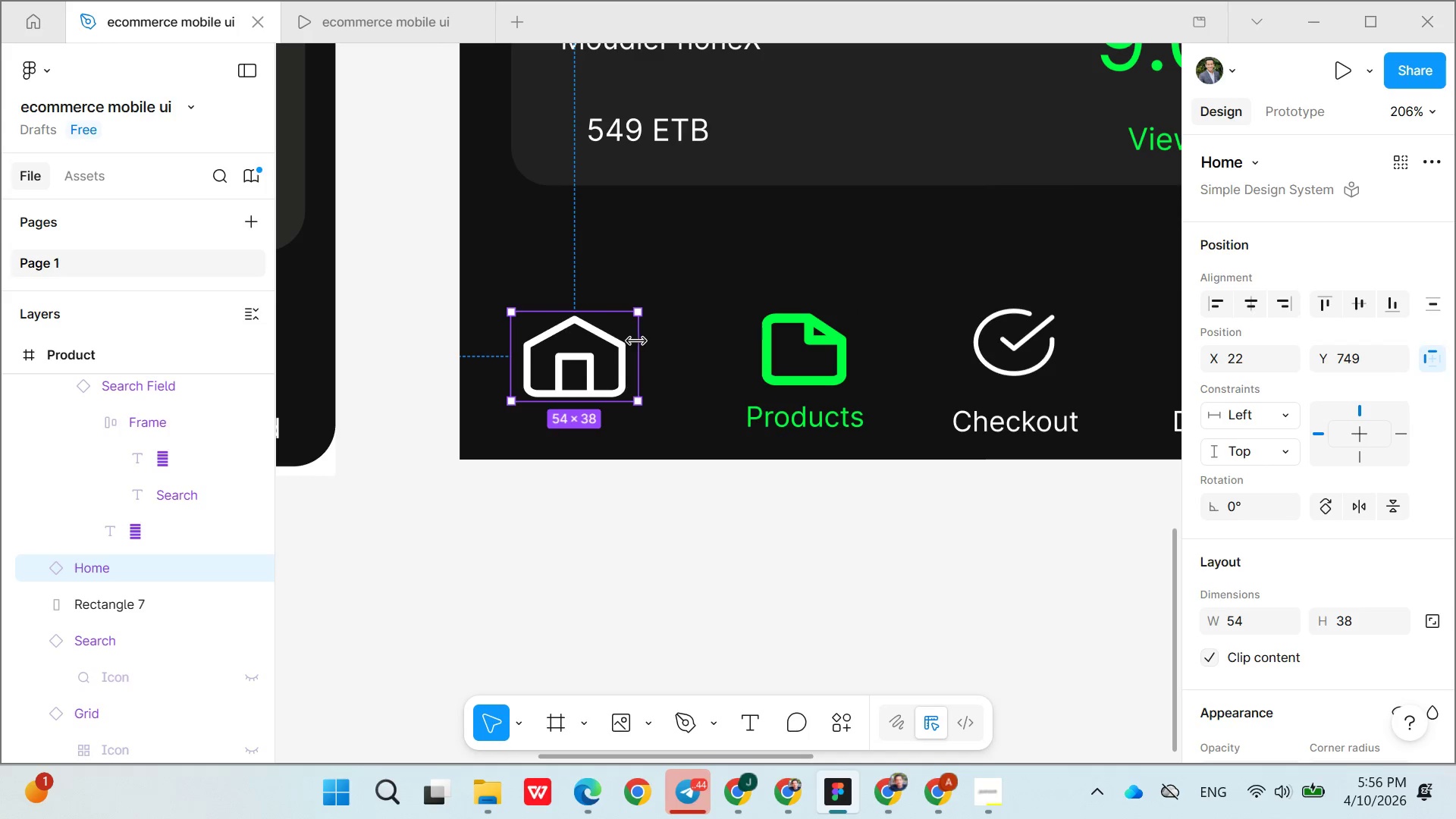 
left_click_drag(start_coordinate=[636, 341], to_coordinate=[623, 332])
 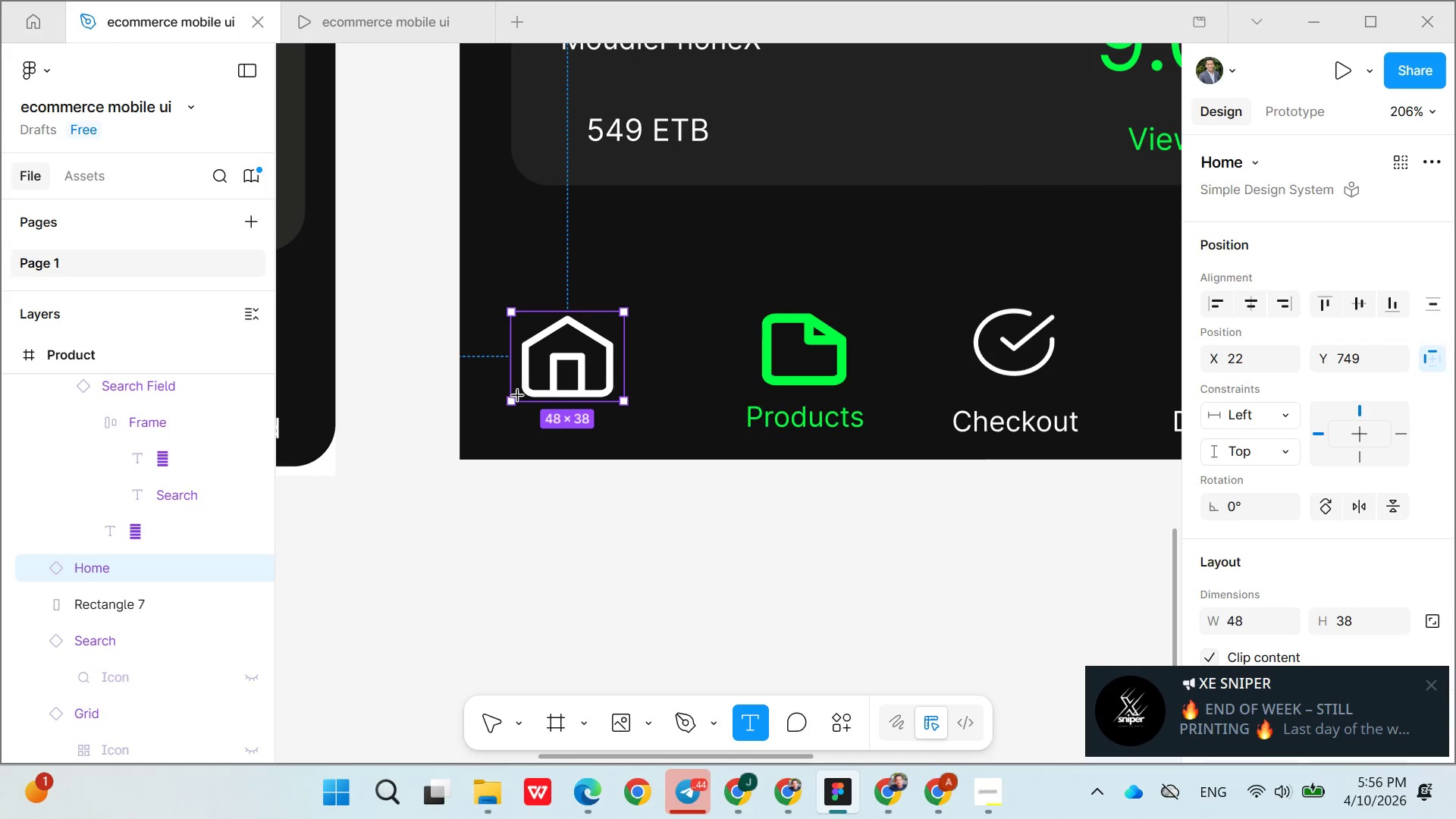 
left_click([522, 424])
 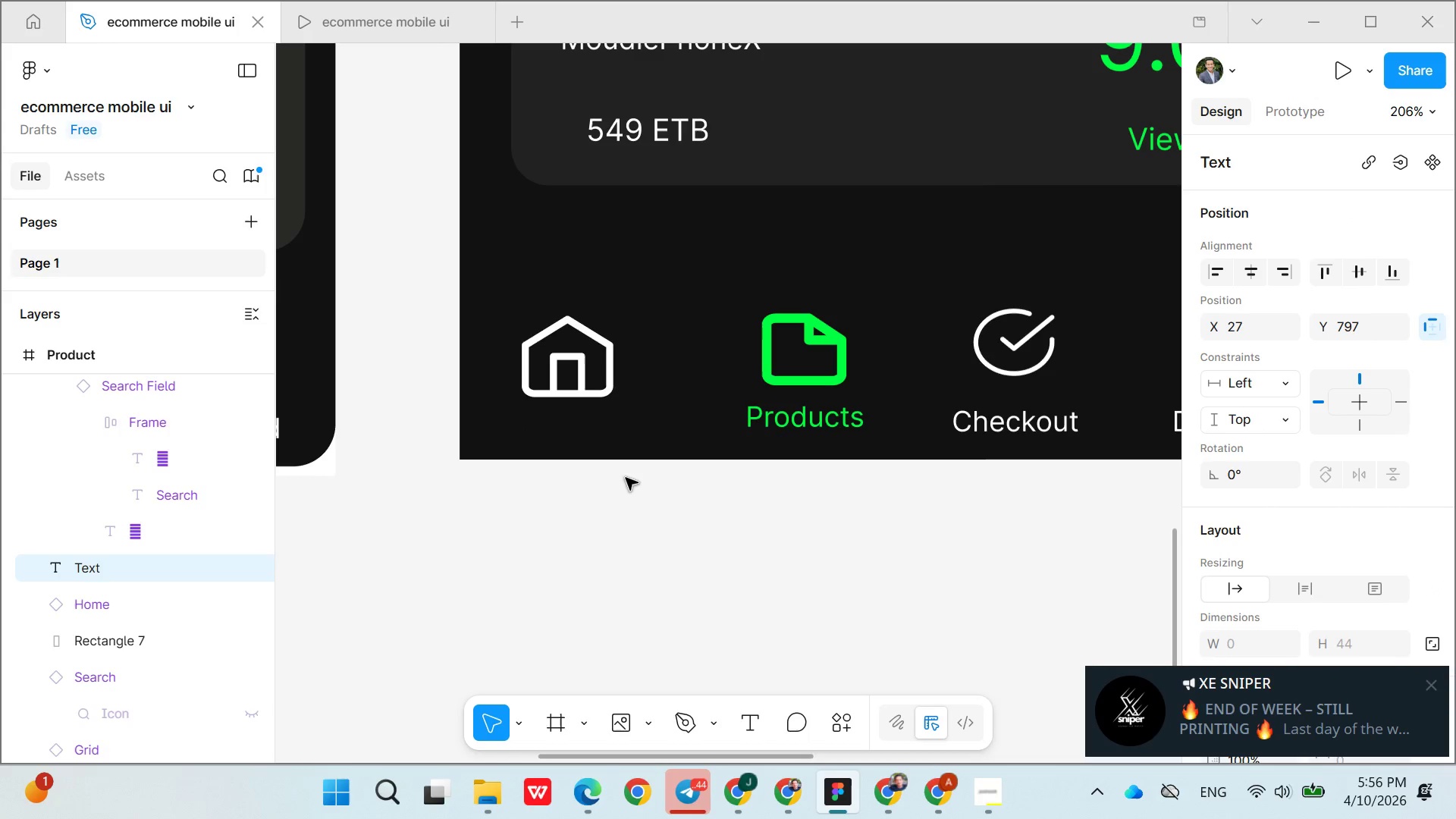 
type(Home)
 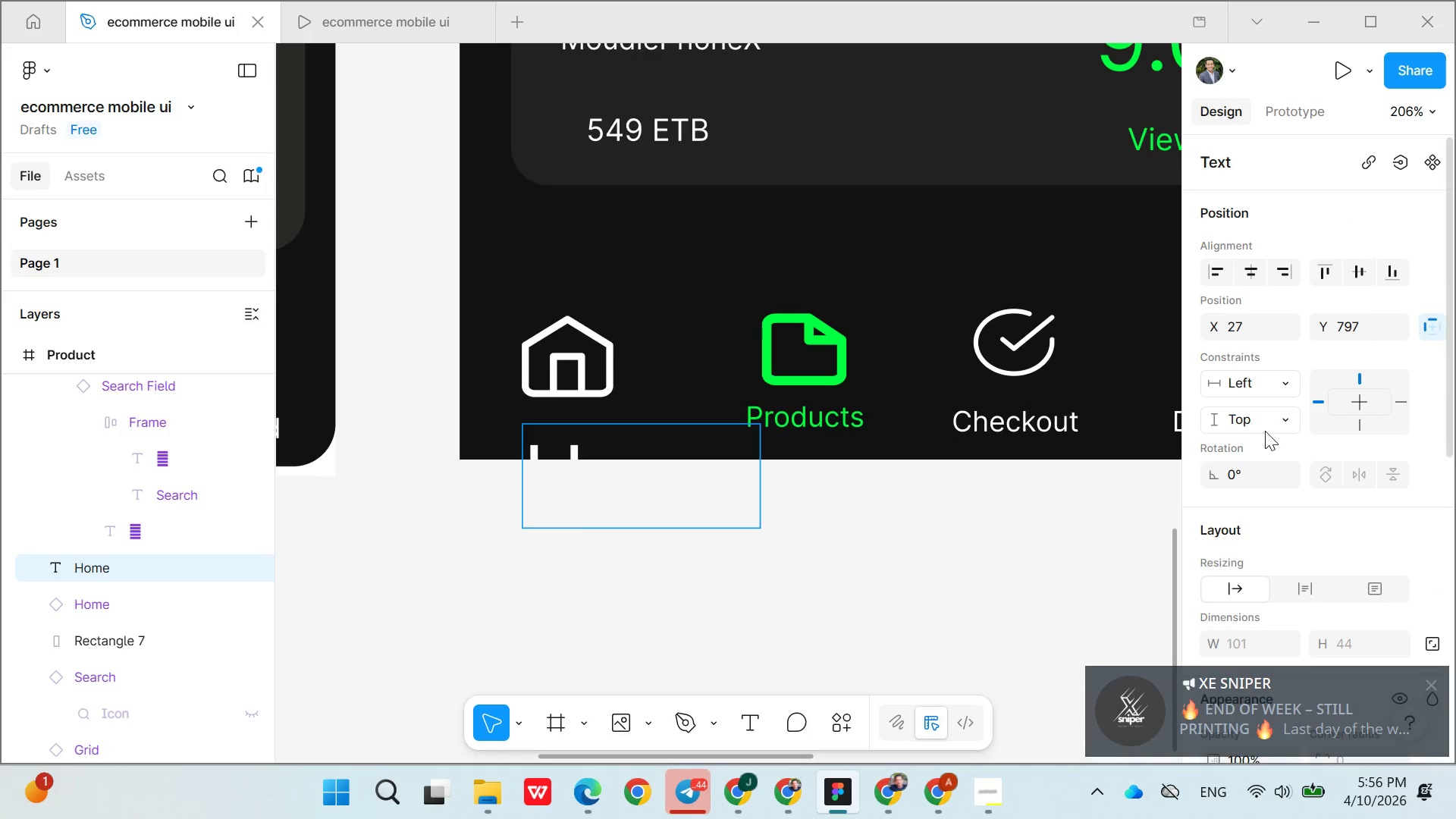 
left_click([1069, 436])
 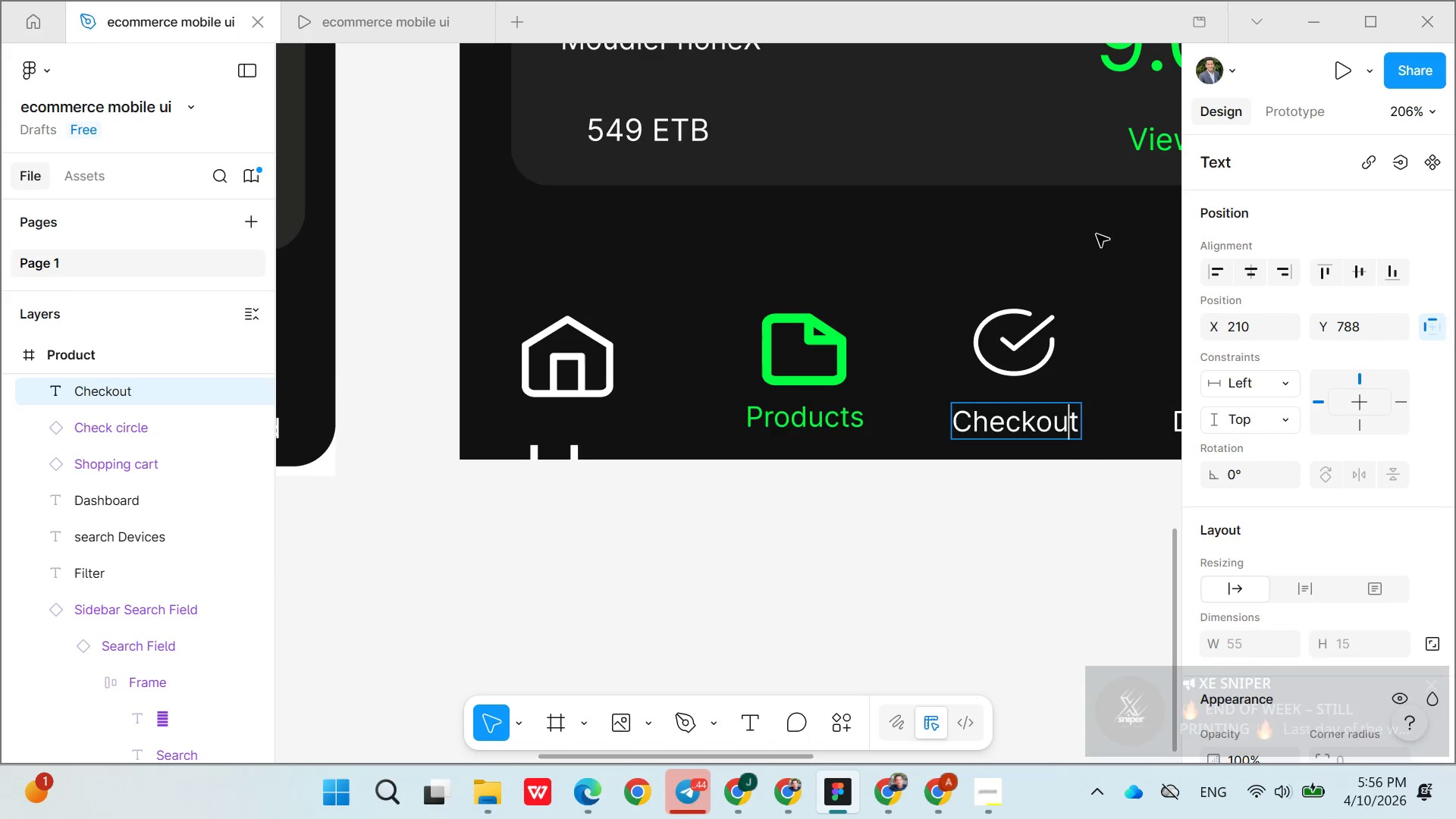 
scroll: coordinate [1341, 448], scroll_direction: down, amount: 10.0
 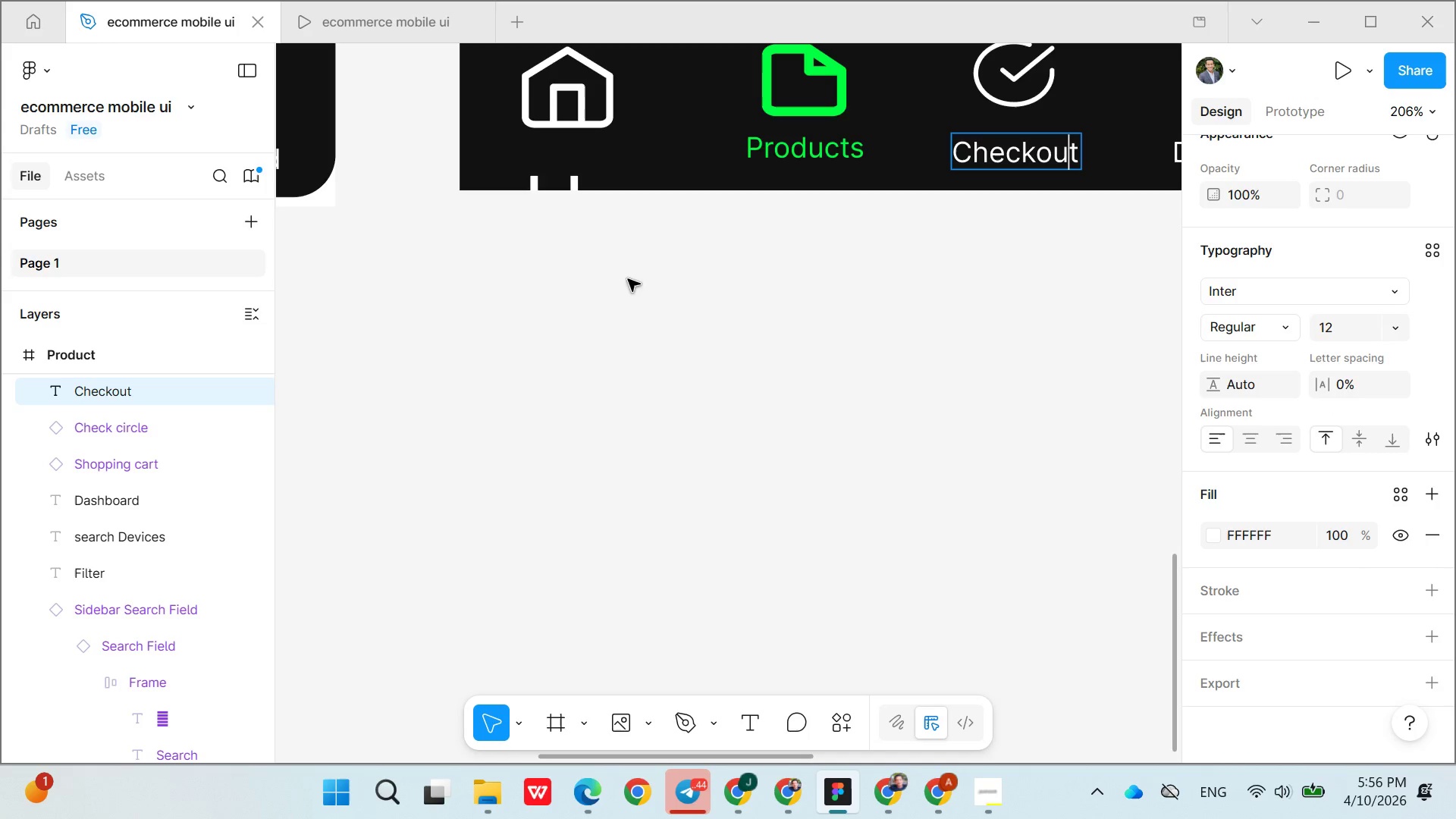 
left_click([563, 186])
 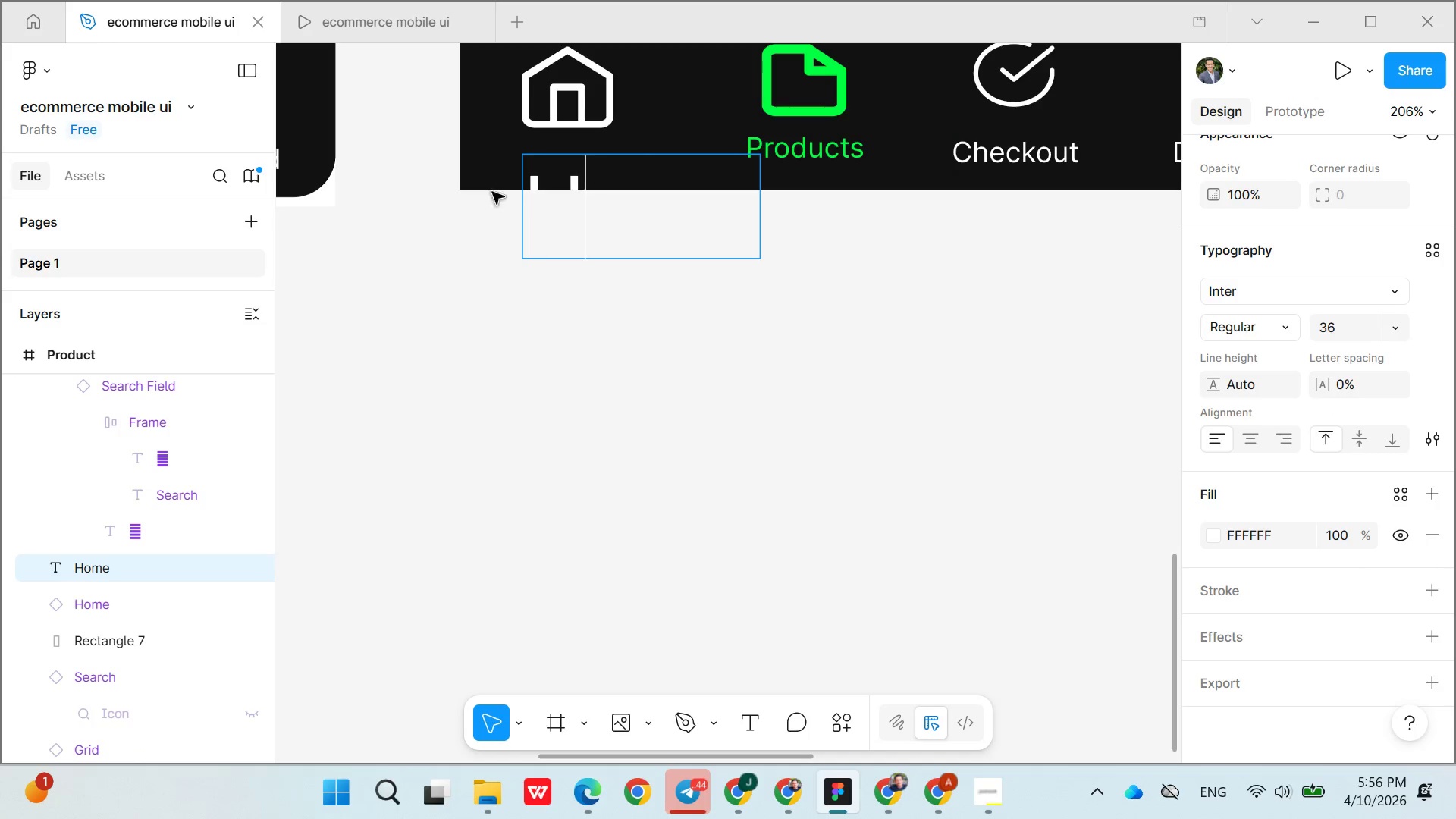 
double_click([529, 189])
 